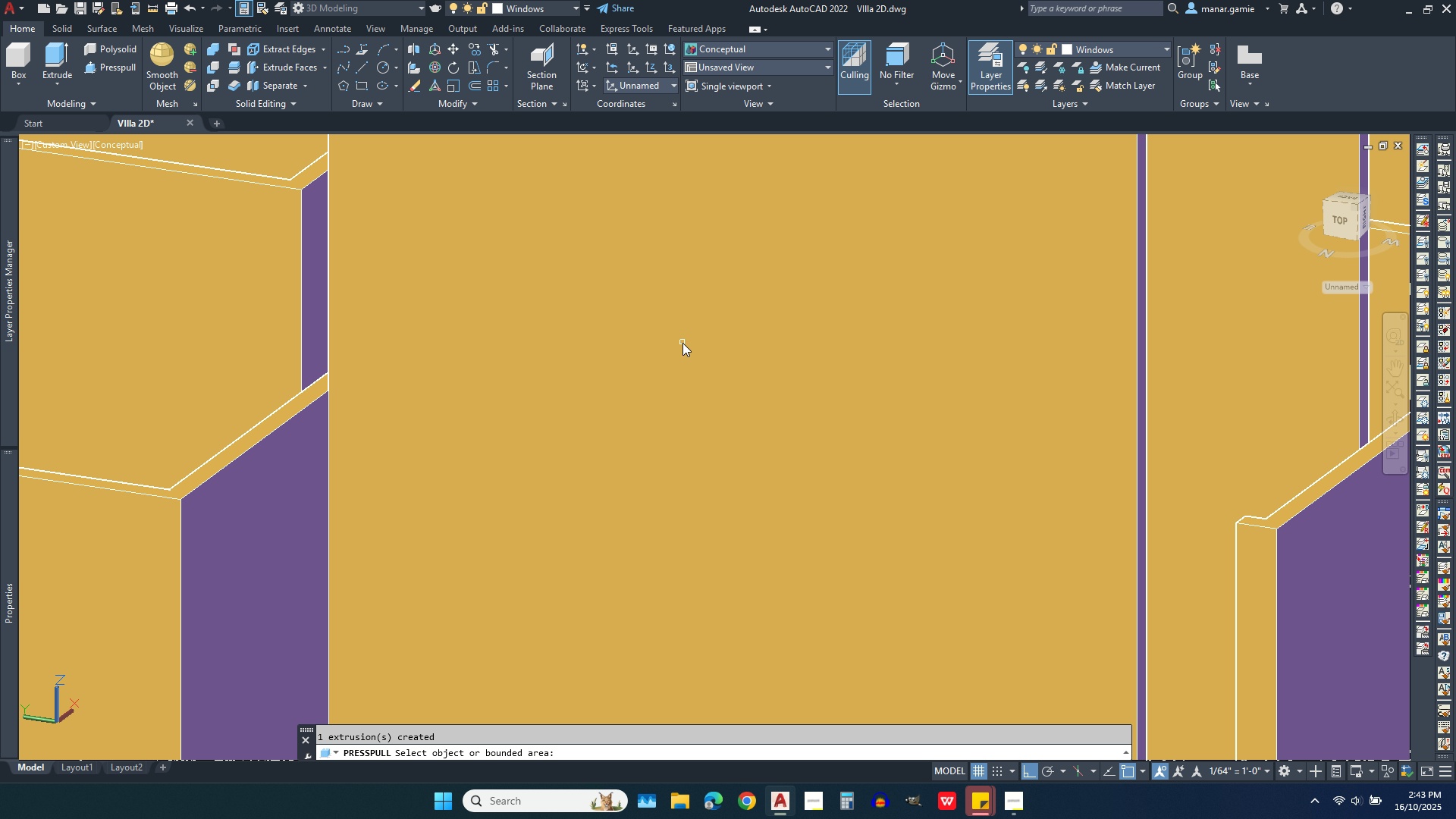 
scroll: coordinate [682, 343], scroll_direction: down, amount: 4.0
 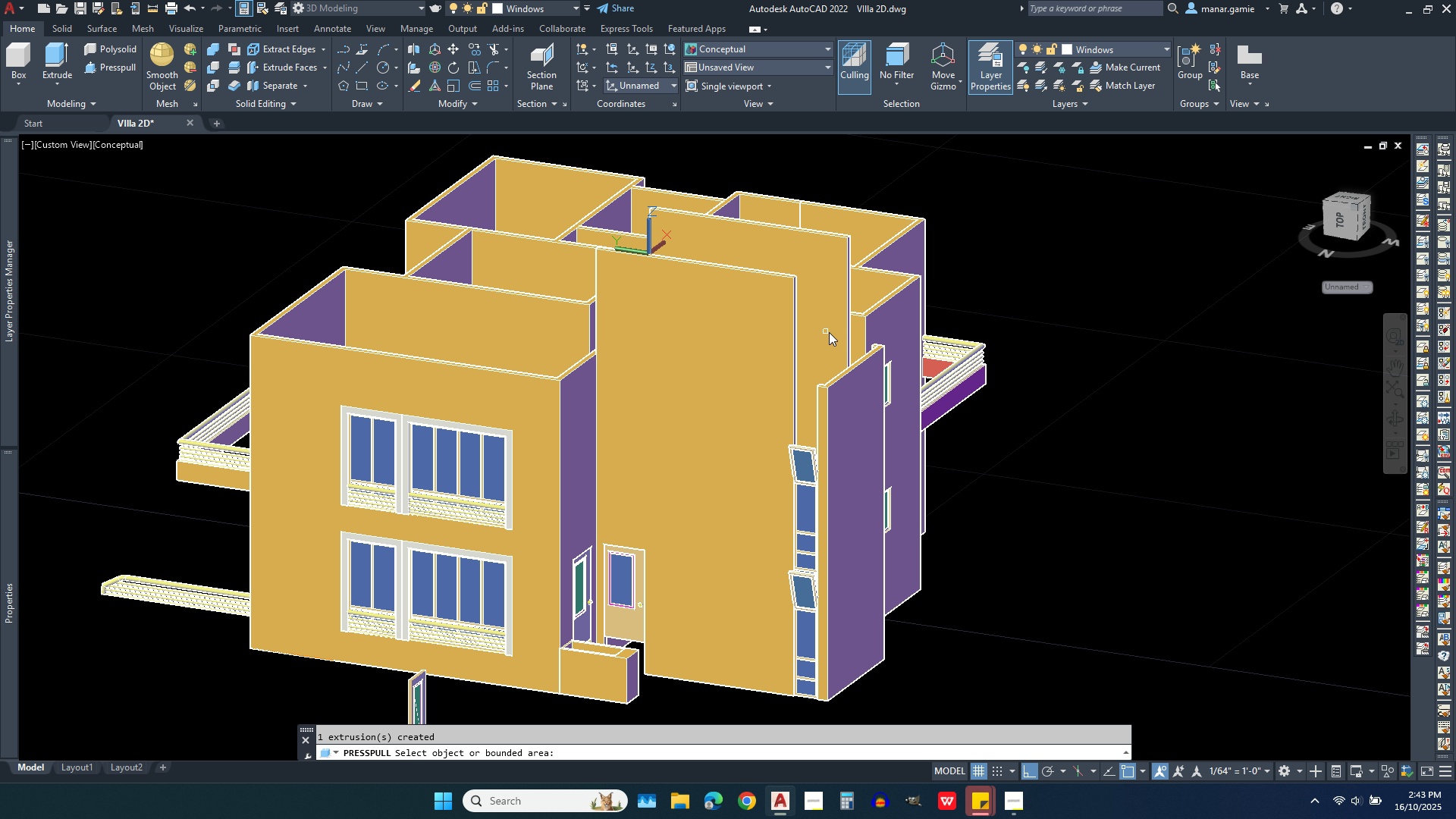 
scroll: coordinate [847, 342], scroll_direction: up, amount: 3.0
 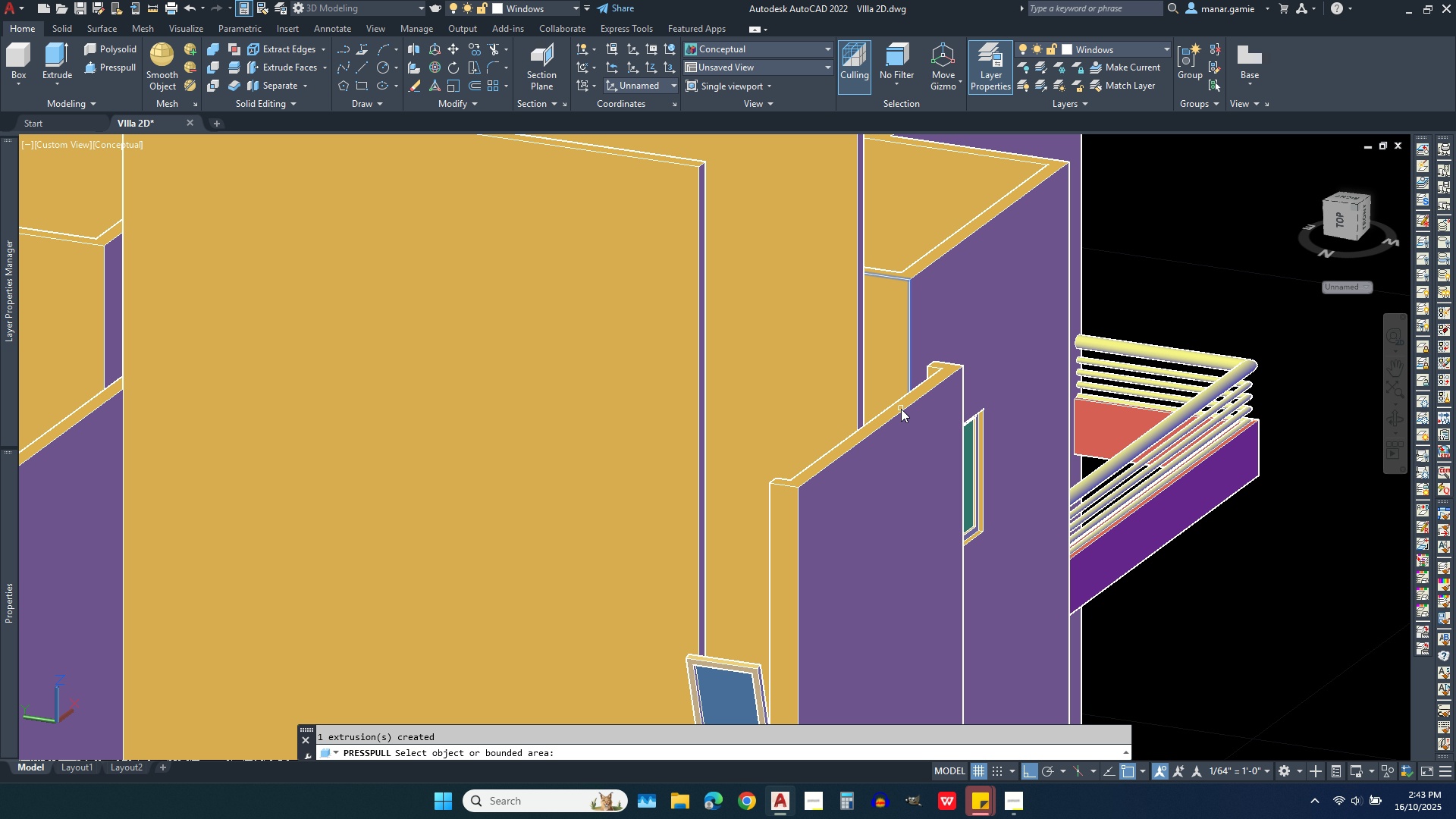 
left_click([901, 409])
 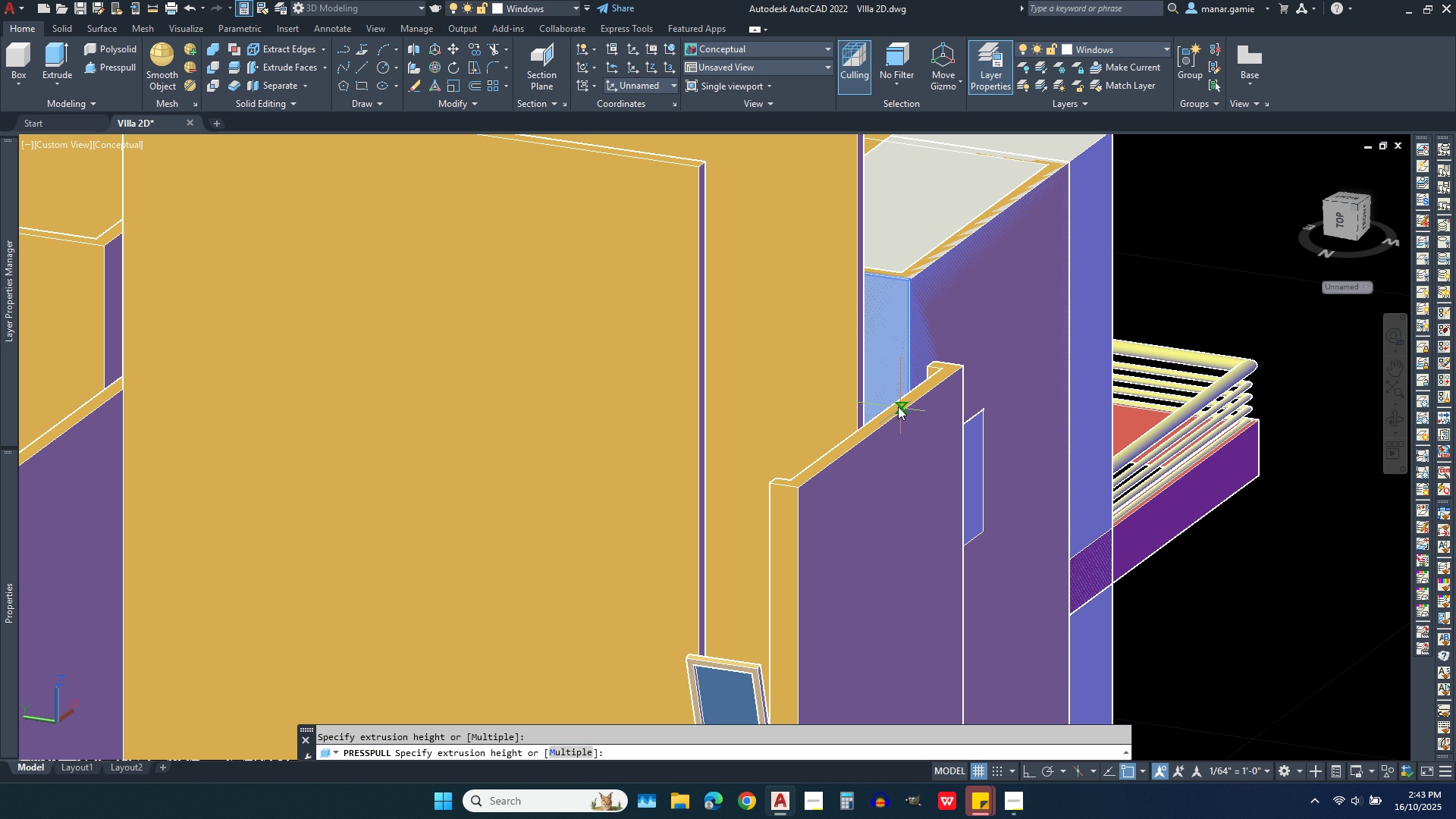 
key(Escape)
 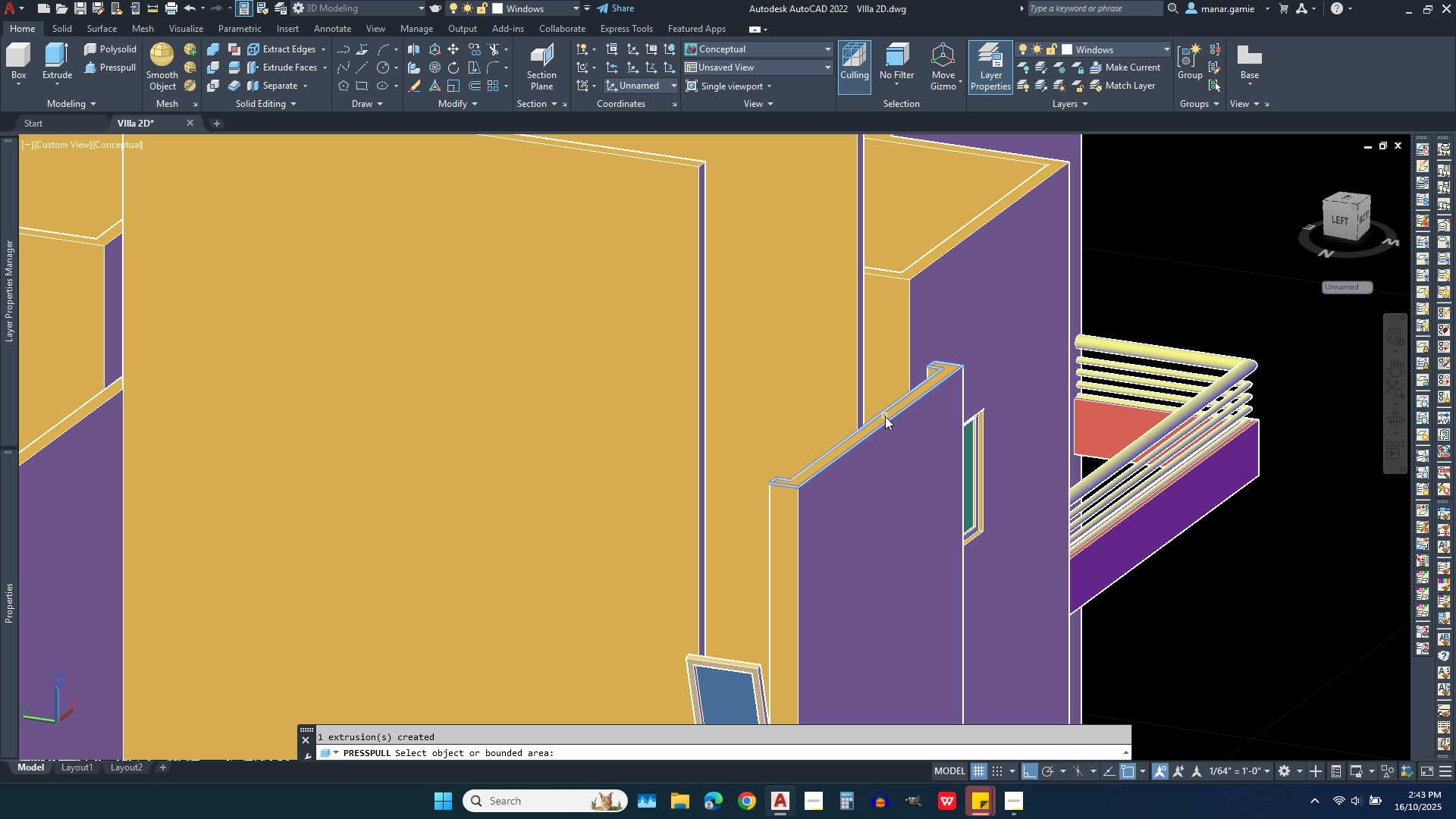 
left_click([885, 416])
 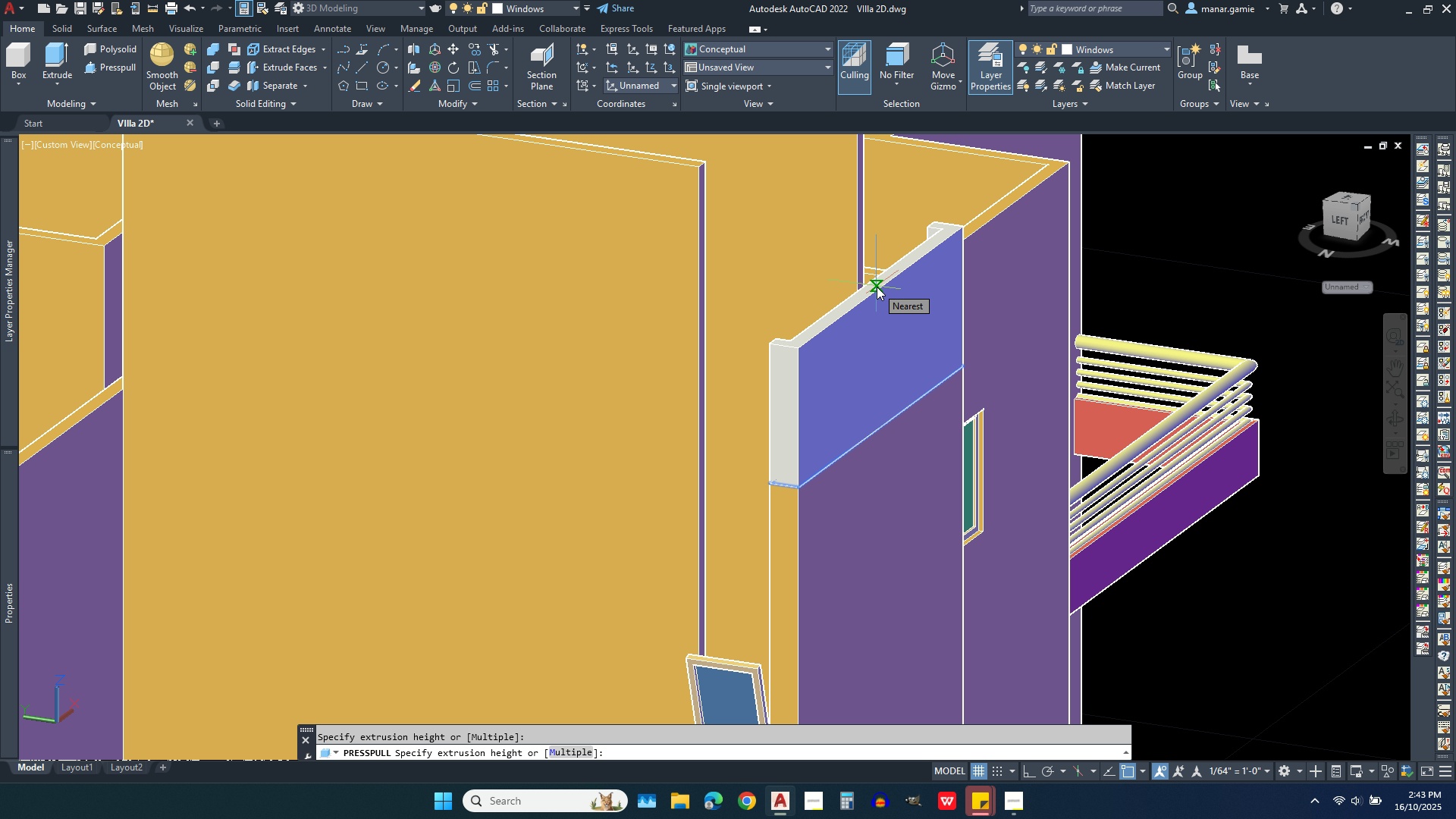 
key(2)
 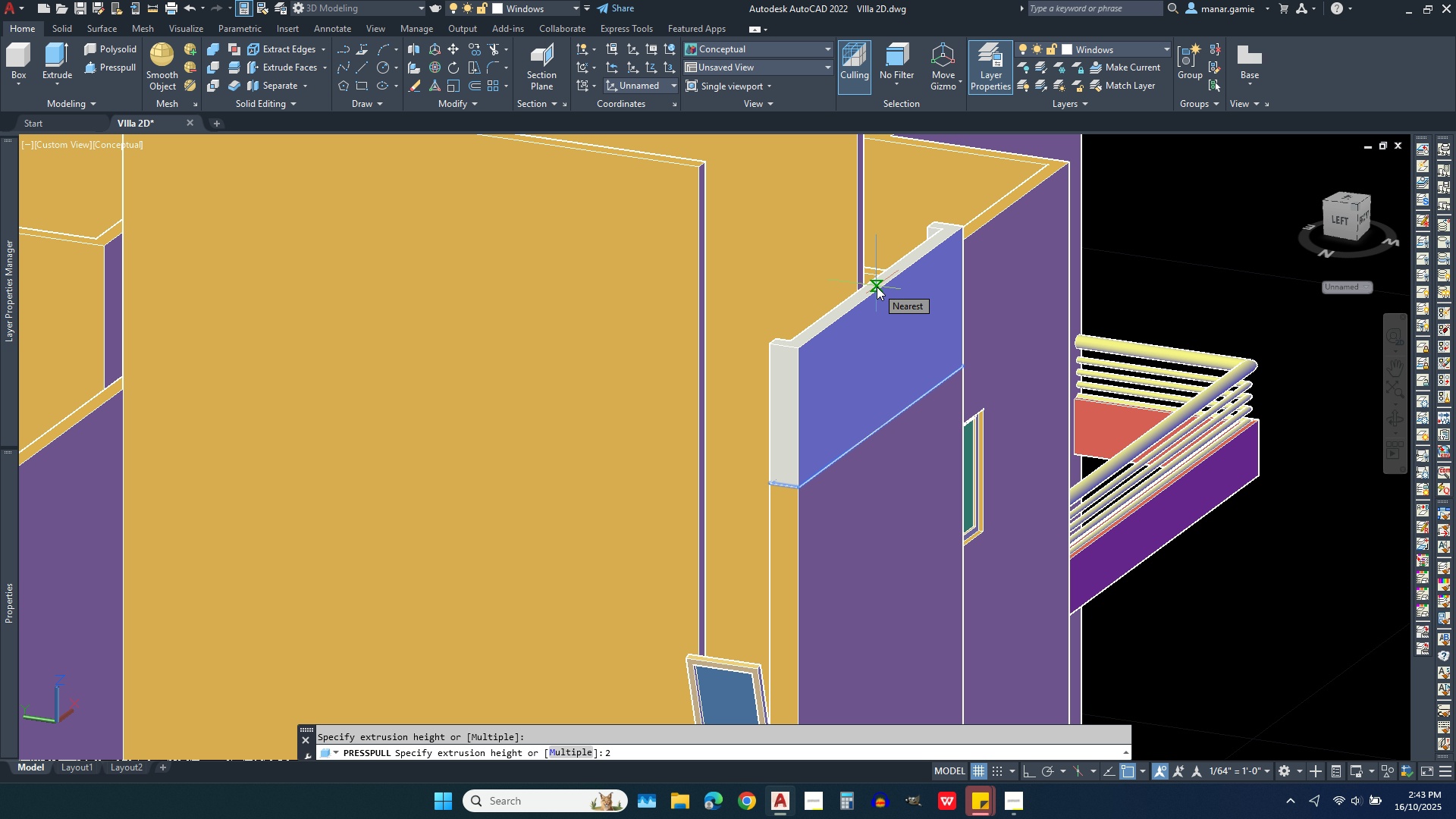 
key(Period)
 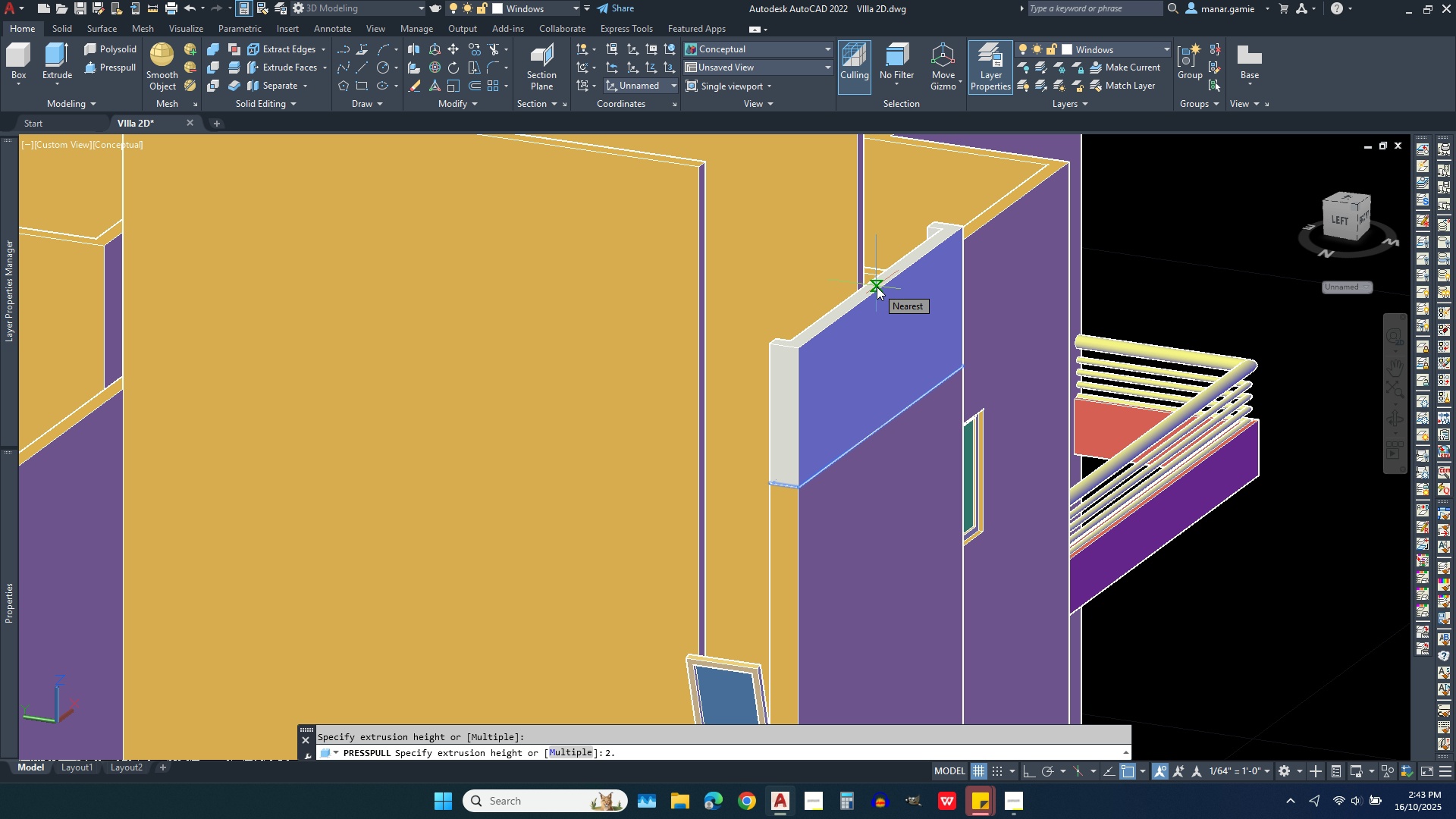 
key(5)
 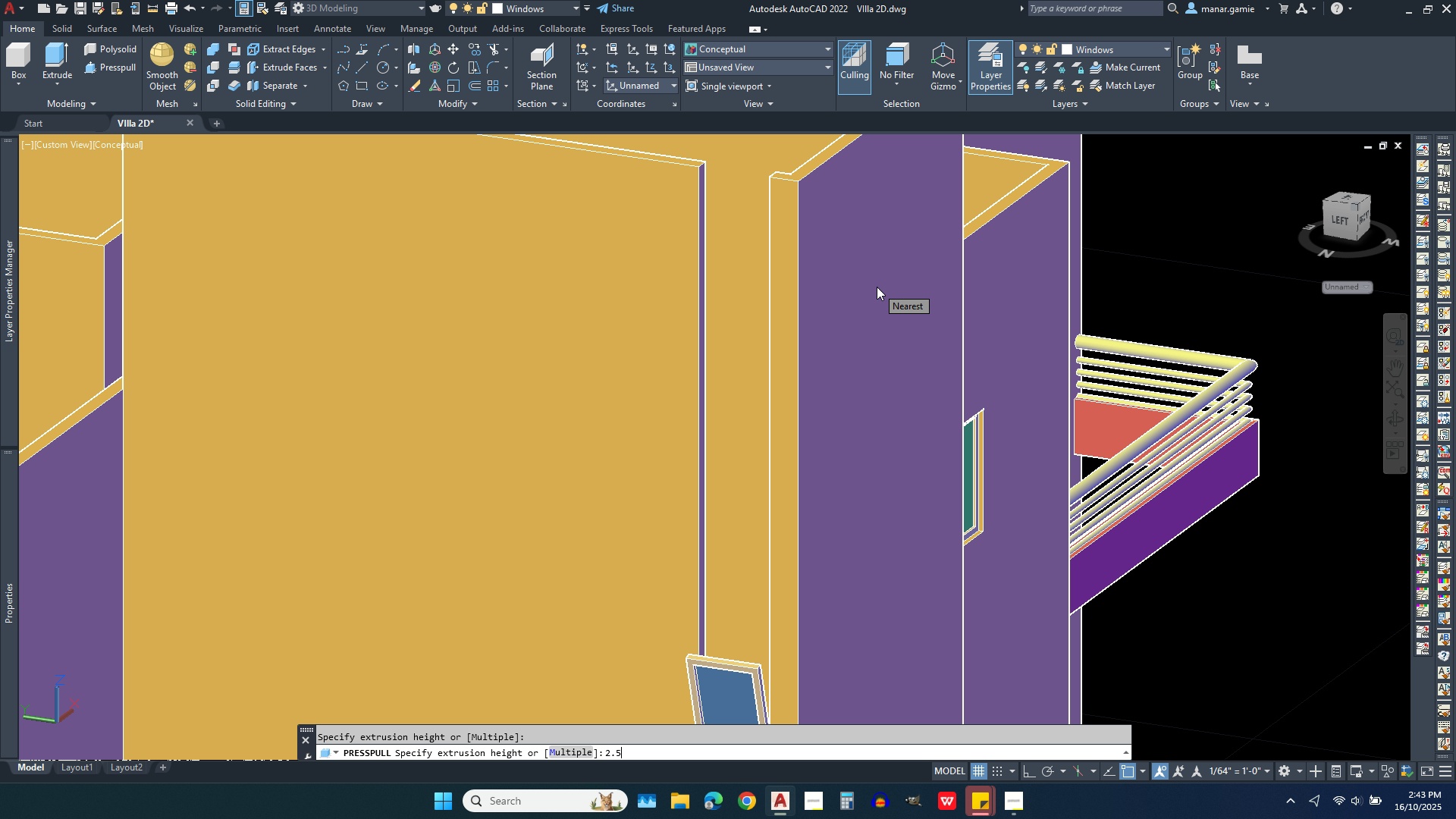 
key(Enter)
 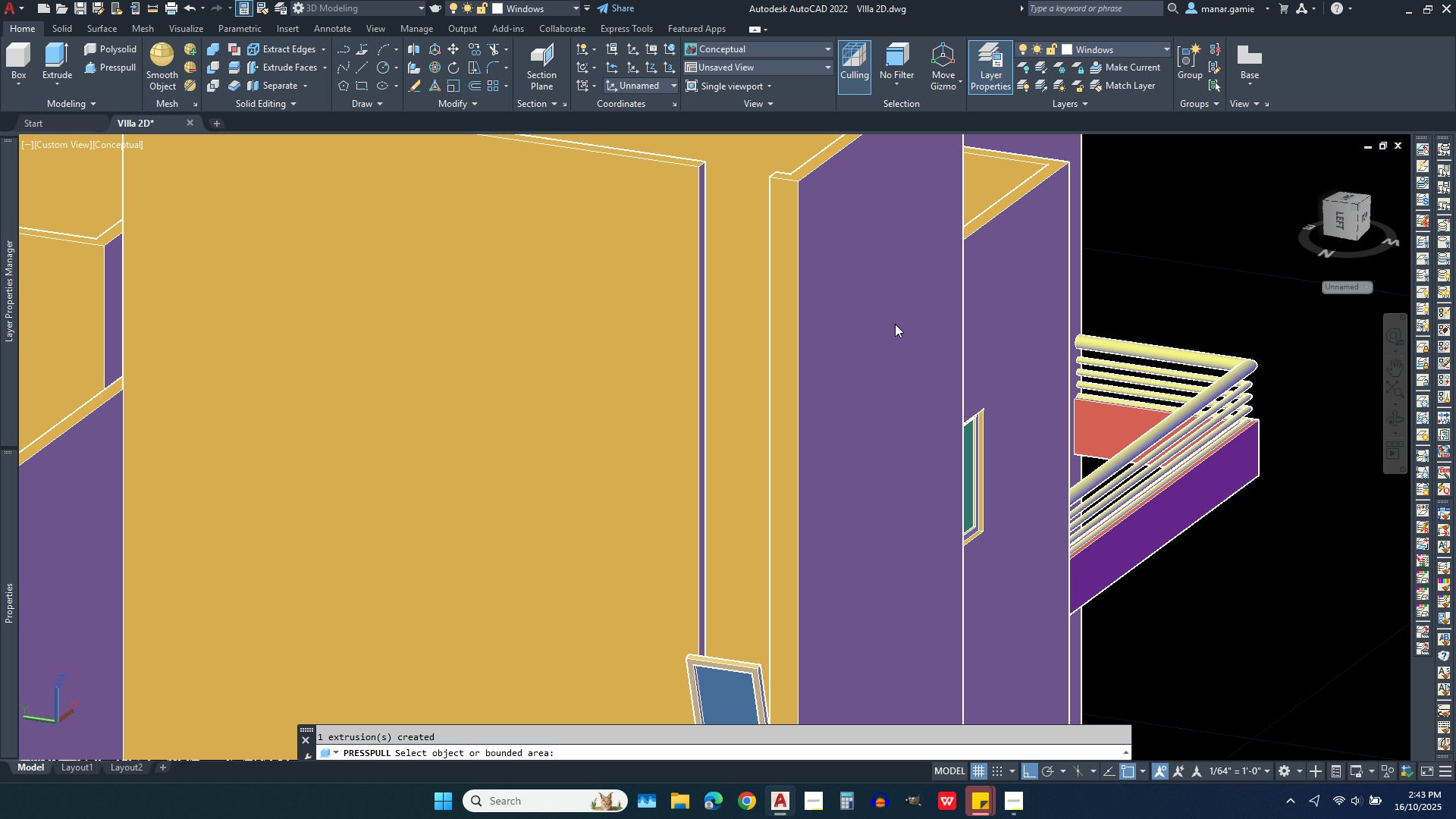 
scroll: coordinate [911, 345], scroll_direction: down, amount: 2.0
 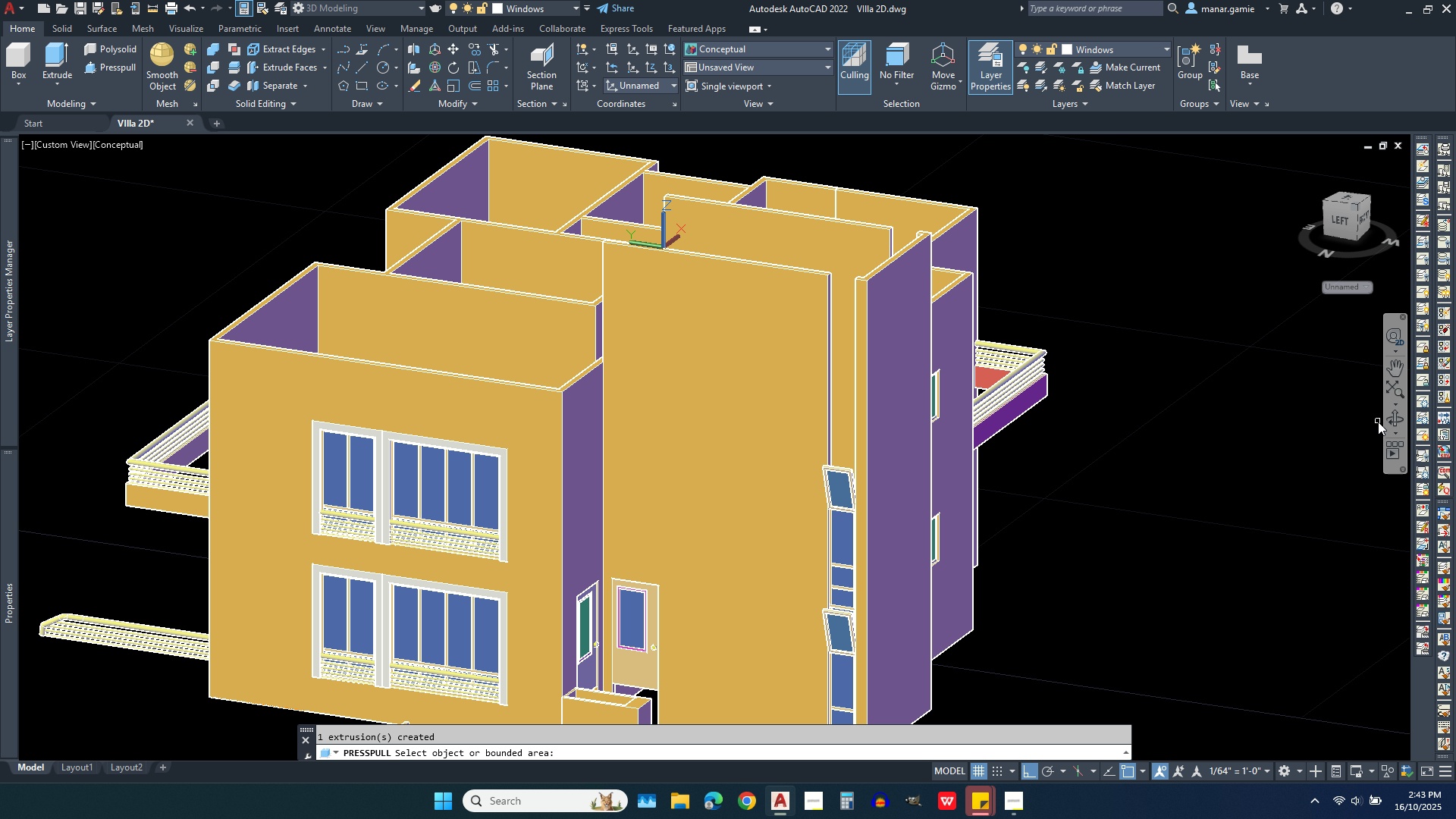 
key(Escape)
 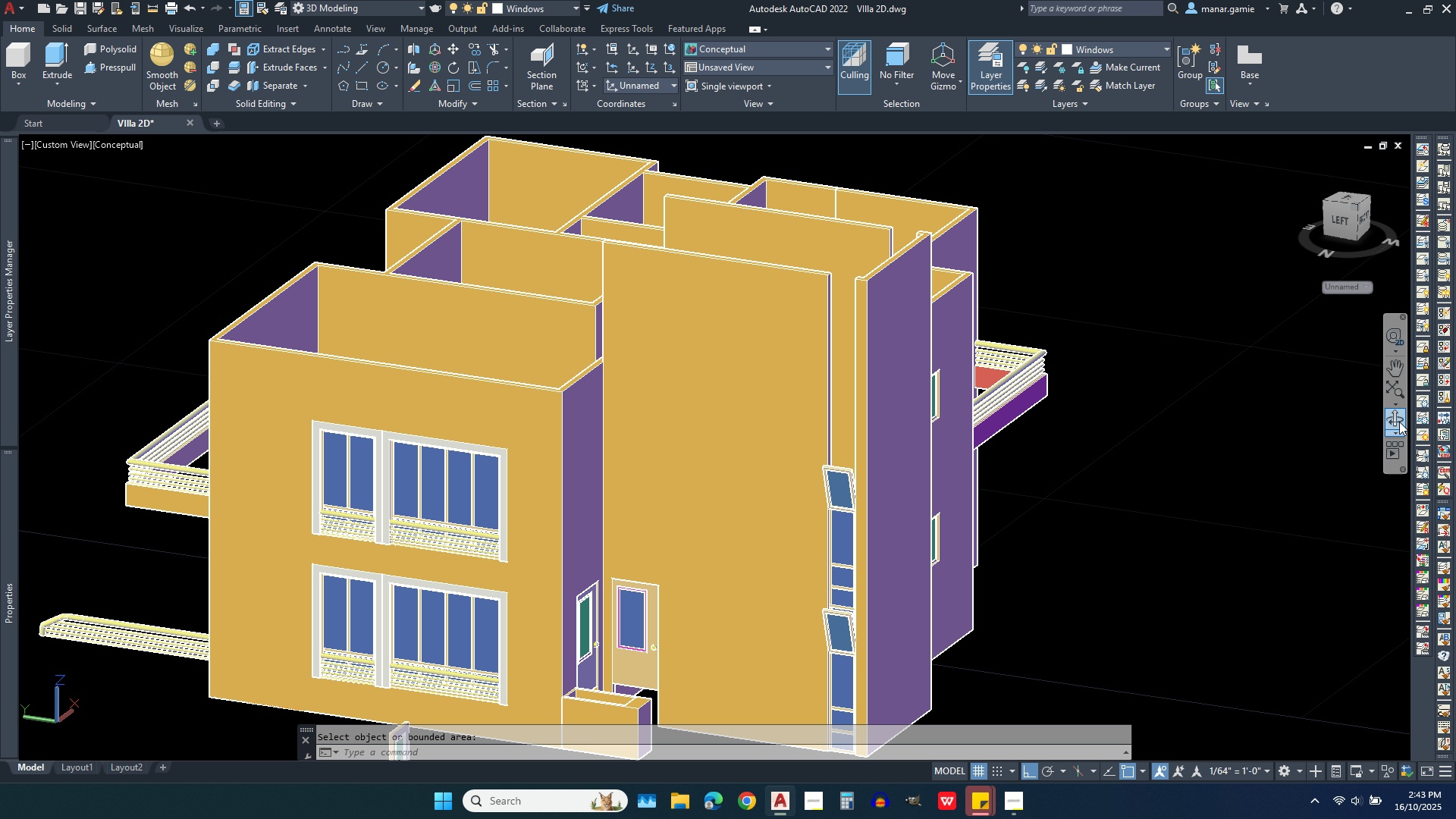 
left_click([1399, 422])
 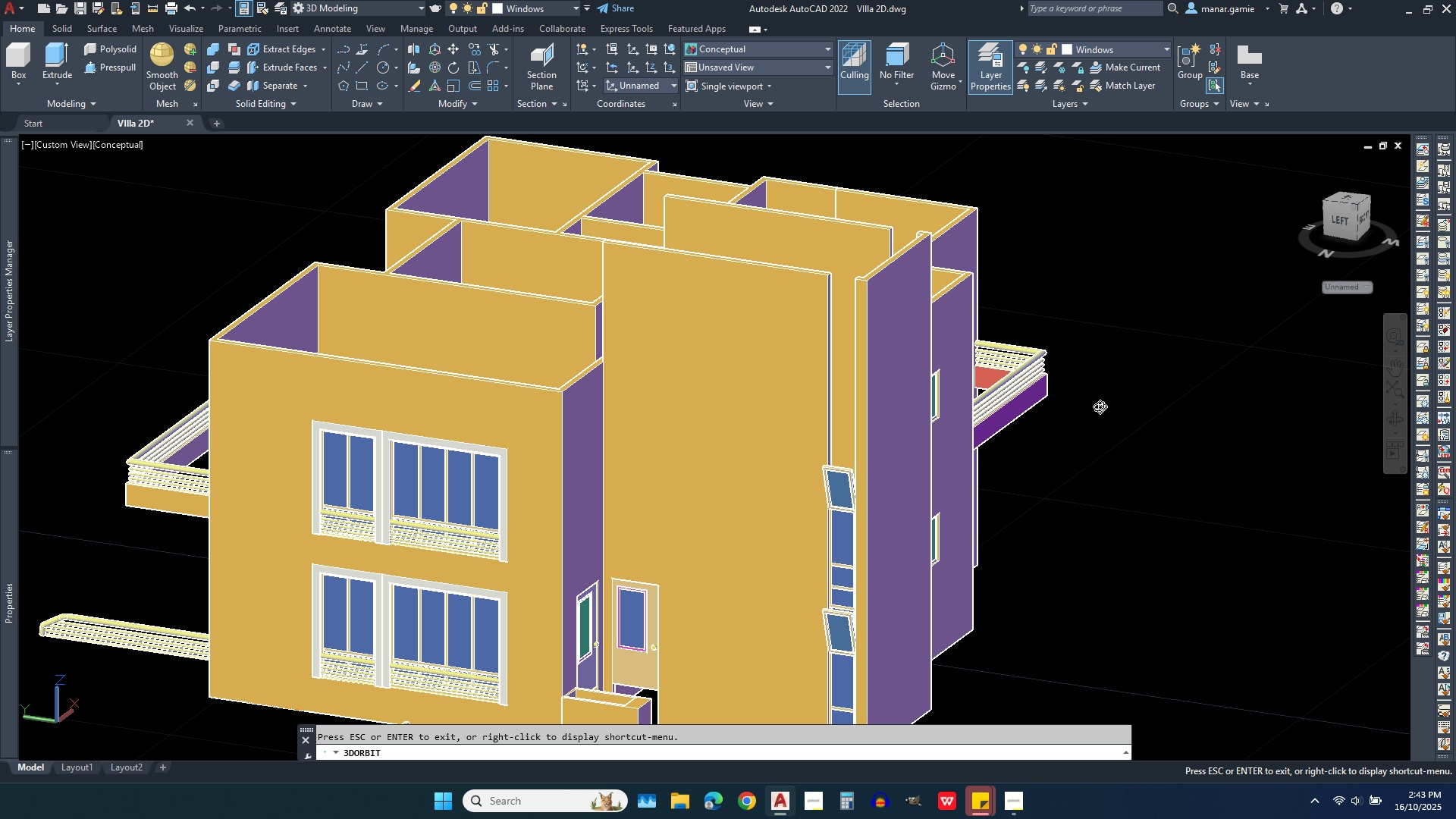 
left_click_drag(start_coordinate=[1081, 409], to_coordinate=[908, 432])
 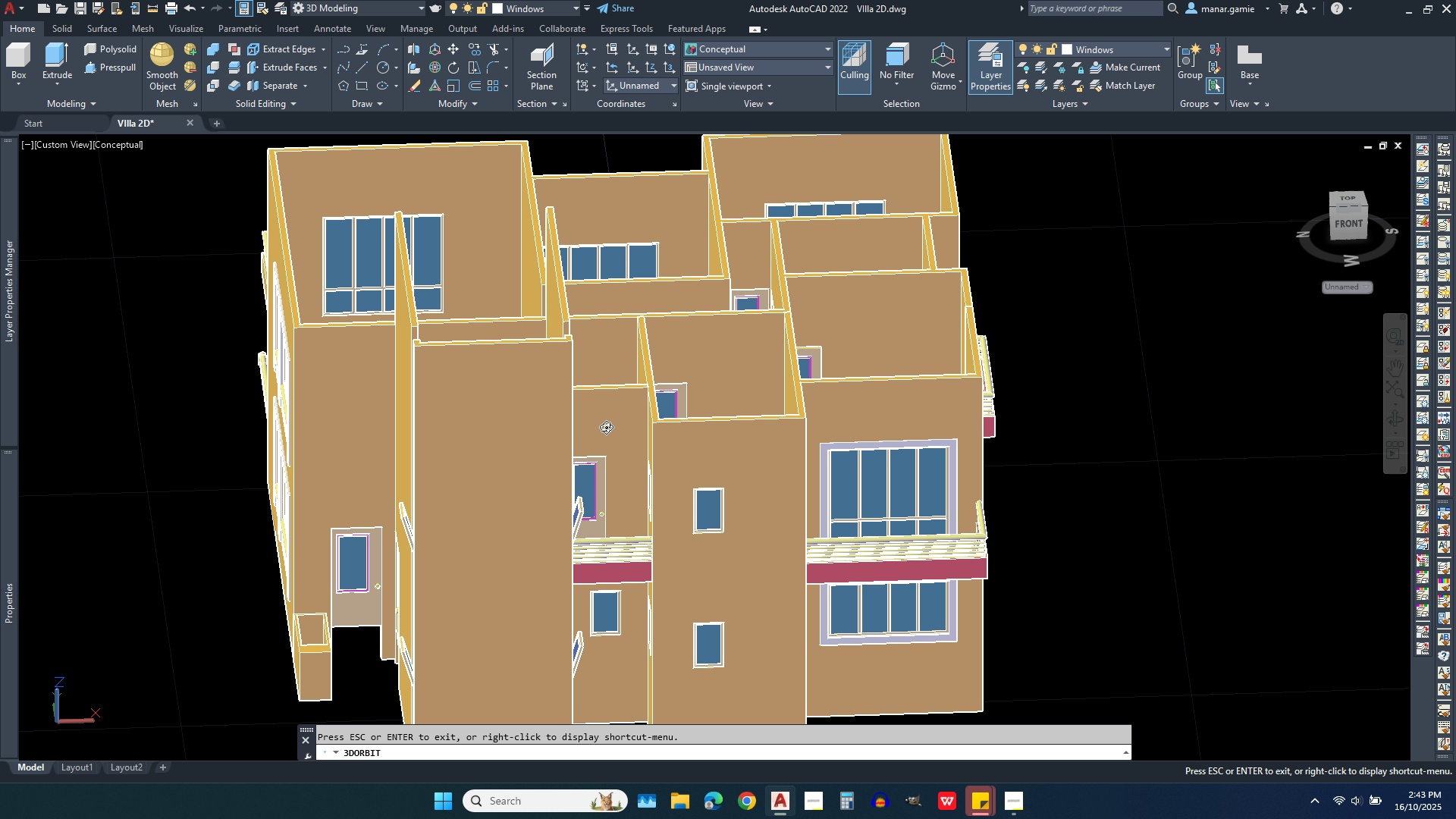 
left_click_drag(start_coordinate=[585, 438], to_coordinate=[858, 517])
 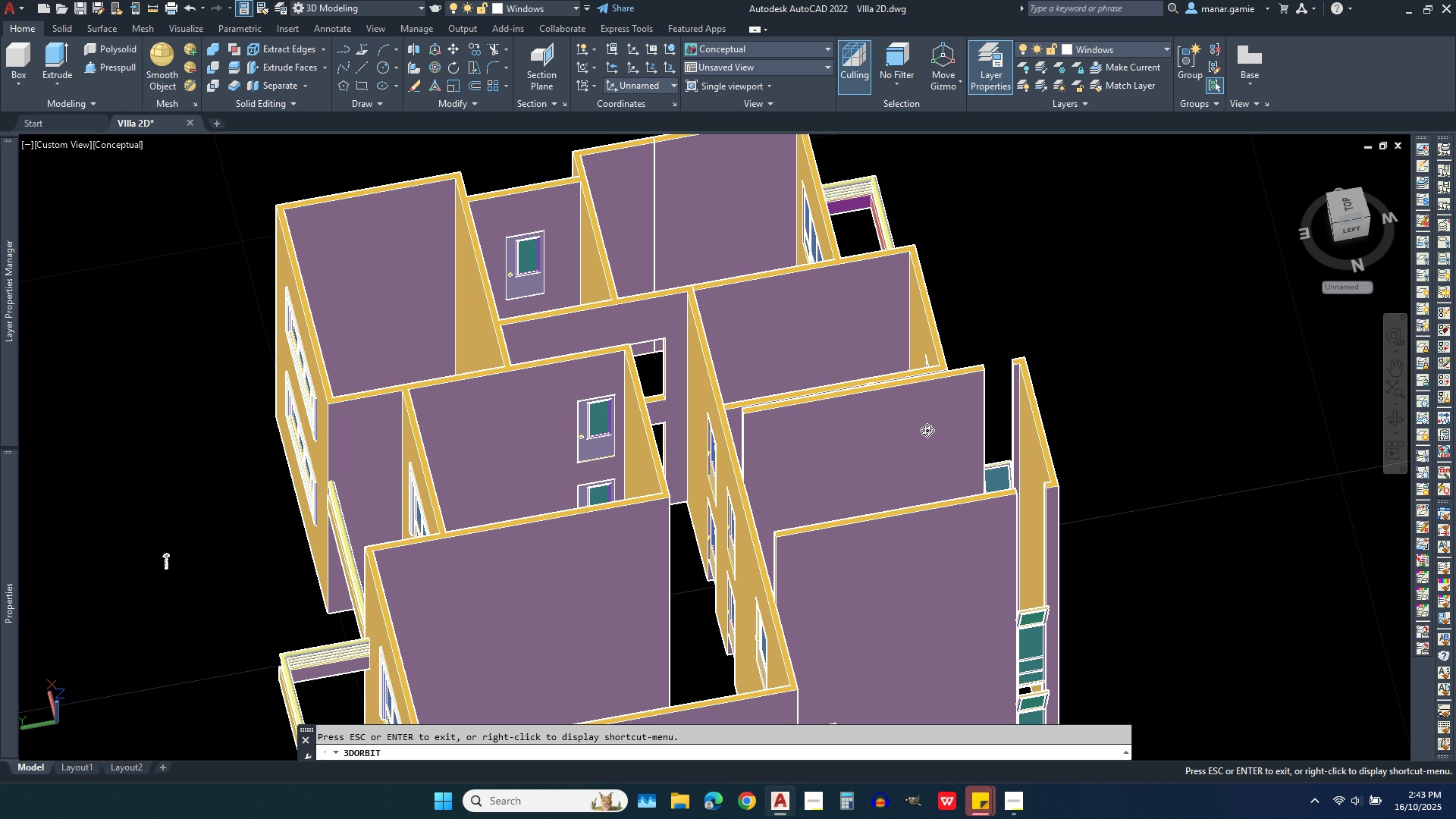 
scroll: coordinate [935, 414], scroll_direction: up, amount: 8.0
 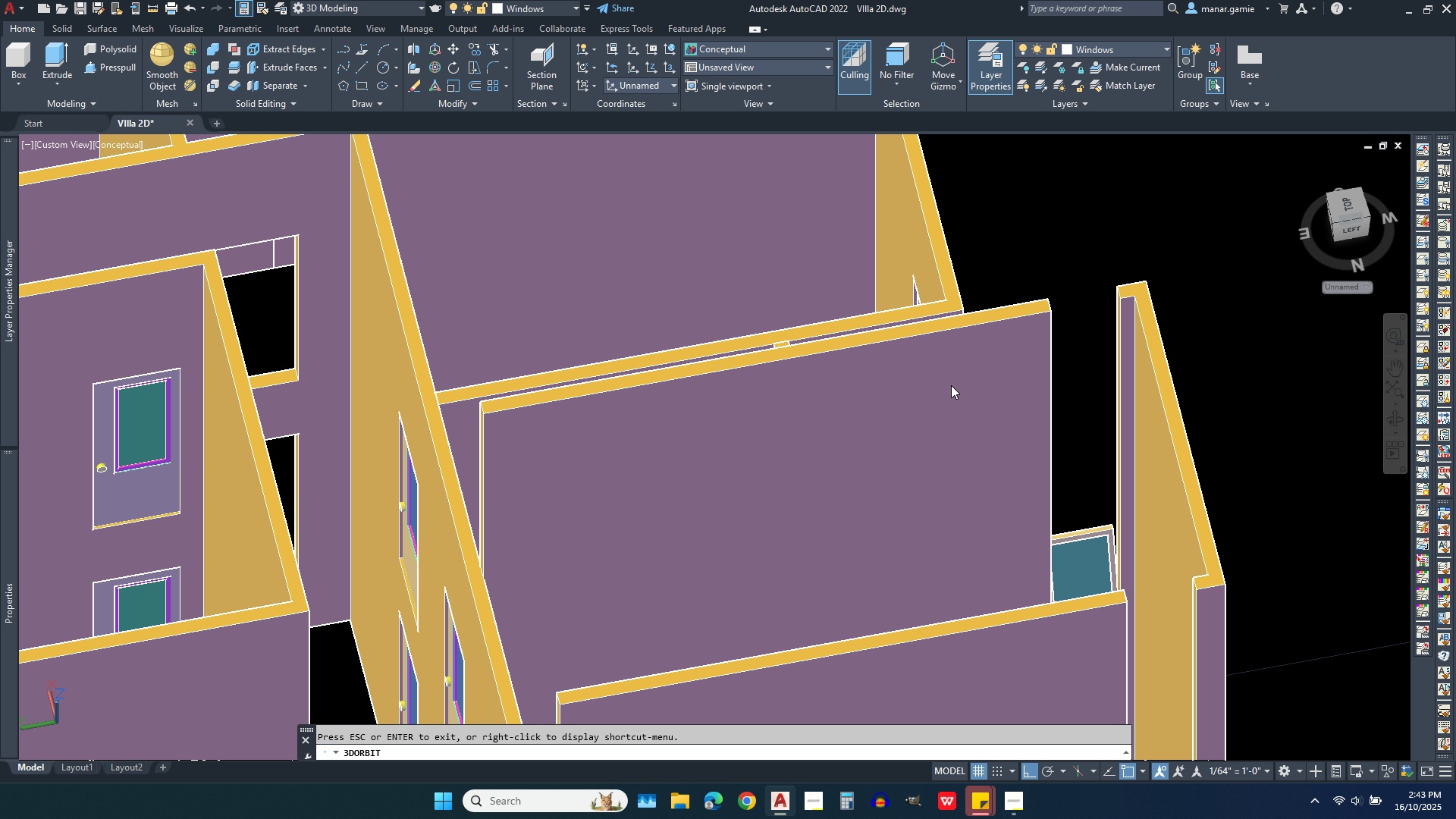 
key(Escape)
 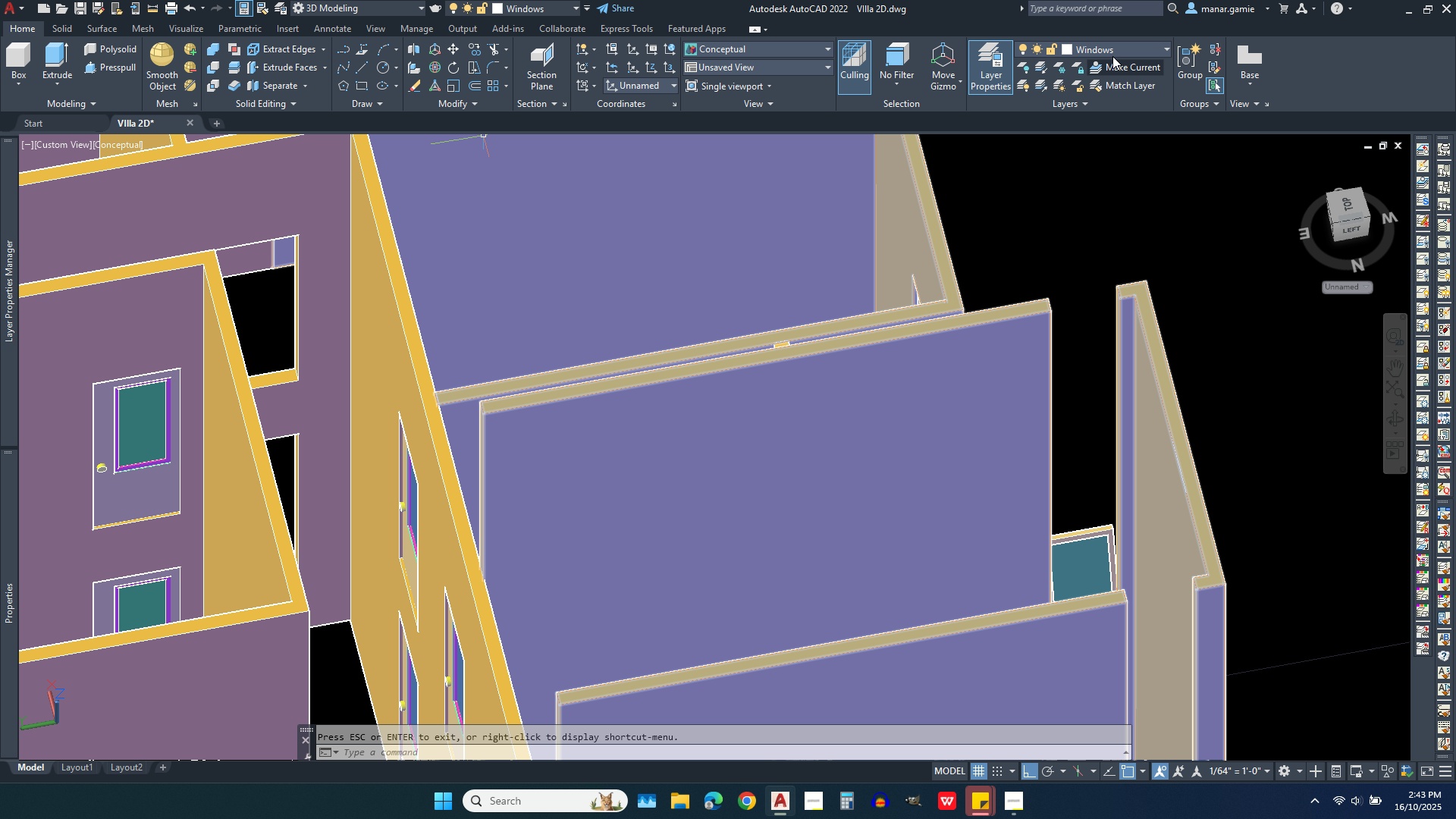 
left_click([1131, 46])
 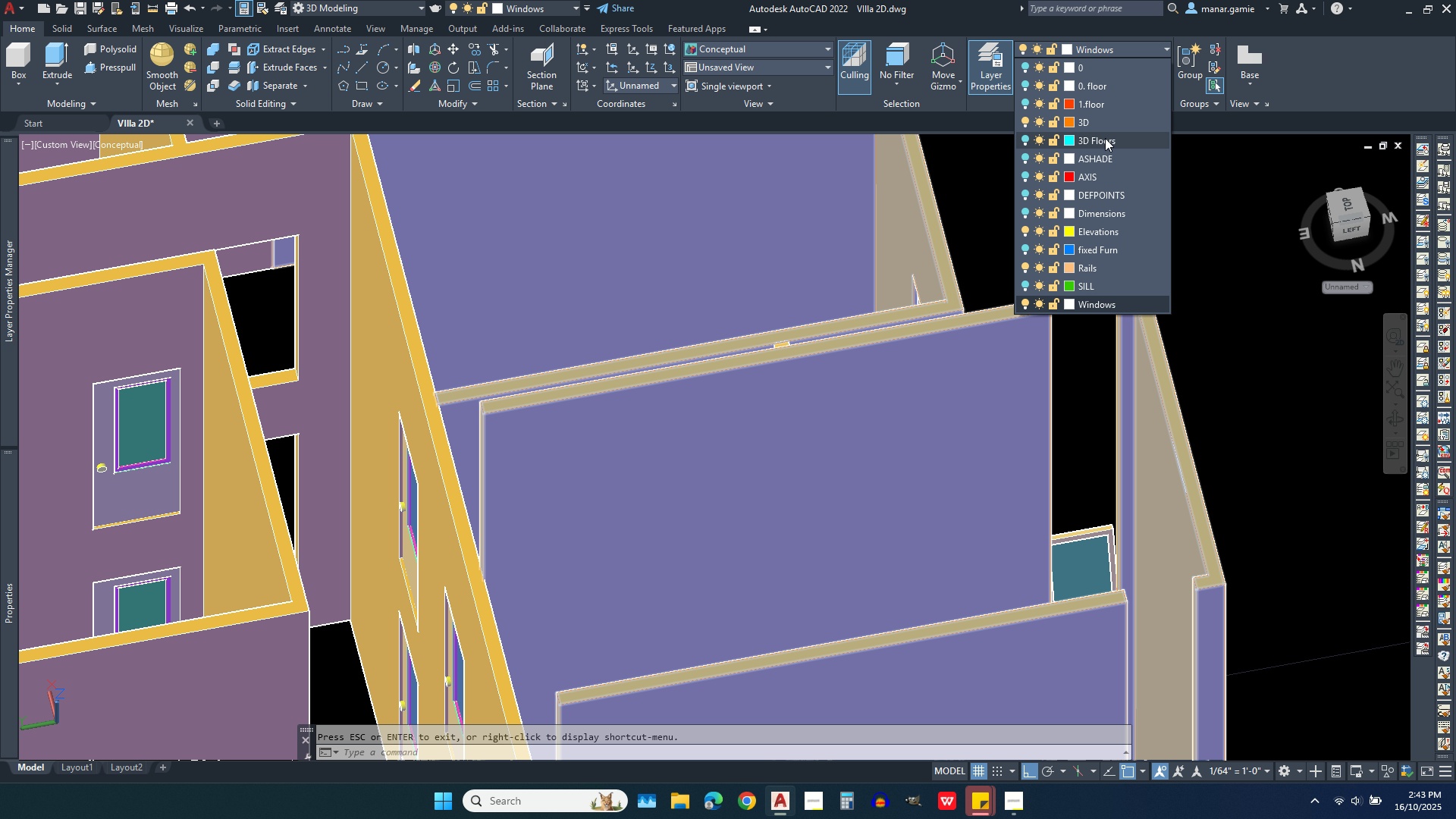 
left_click([1103, 138])
 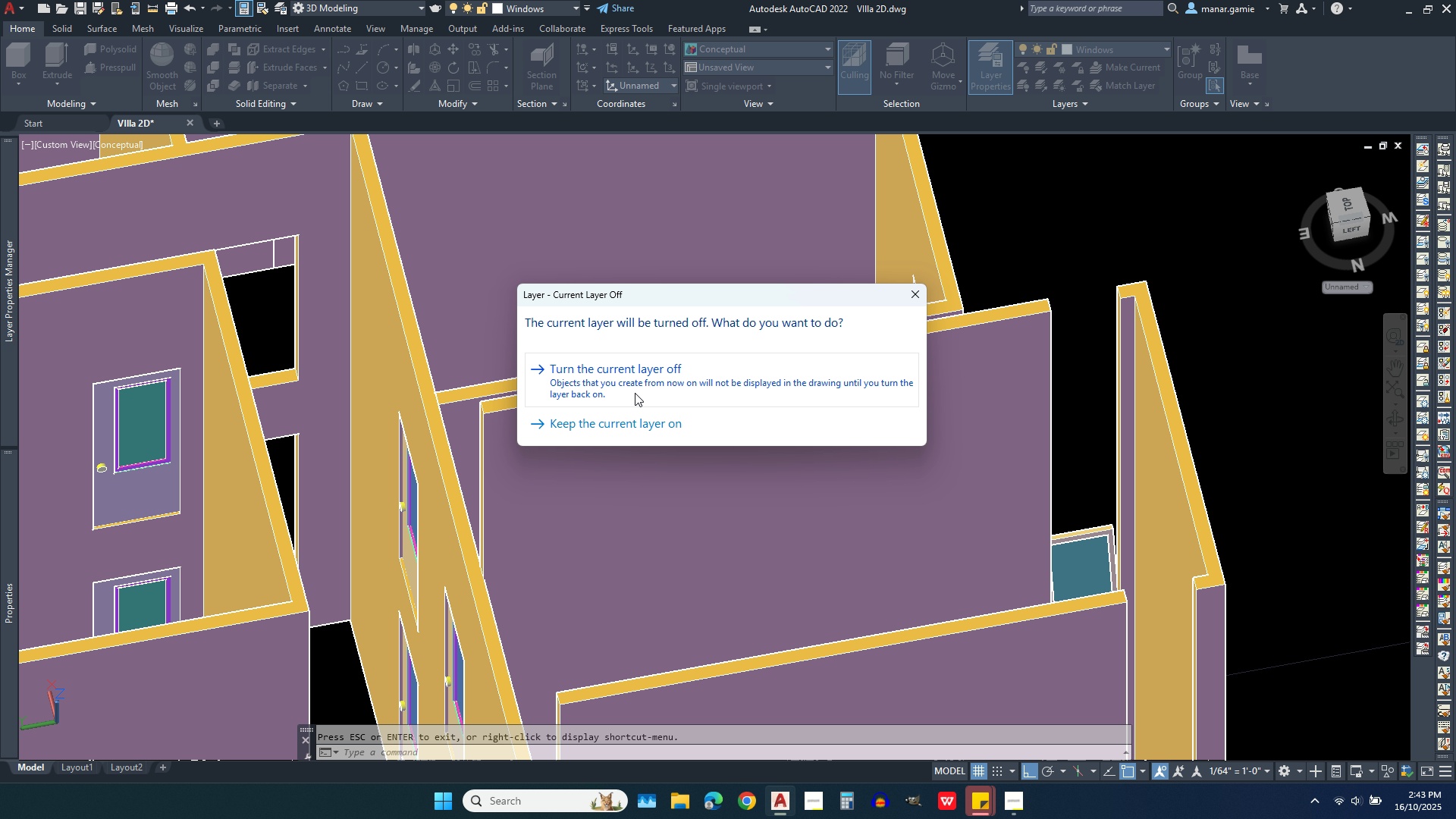 
left_click([654, 435])
 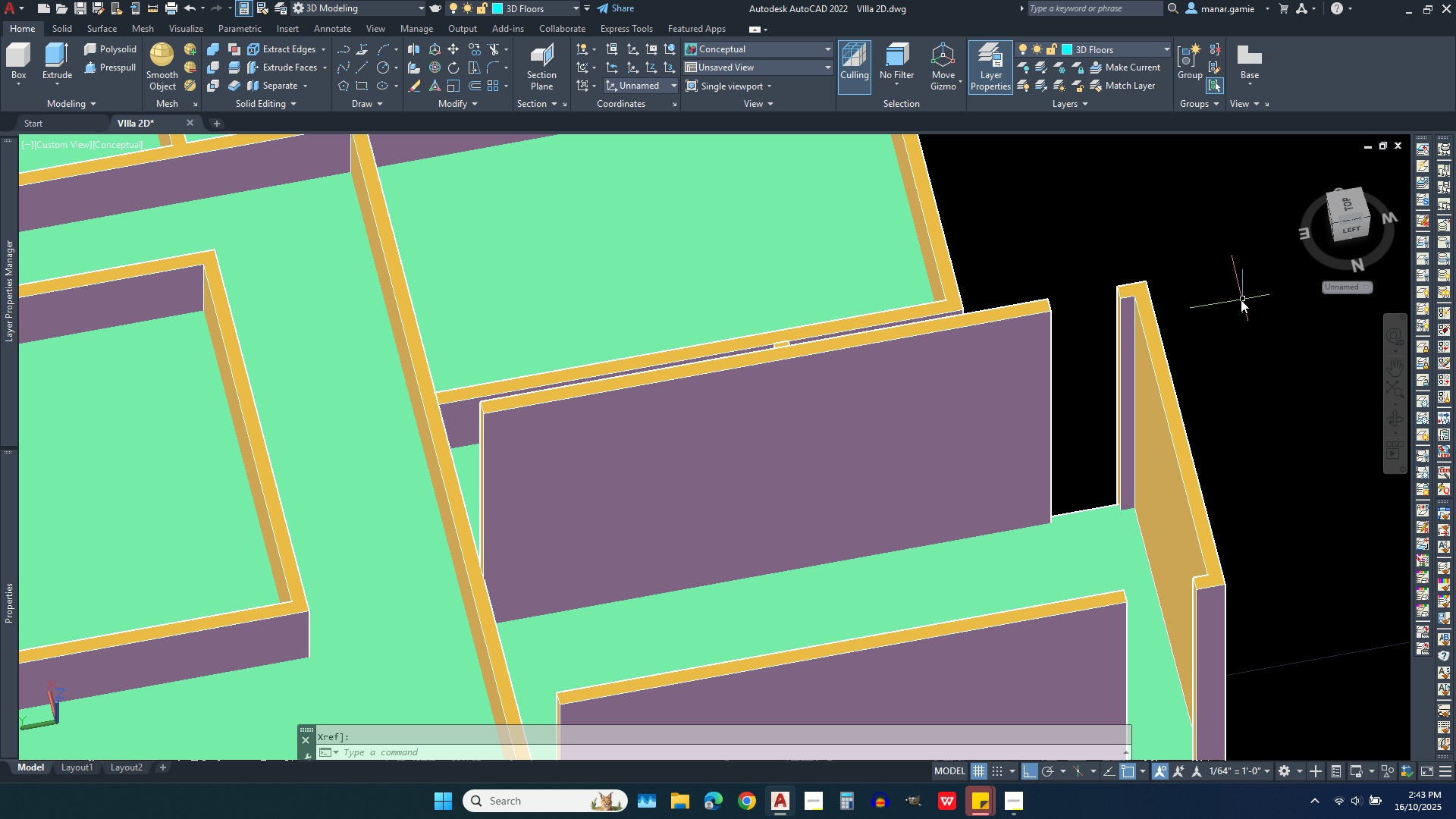 
wait(6.52)
 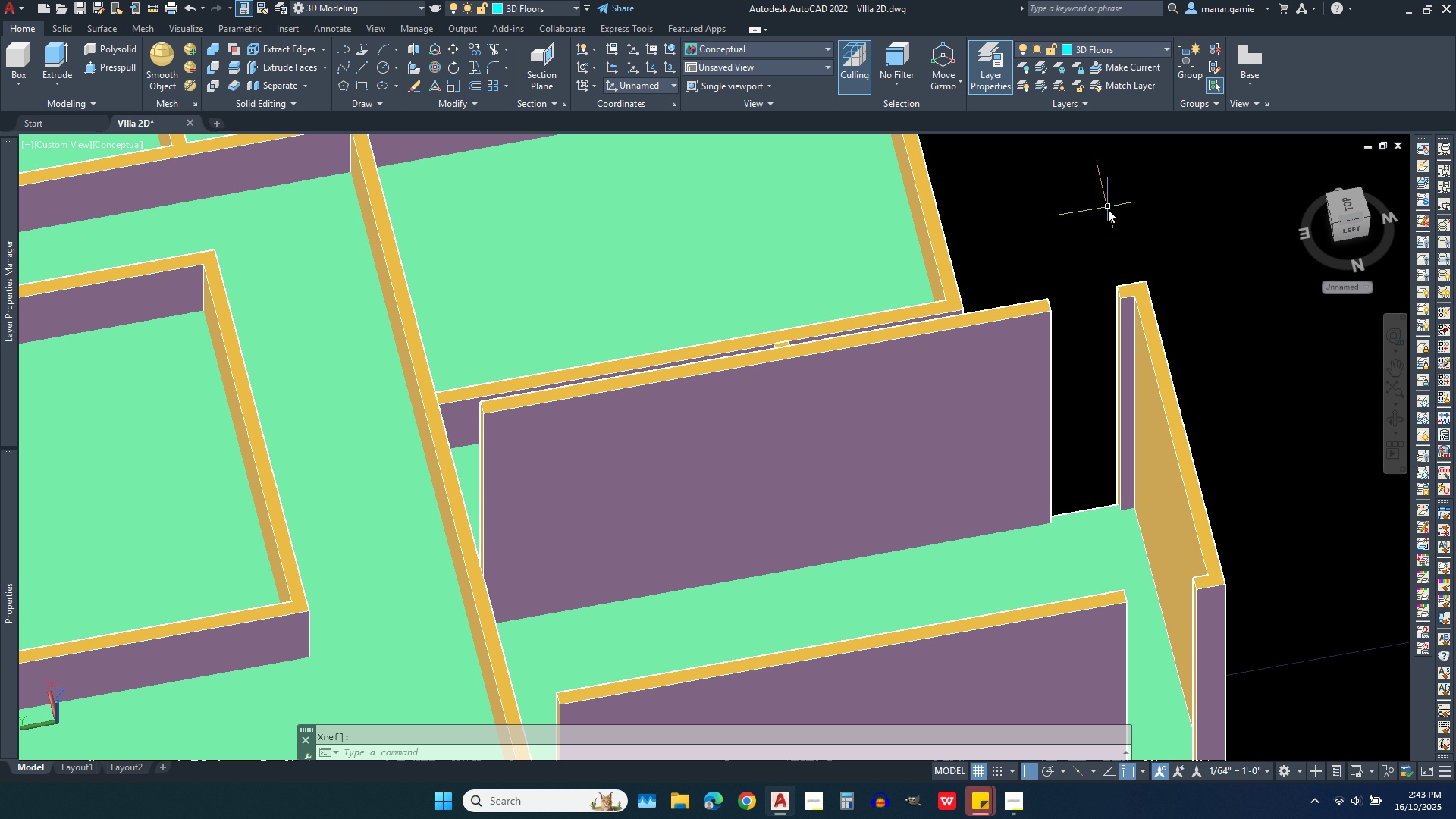 
key(Escape)
 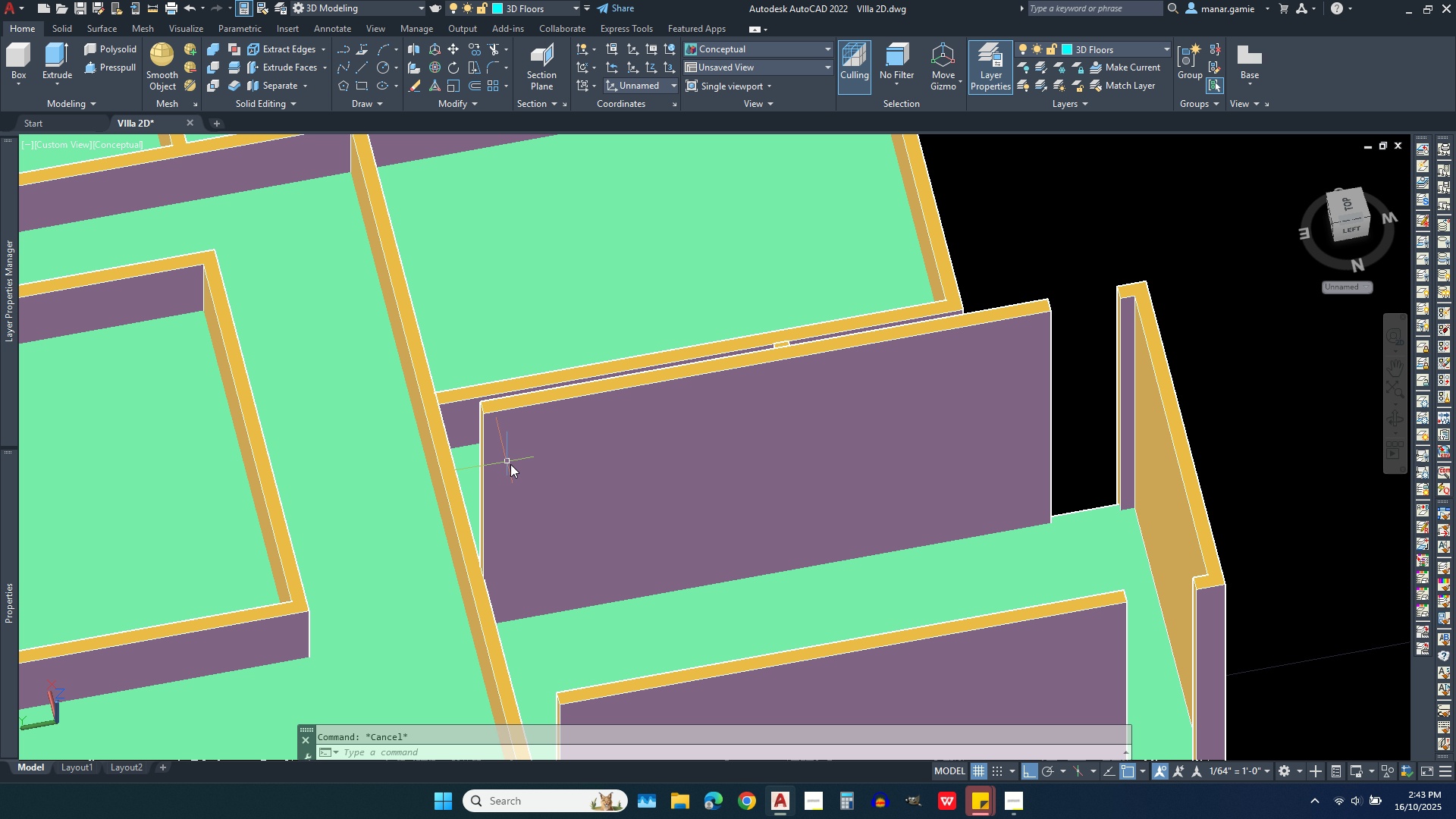 
scroll: coordinate [508, 457], scroll_direction: up, amount: 3.0
 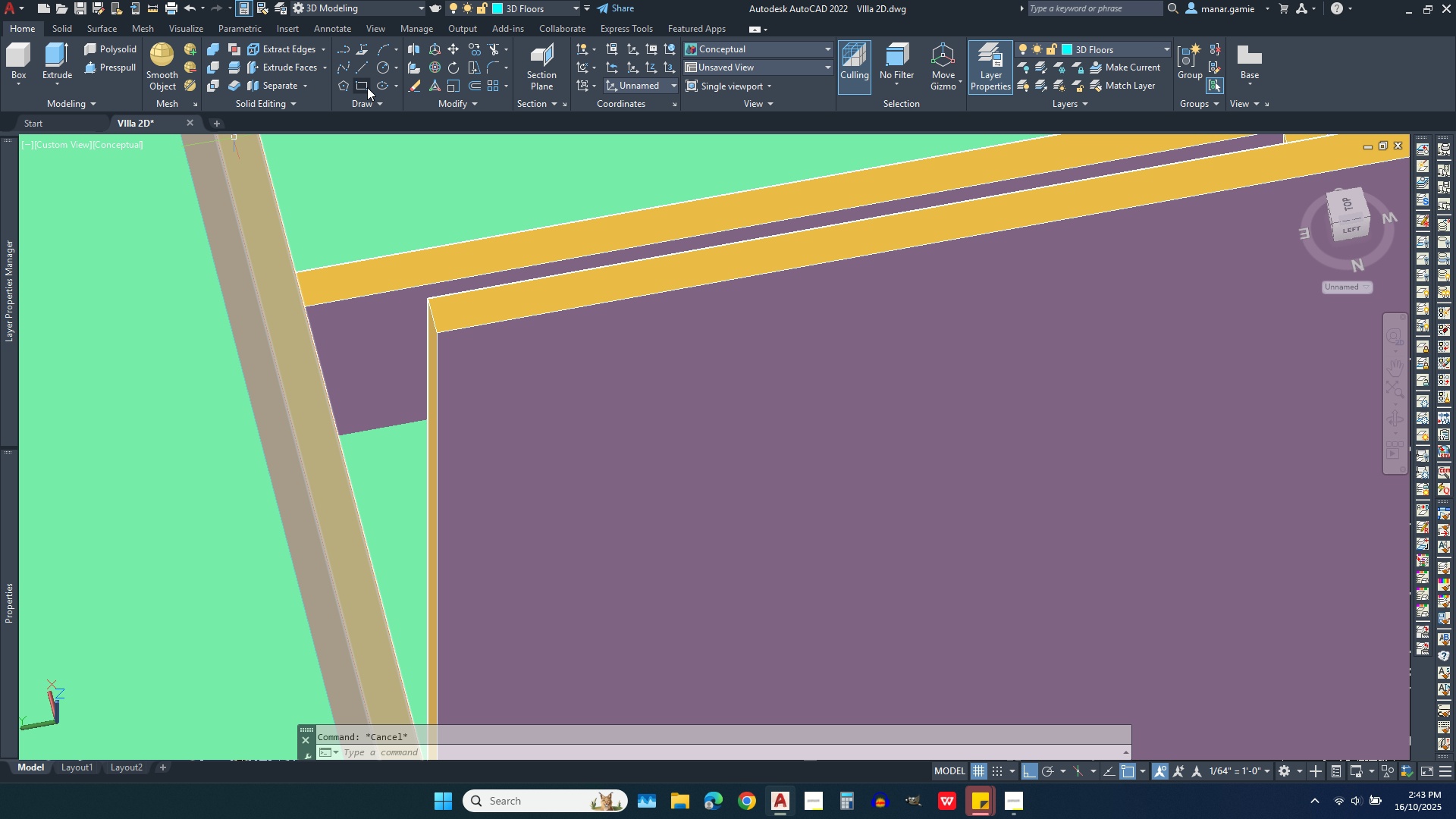 
left_click([362, 85])
 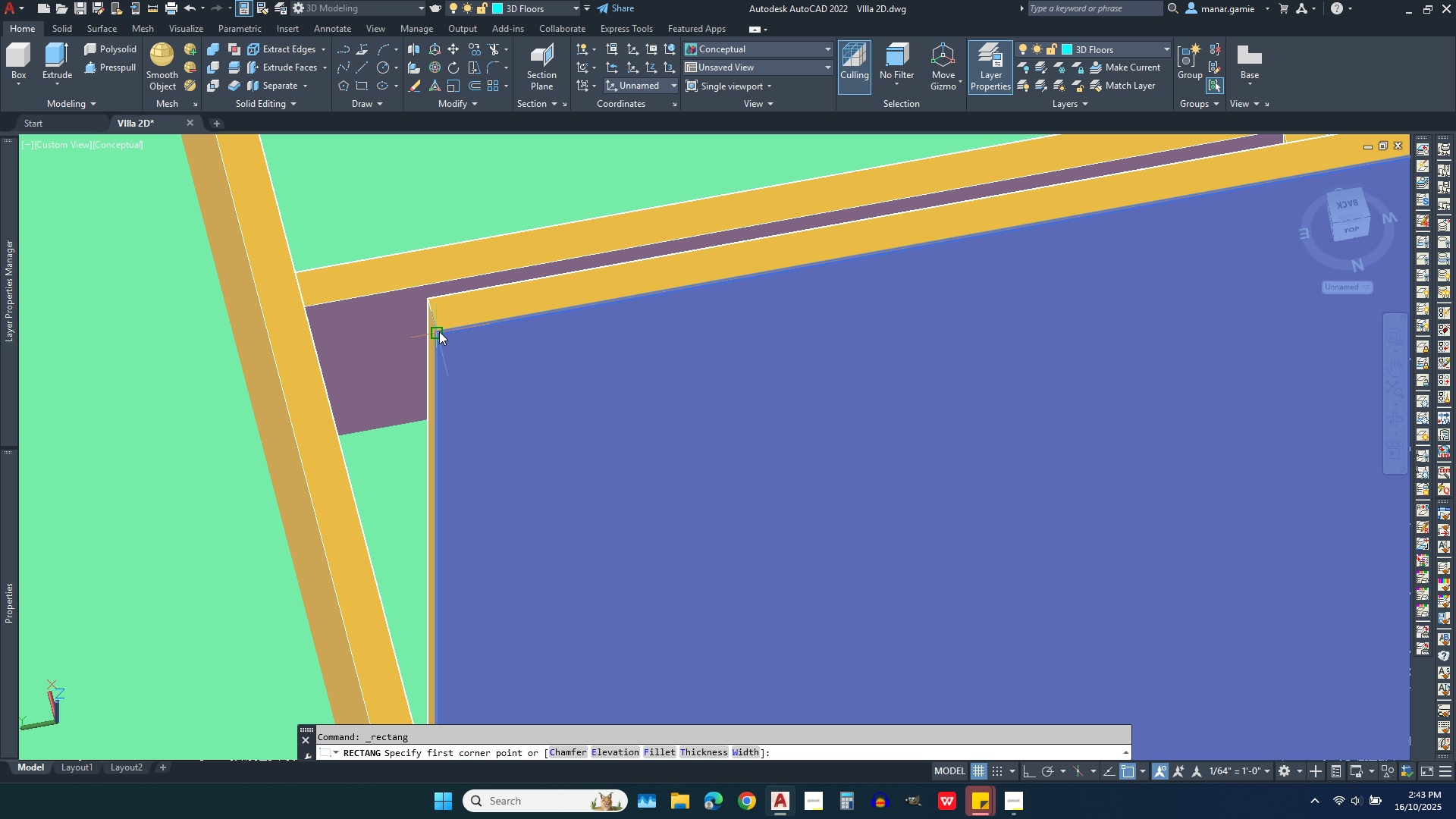 
left_click([439, 331])
 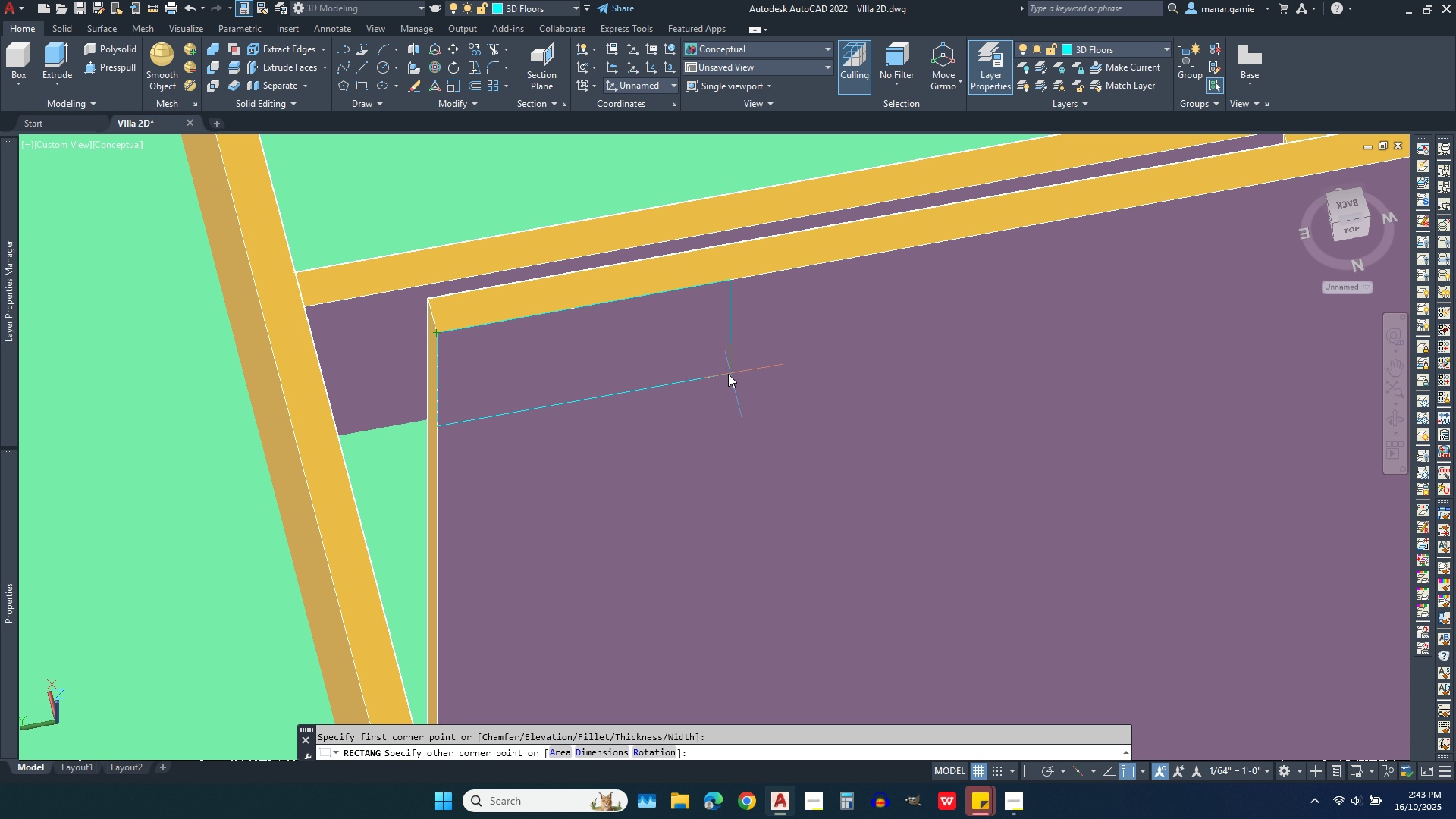 
scroll: coordinate [683, 306], scroll_direction: down, amount: 3.0
 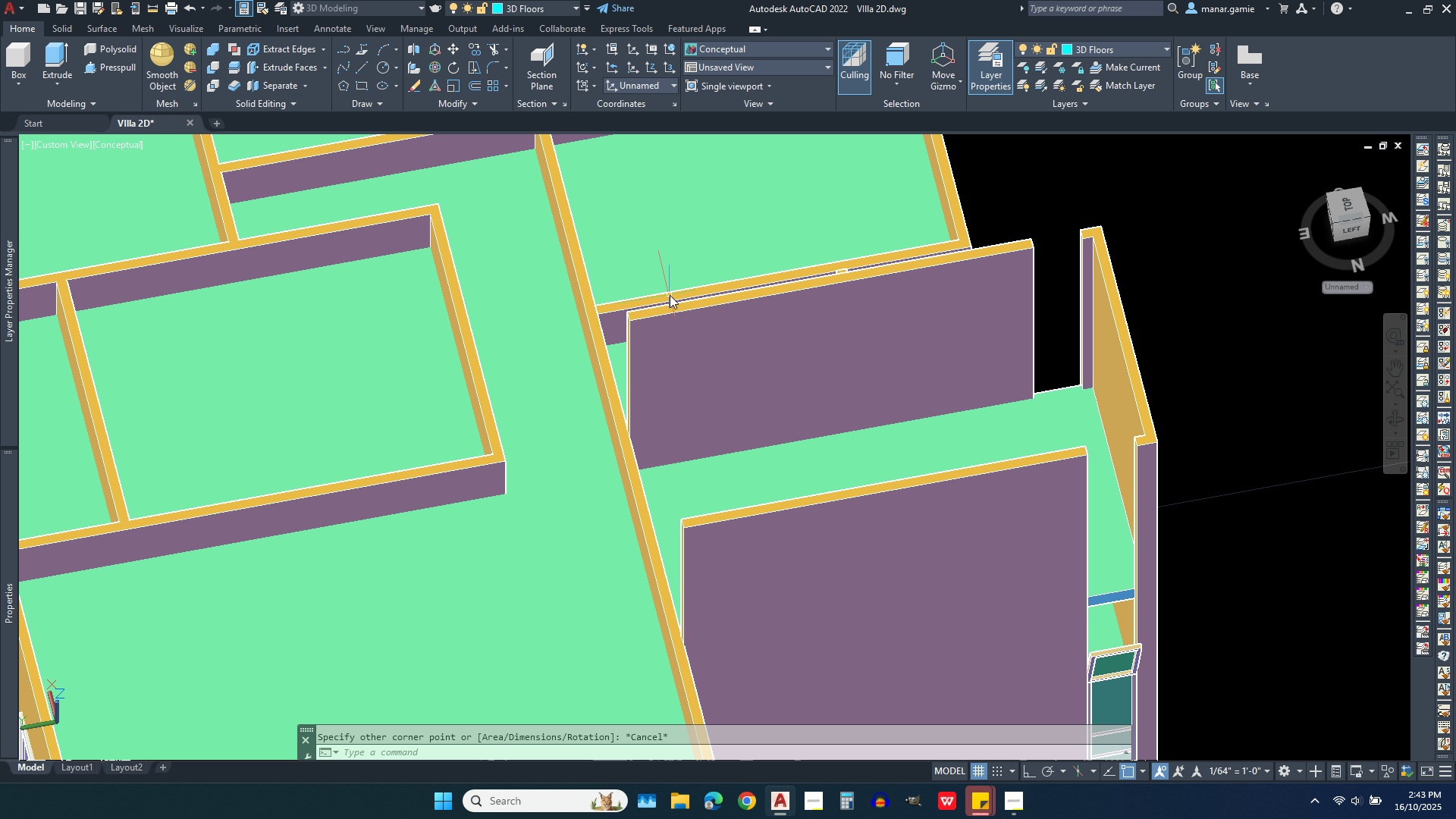 
key(Escape)
 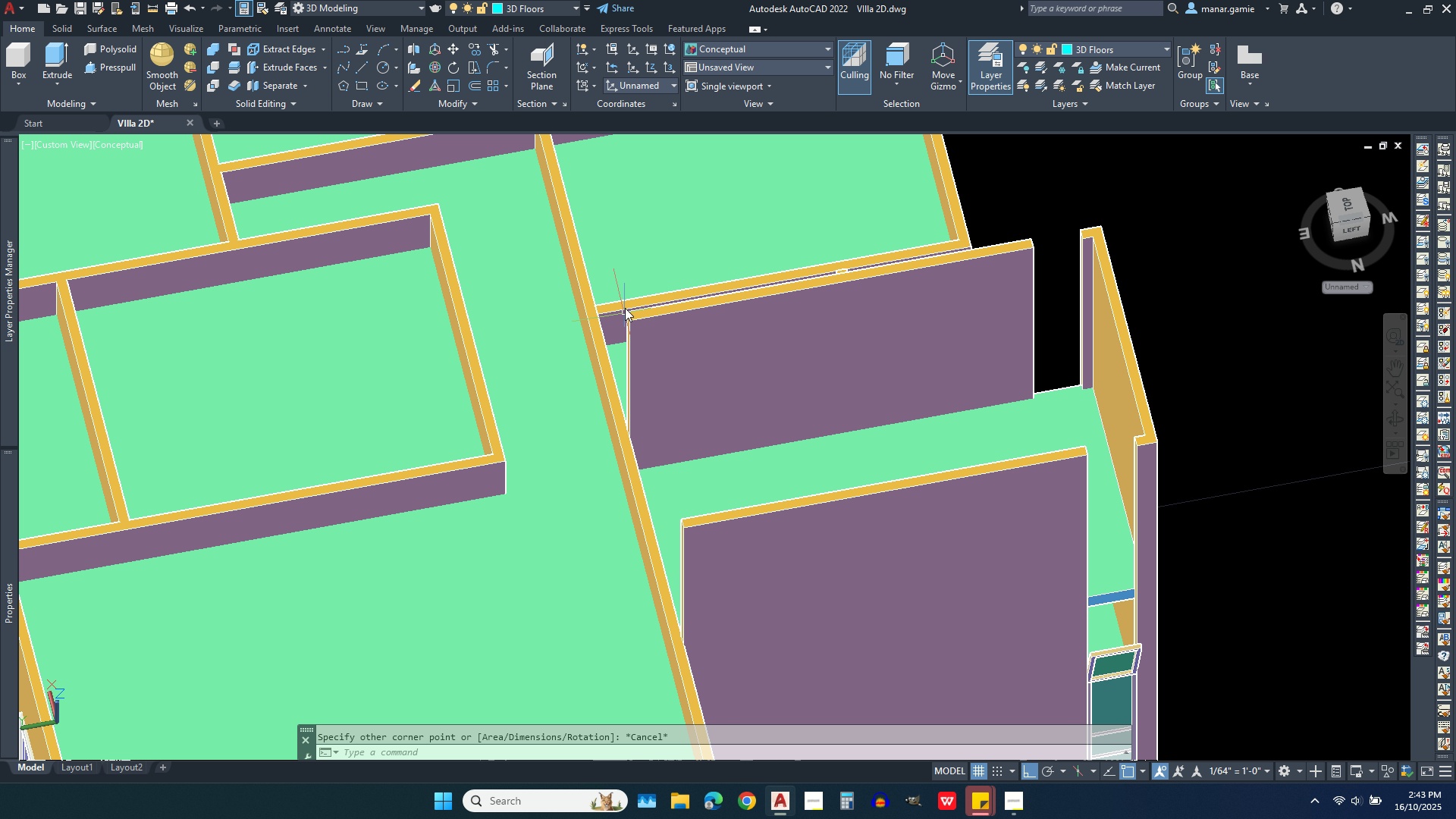 
scroll: coordinate [620, 292], scroll_direction: up, amount: 3.0
 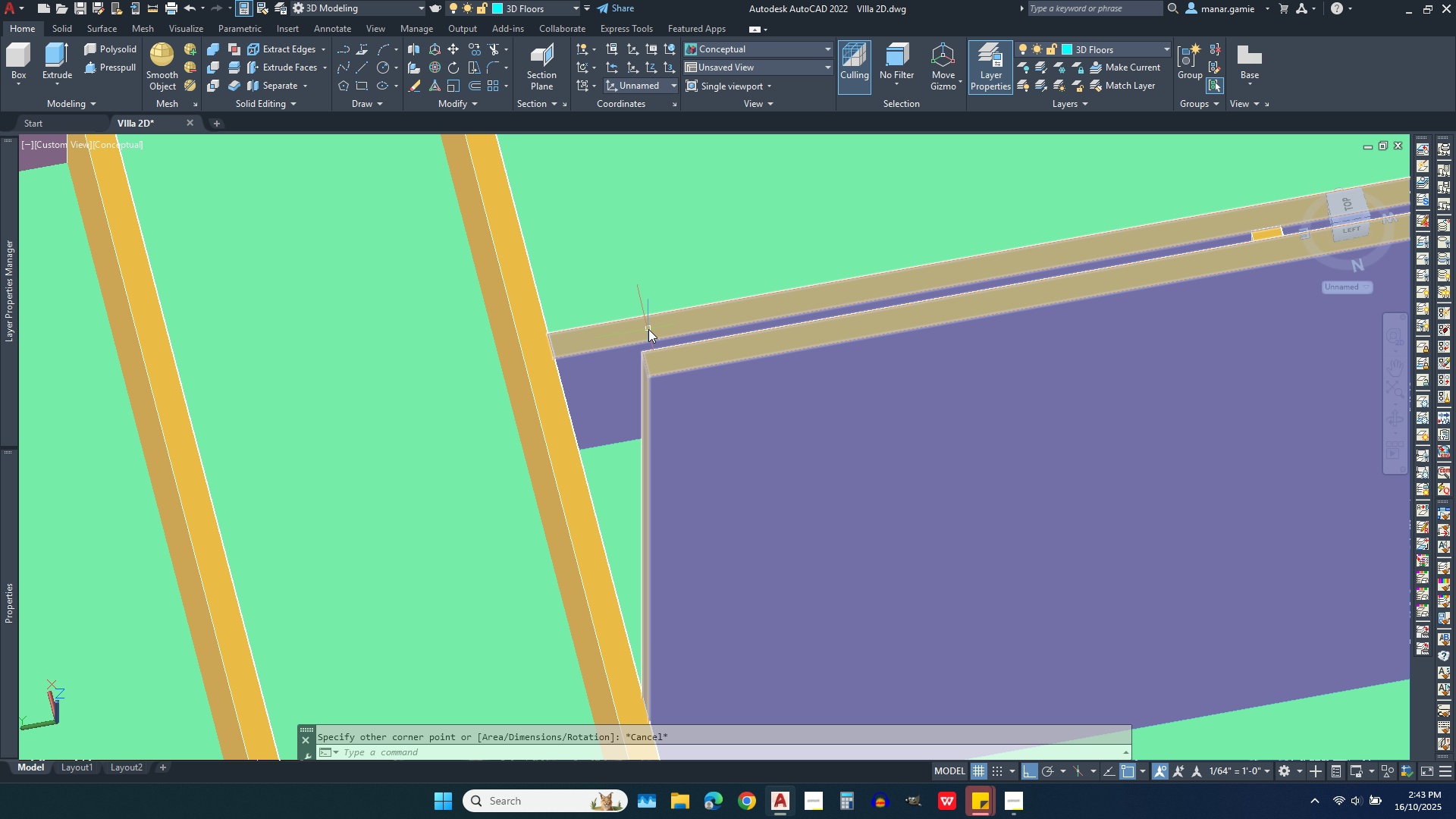 
right_click([648, 327])
 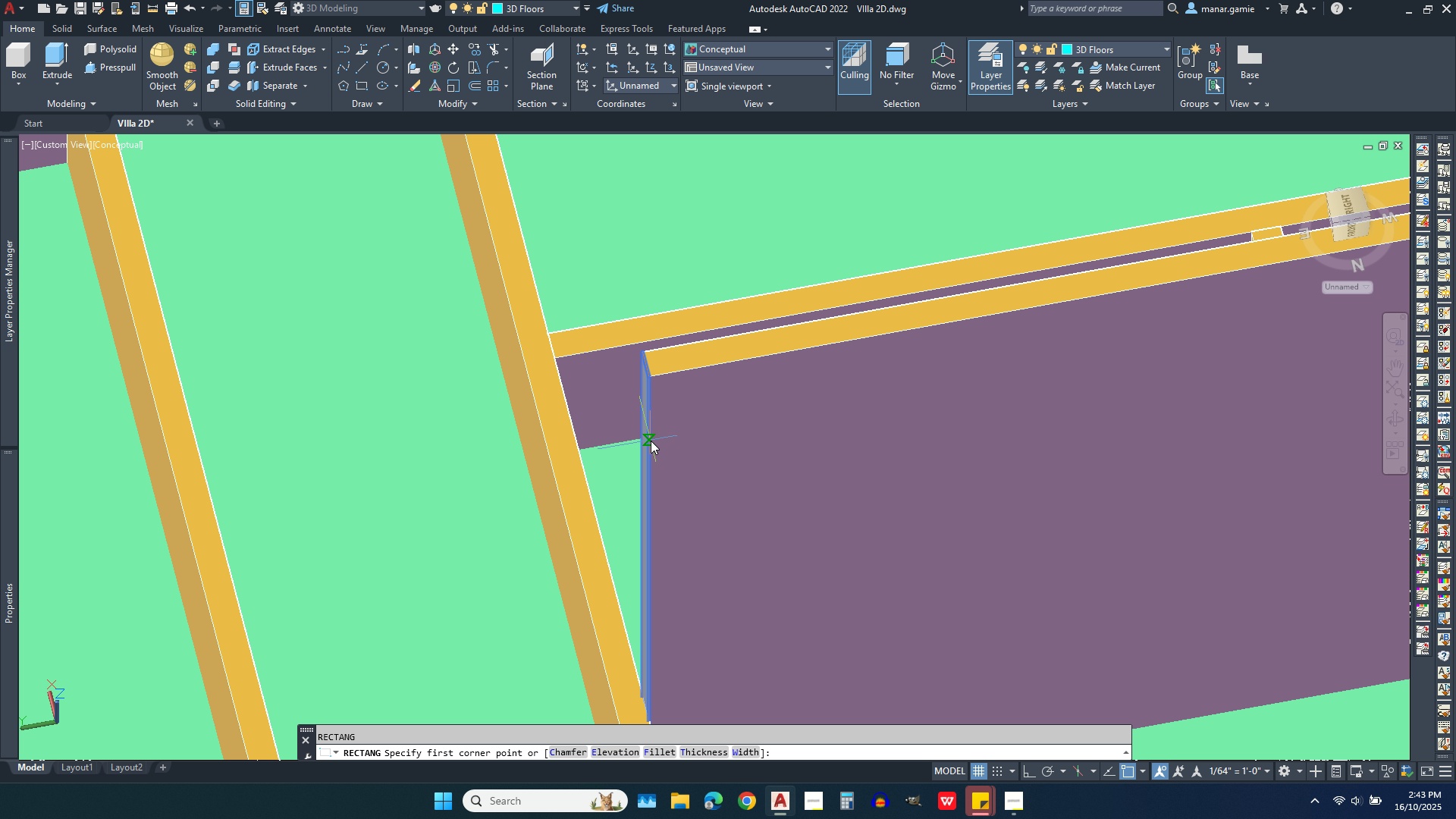 
left_click([651, 441])
 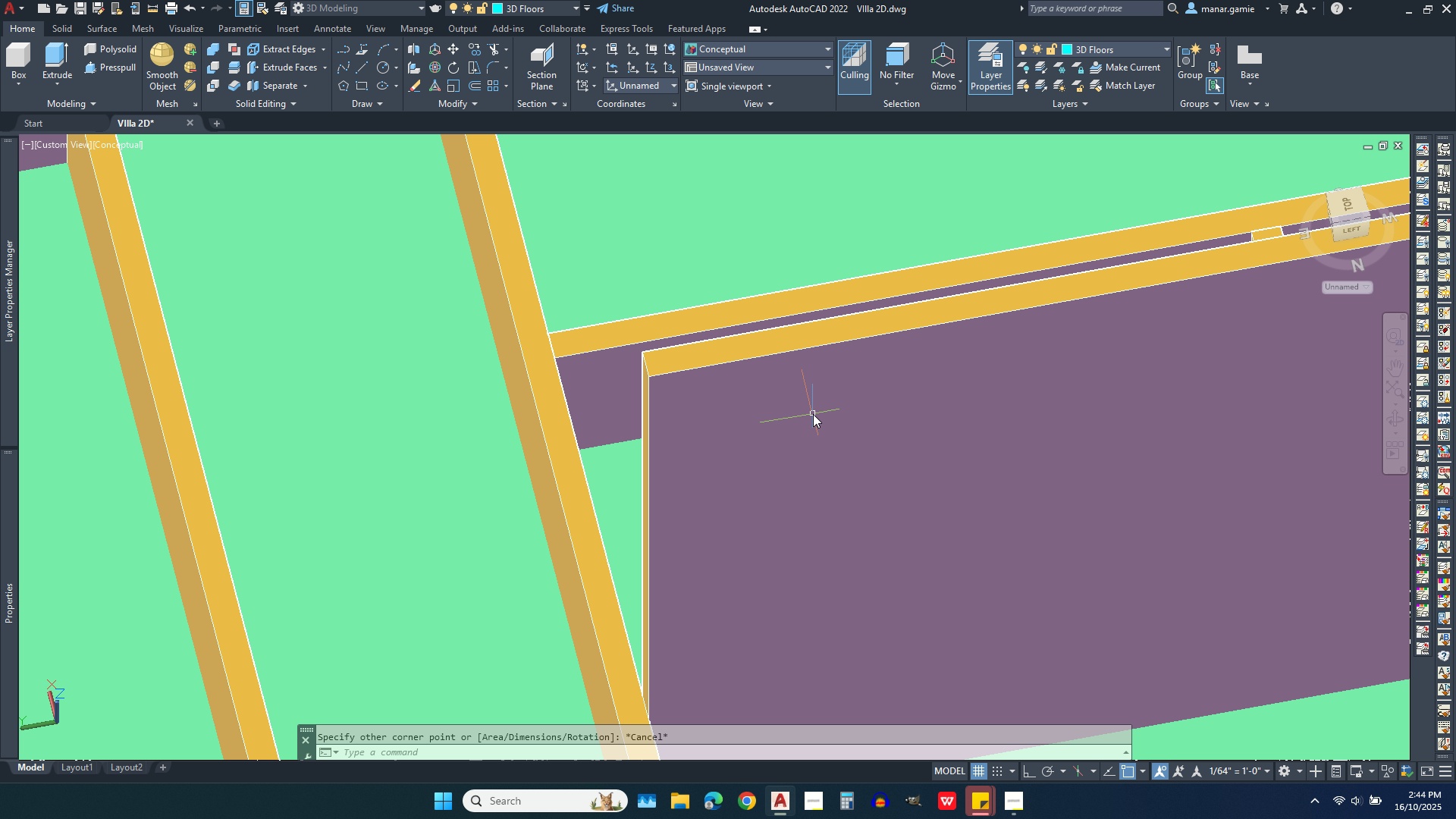 
key(Escape)
 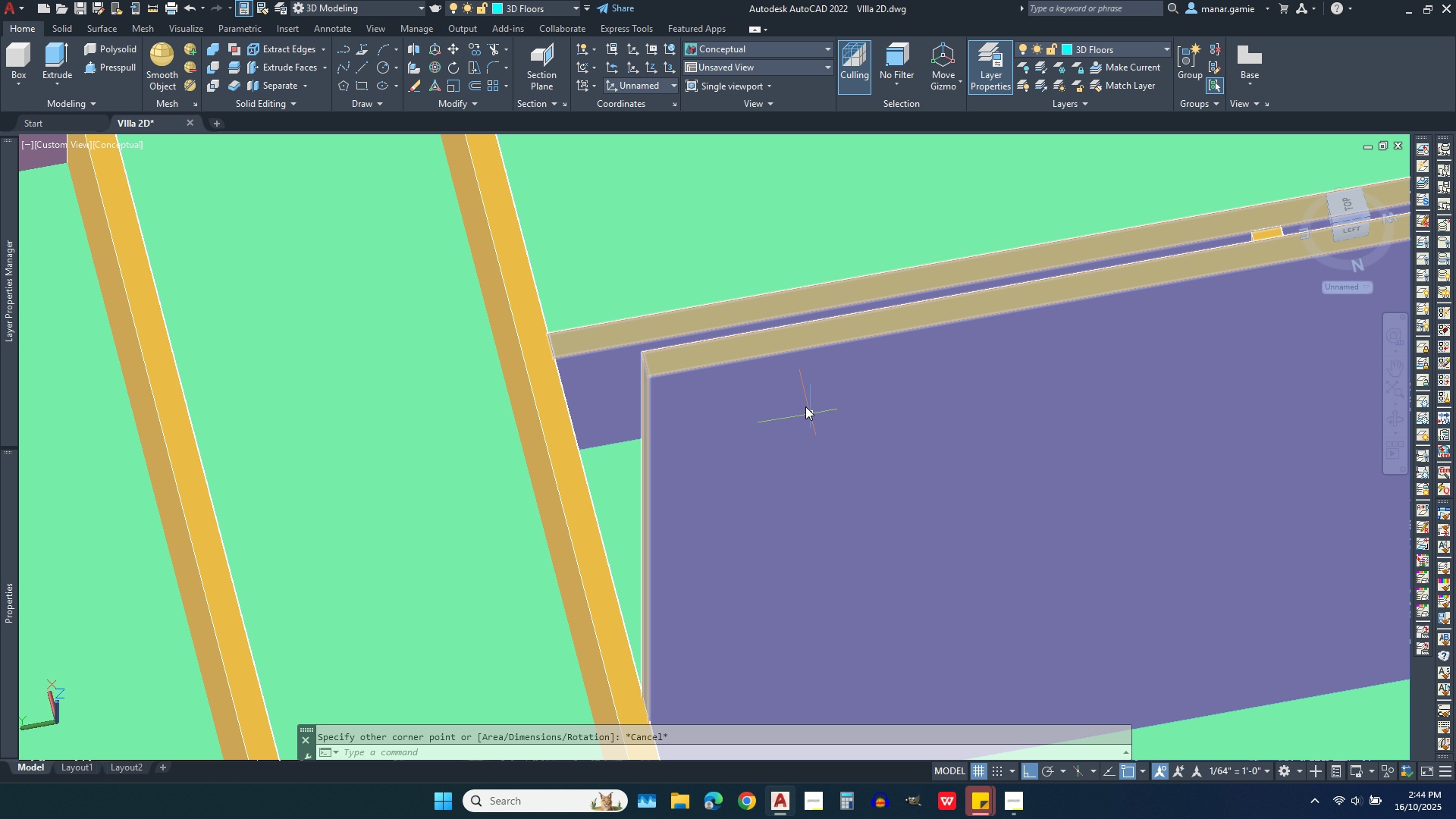 
scroll: coordinate [733, 308], scroll_direction: down, amount: 2.0
 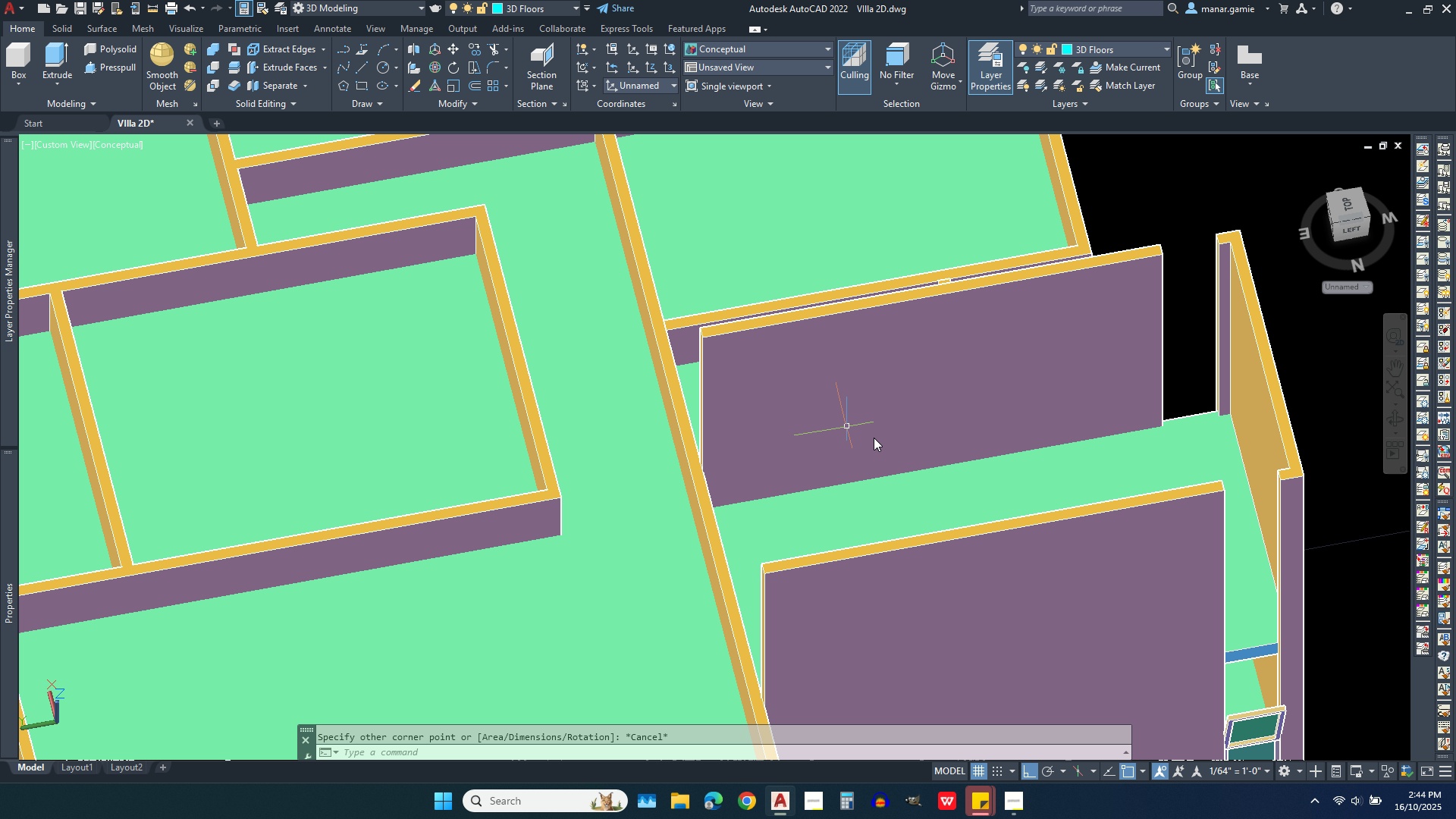 
scroll: coordinate [1046, 459], scroll_direction: up, amount: 2.0
 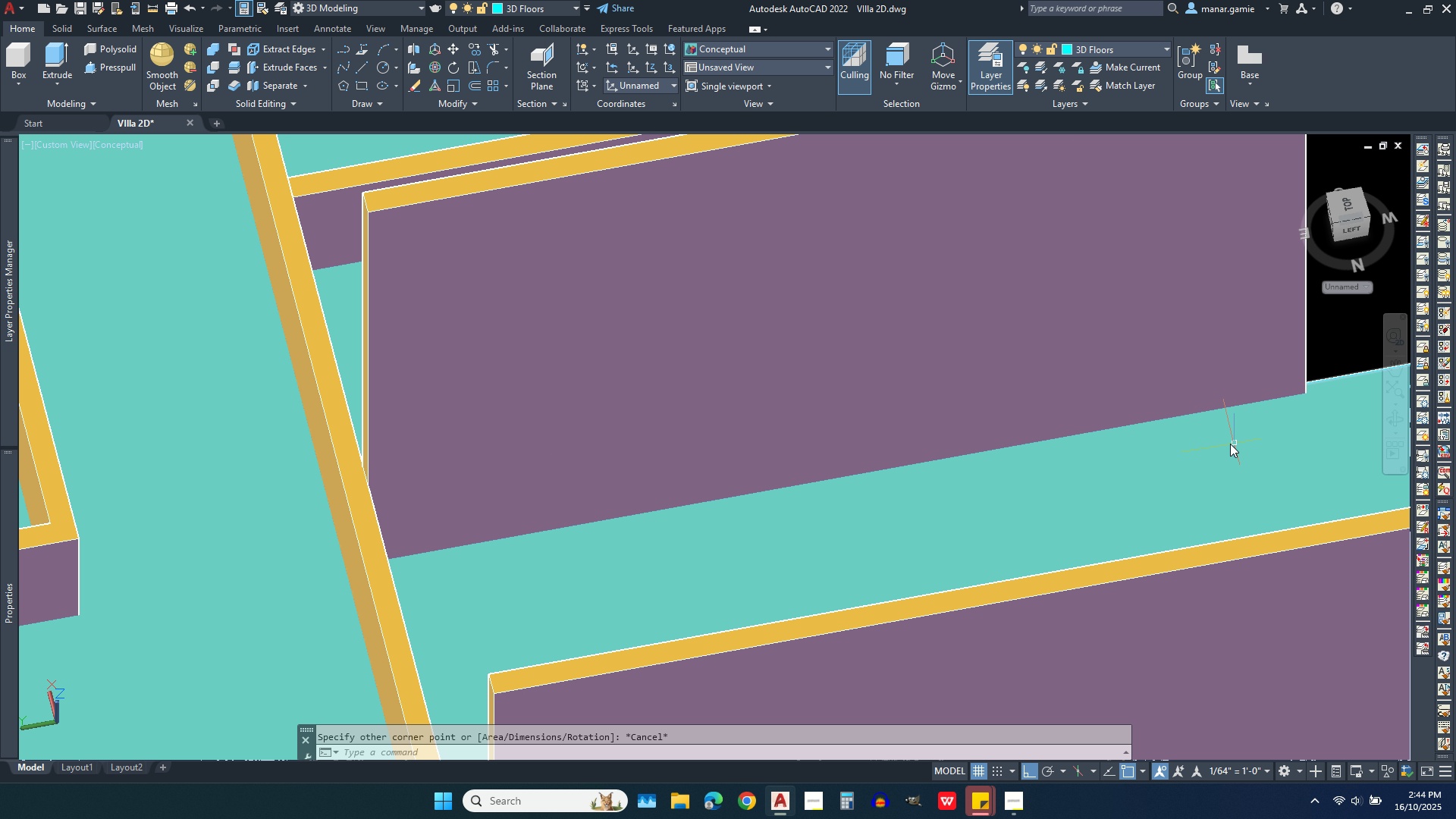 
scroll: coordinate [1018, 419], scroll_direction: down, amount: 2.0
 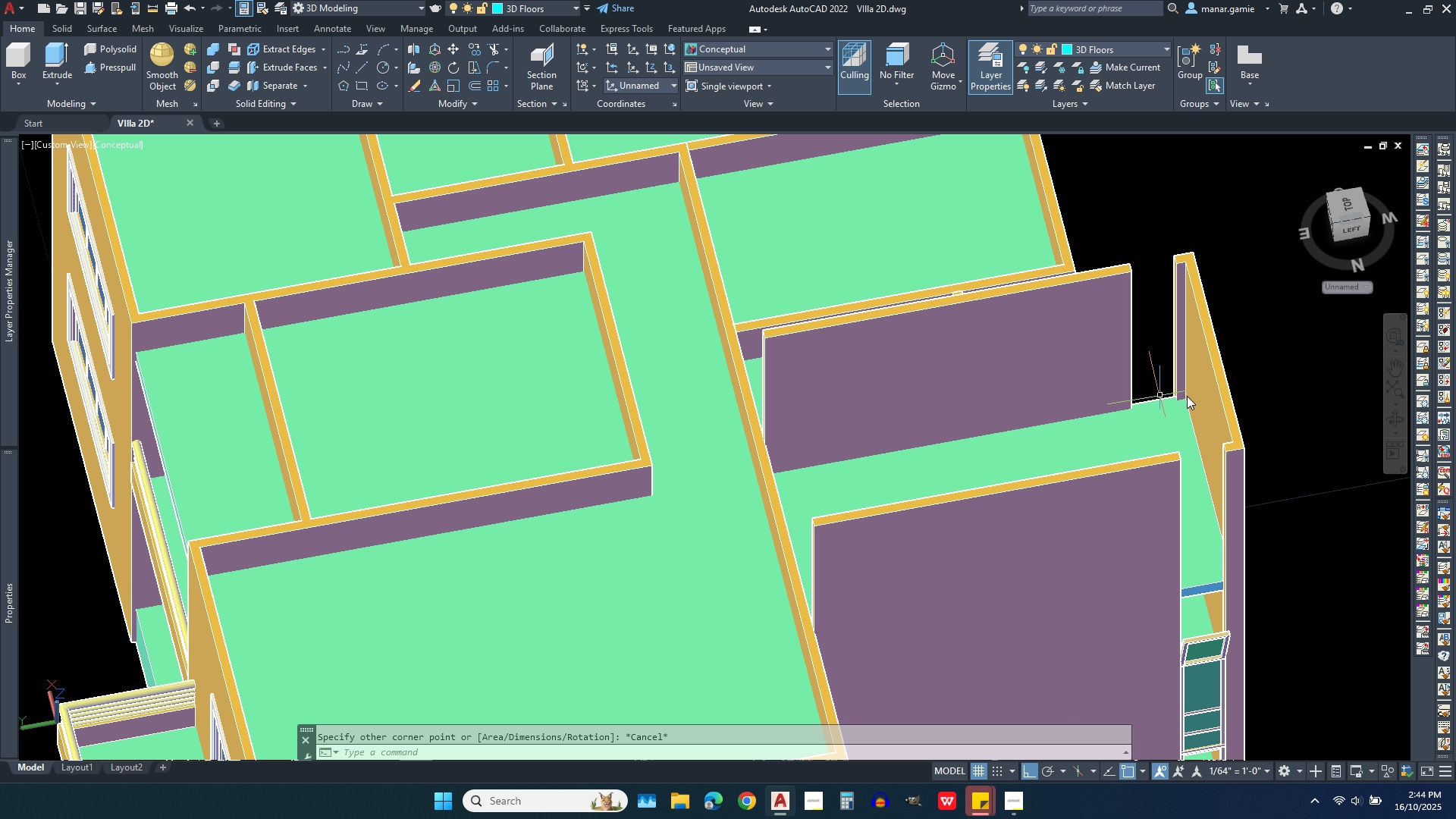 
scroll: coordinate [1197, 398], scroll_direction: up, amount: 1.0
 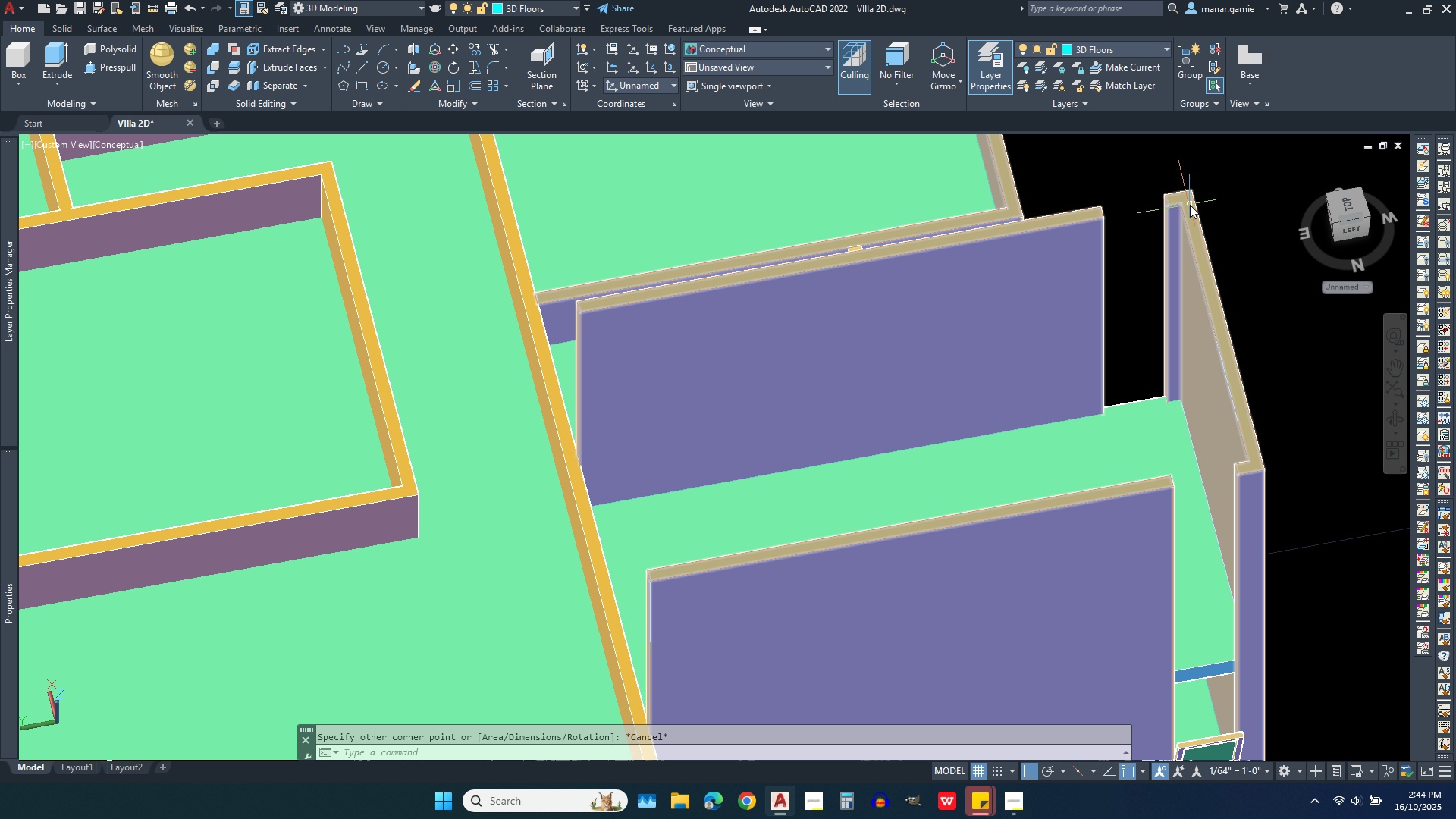 
right_click([1197, 159])
 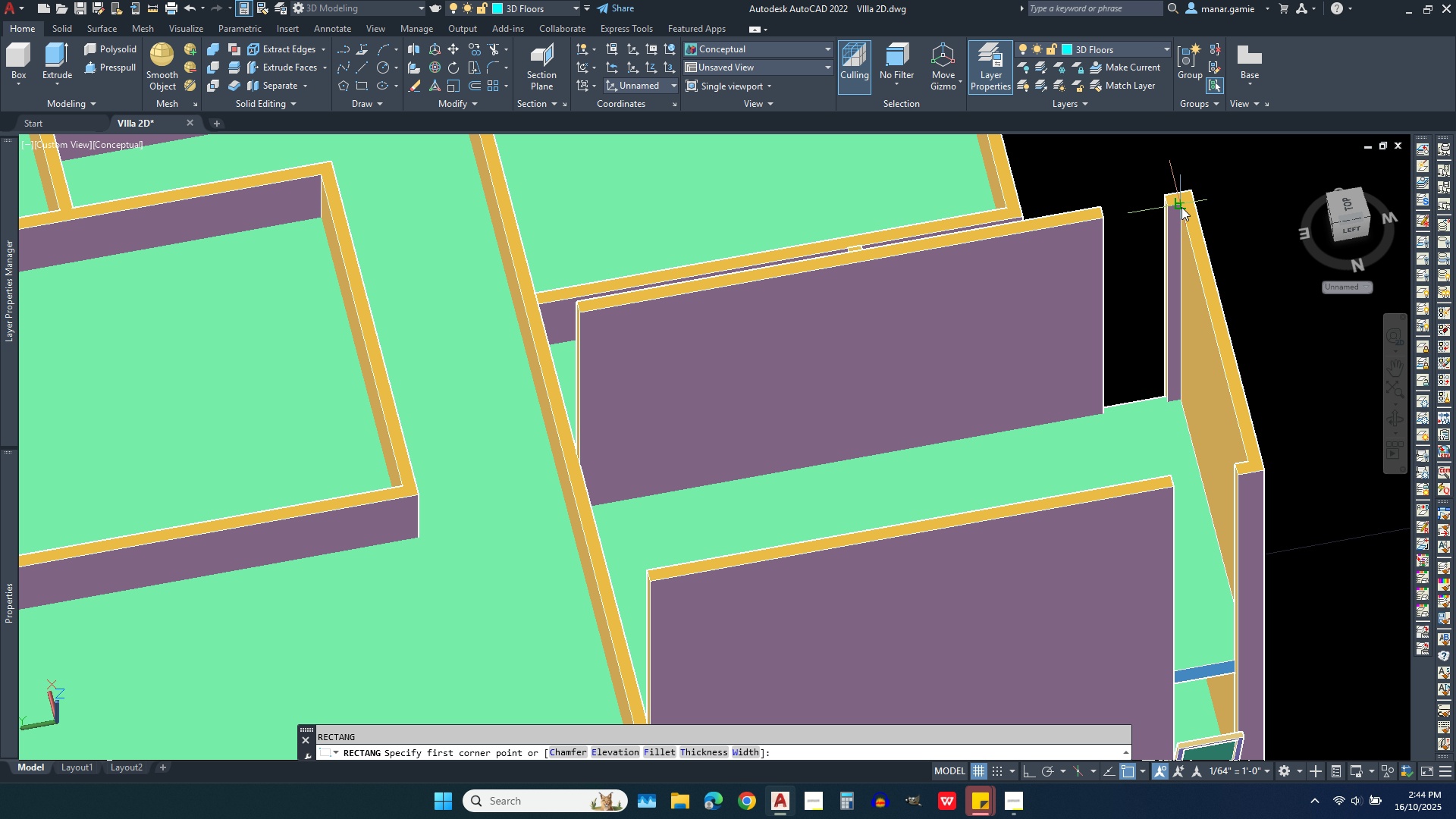 
left_click([1181, 207])
 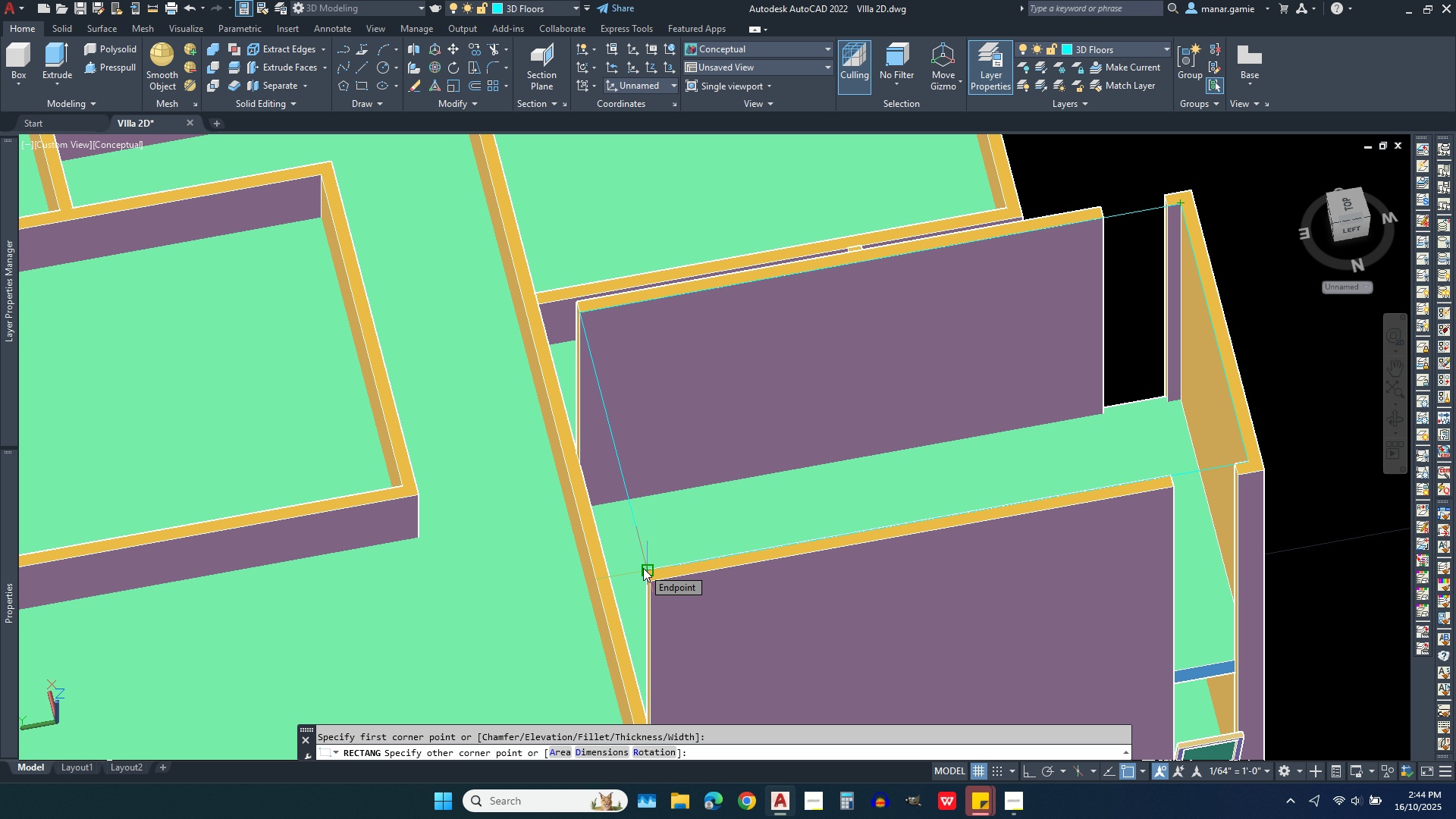 
left_click([643, 568])
 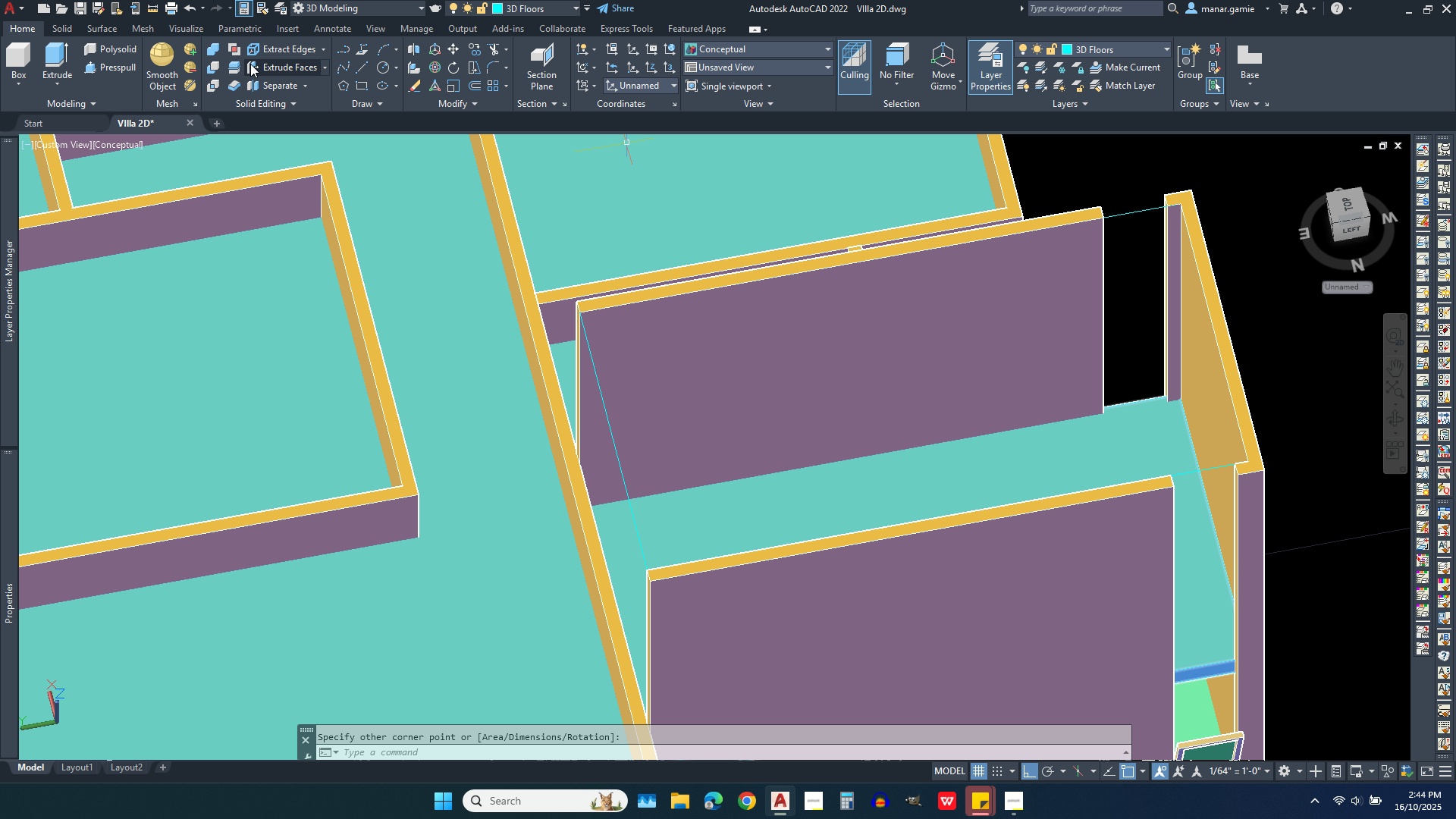 
left_click([369, 106])
 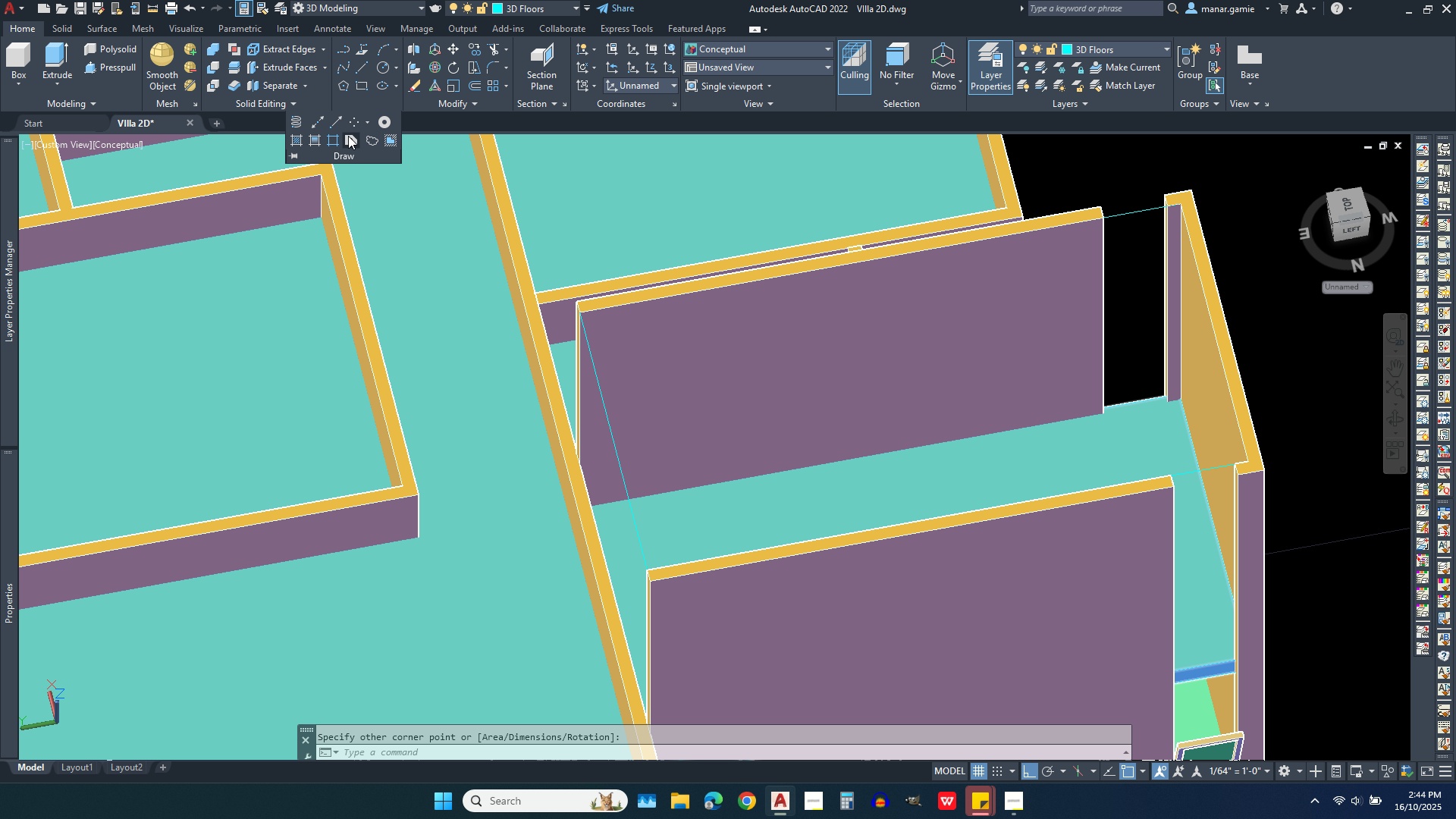 
left_click([351, 136])
 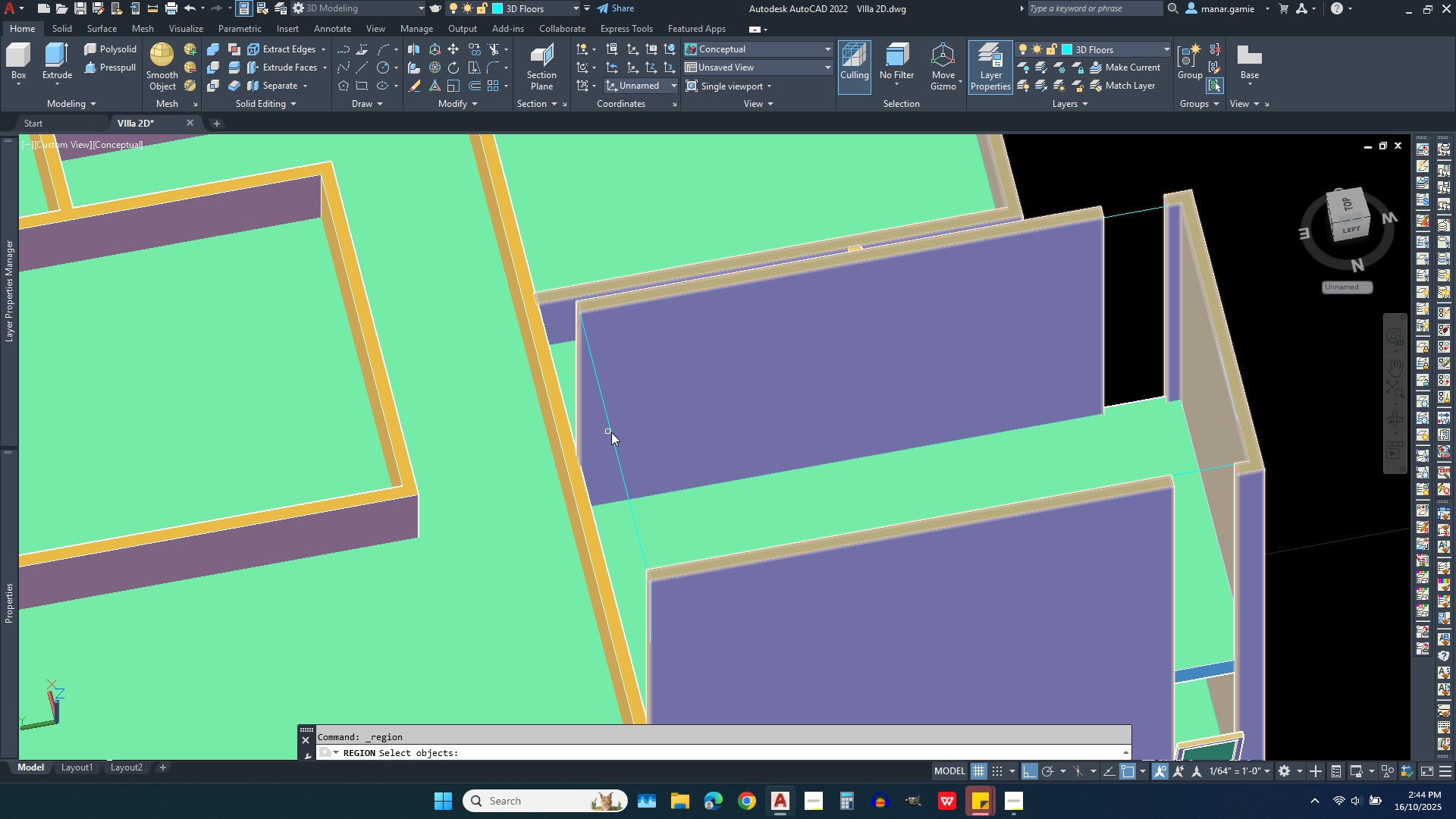 
left_click([611, 432])
 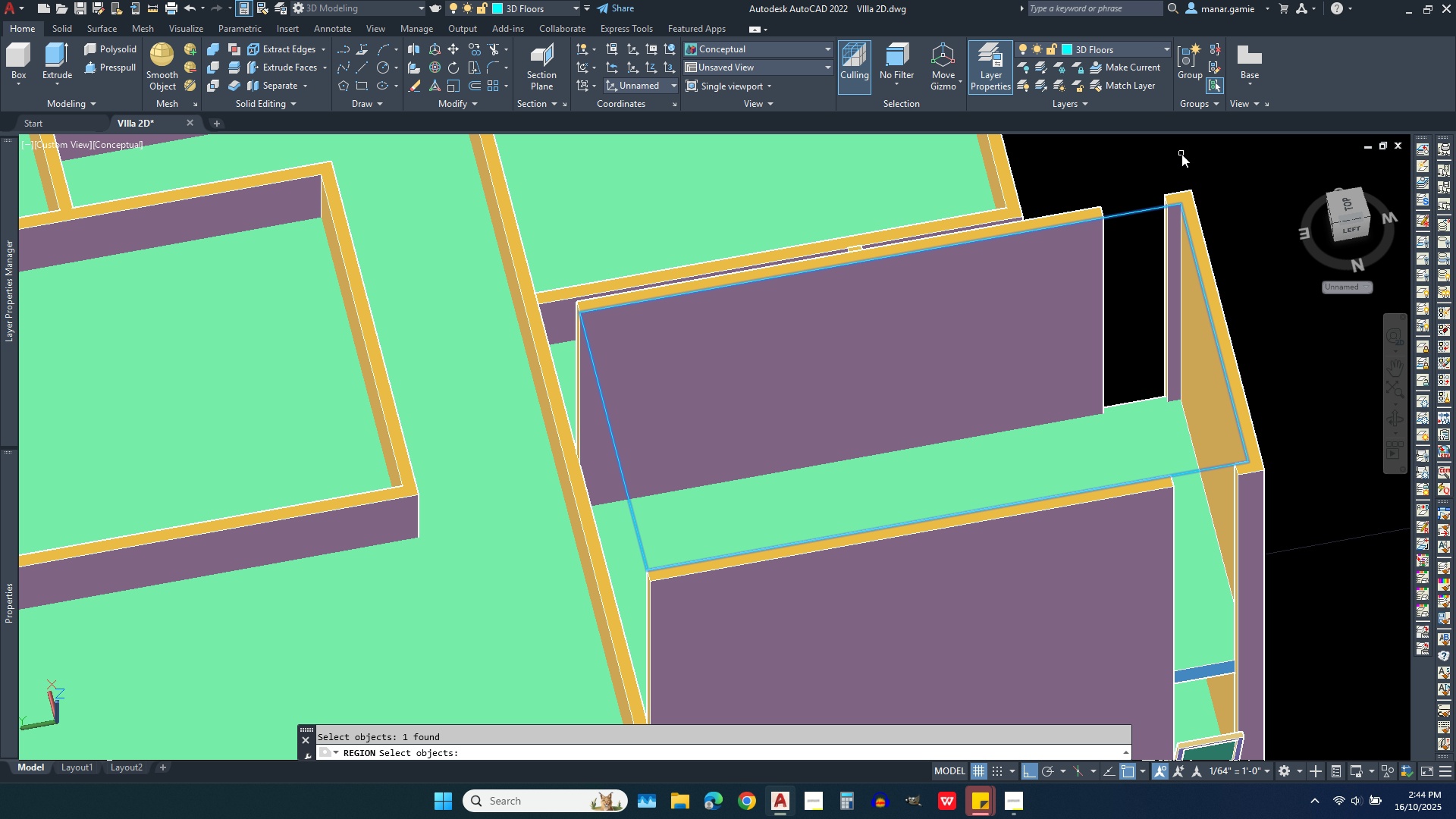 
right_click([1181, 154])
 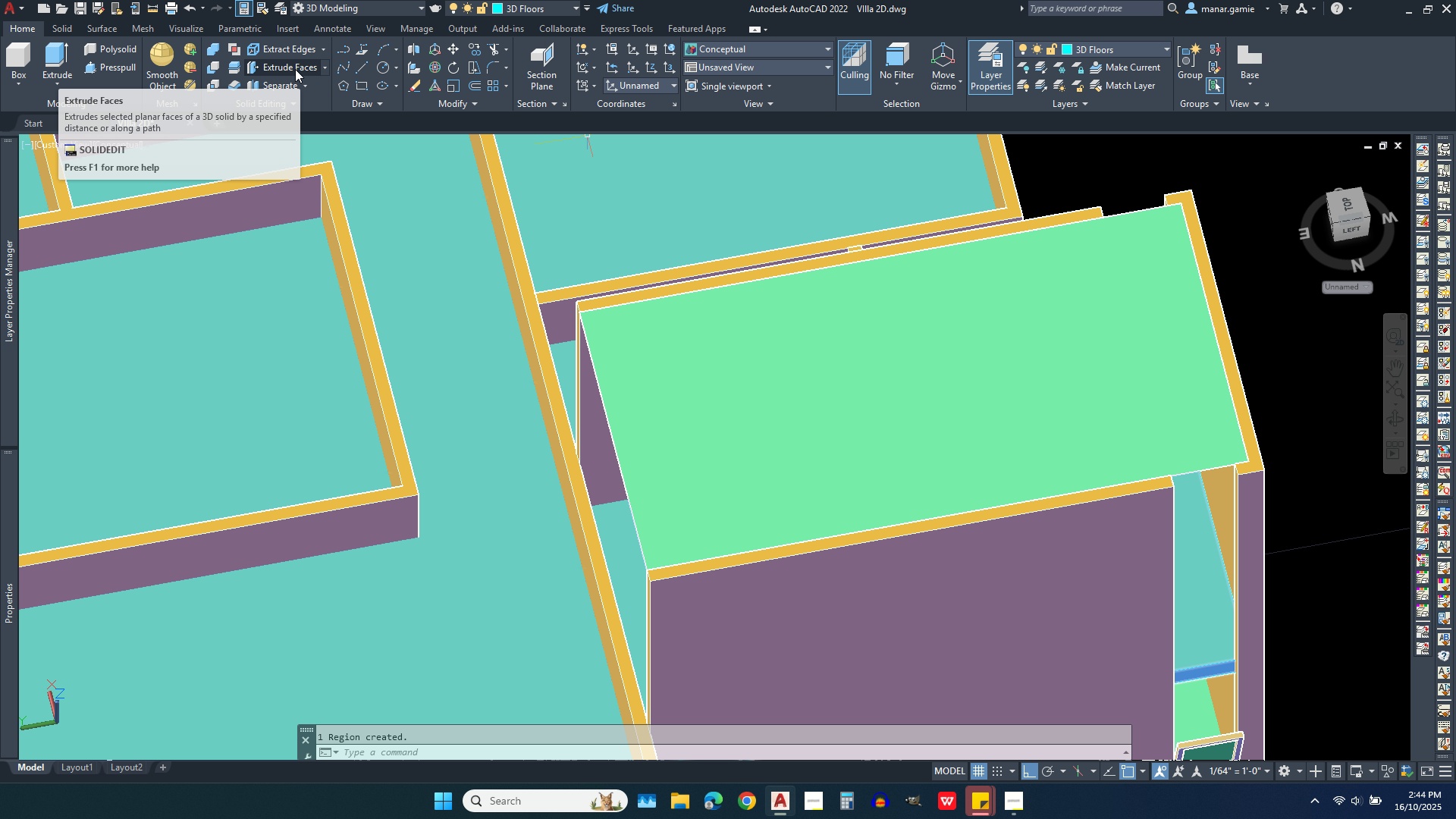 
wait(6.7)
 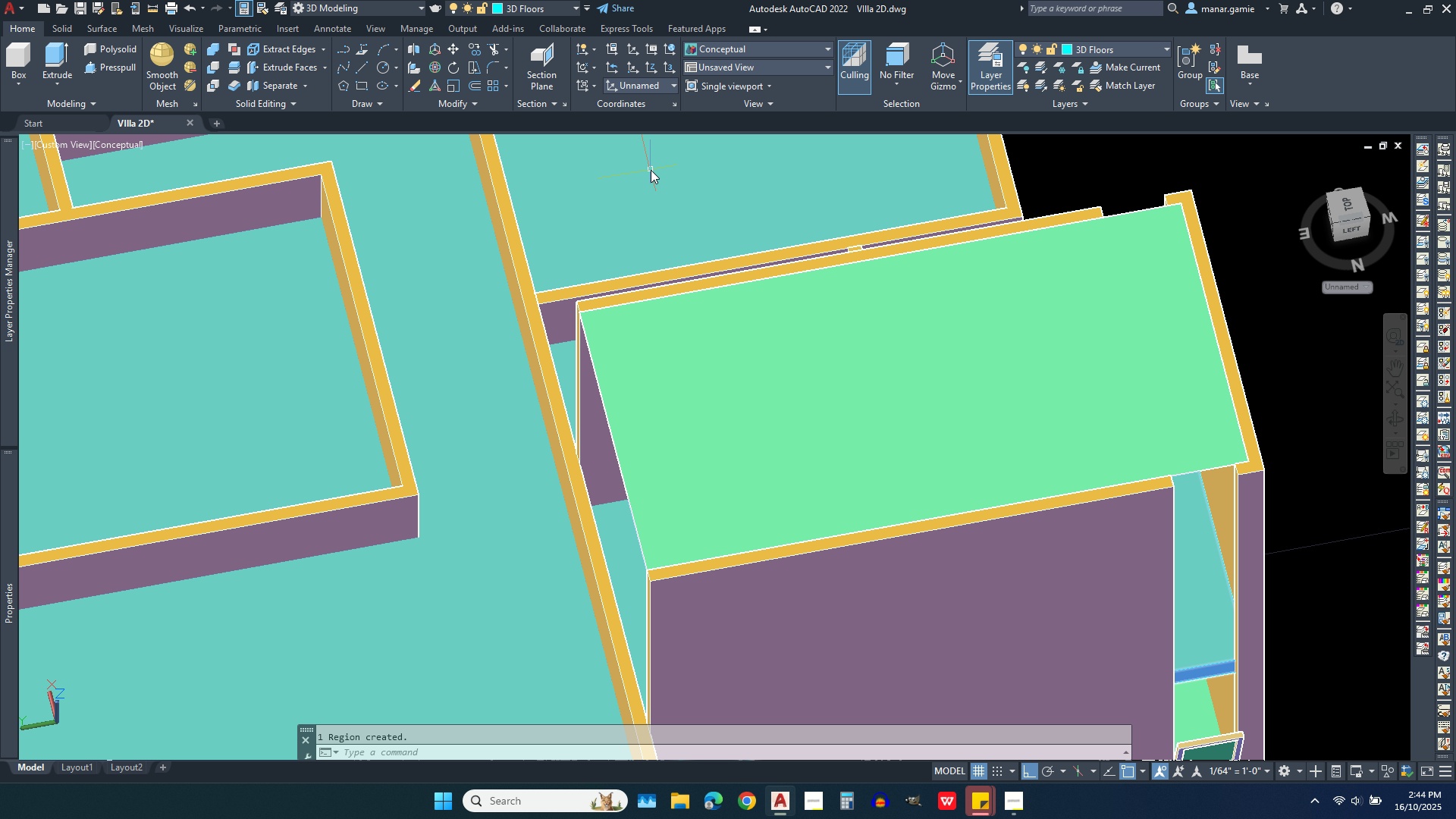 
left_click([290, 67])
 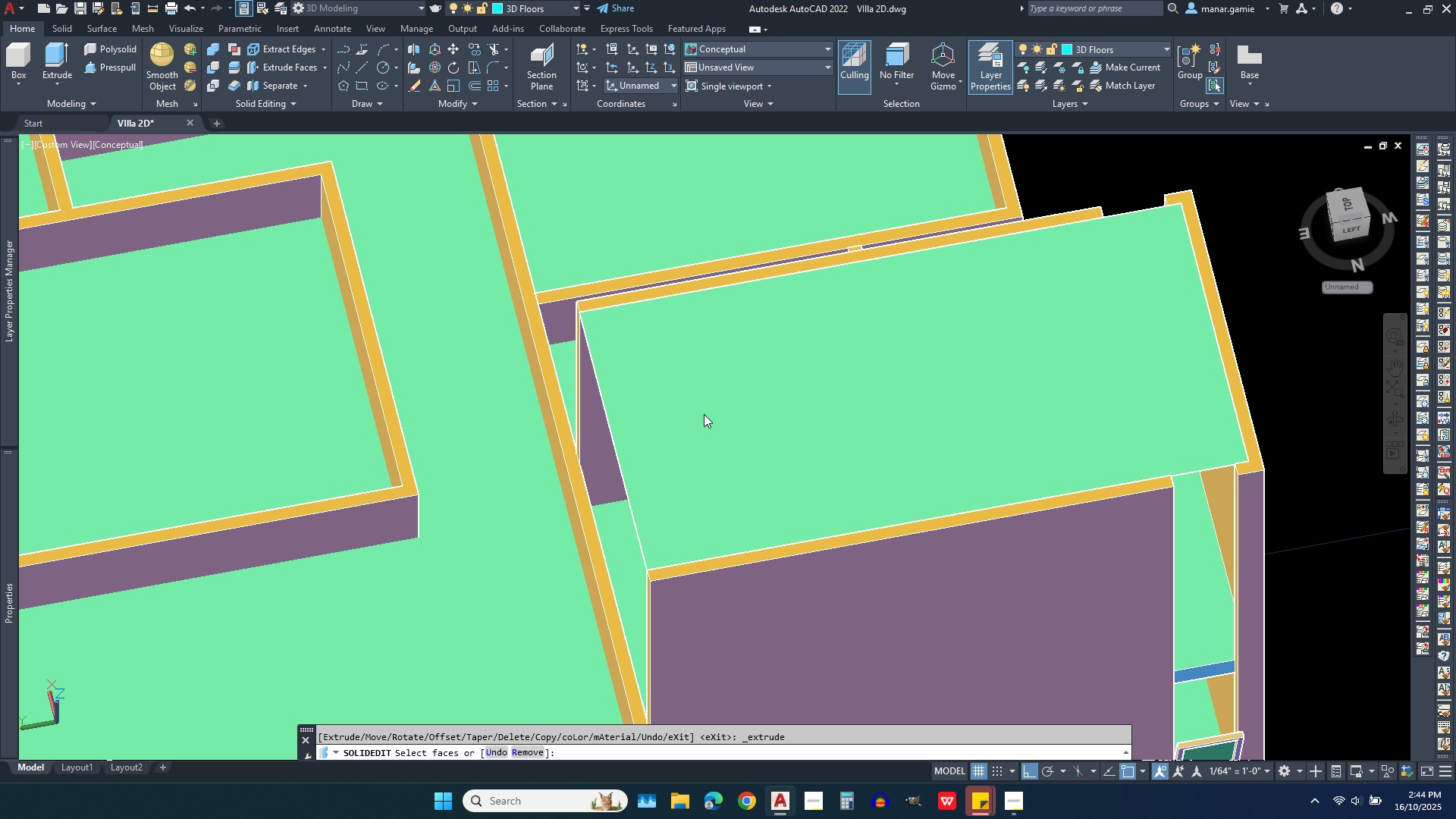 
left_click([704, 414])
 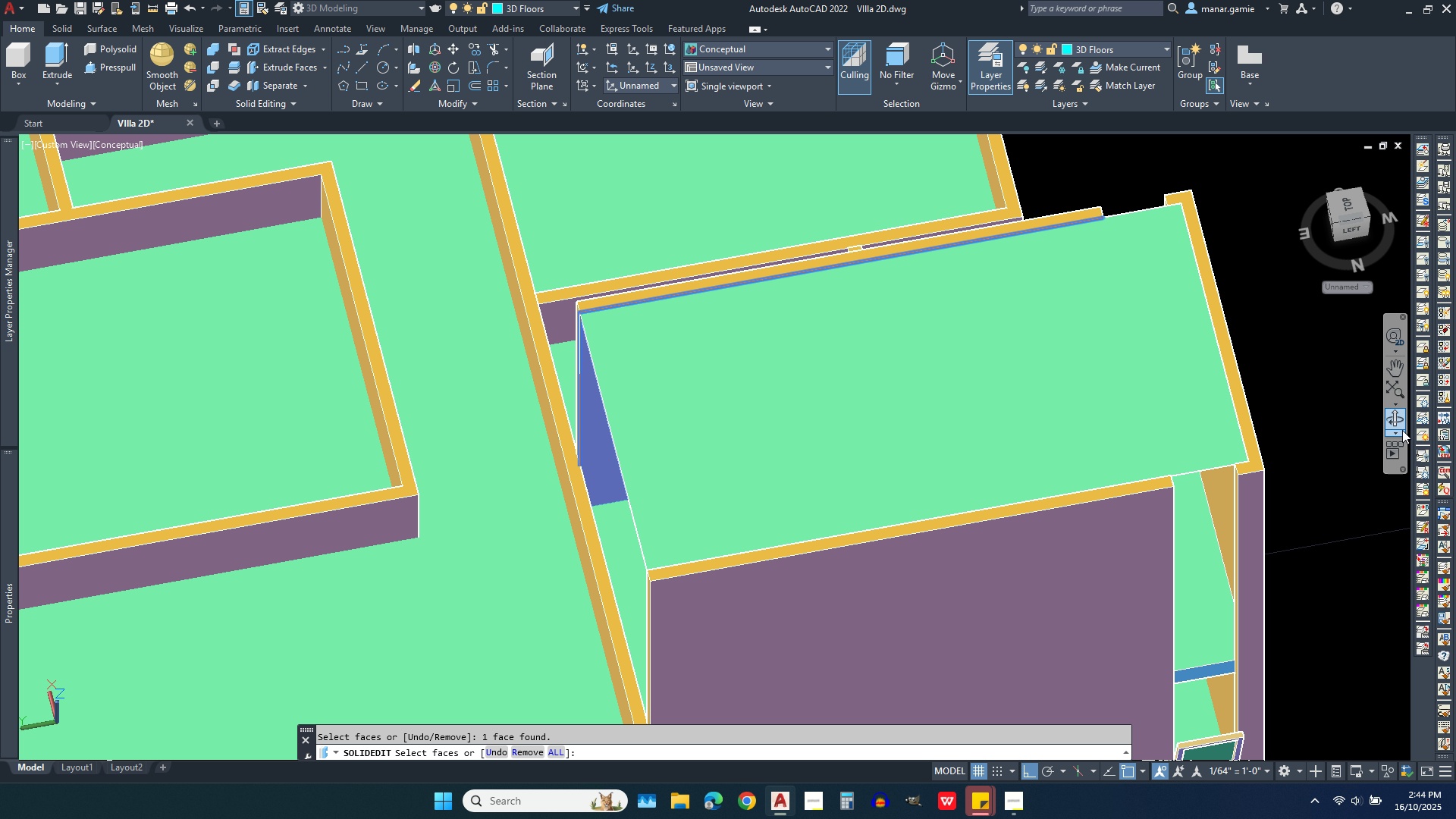 
left_click([1395, 419])
 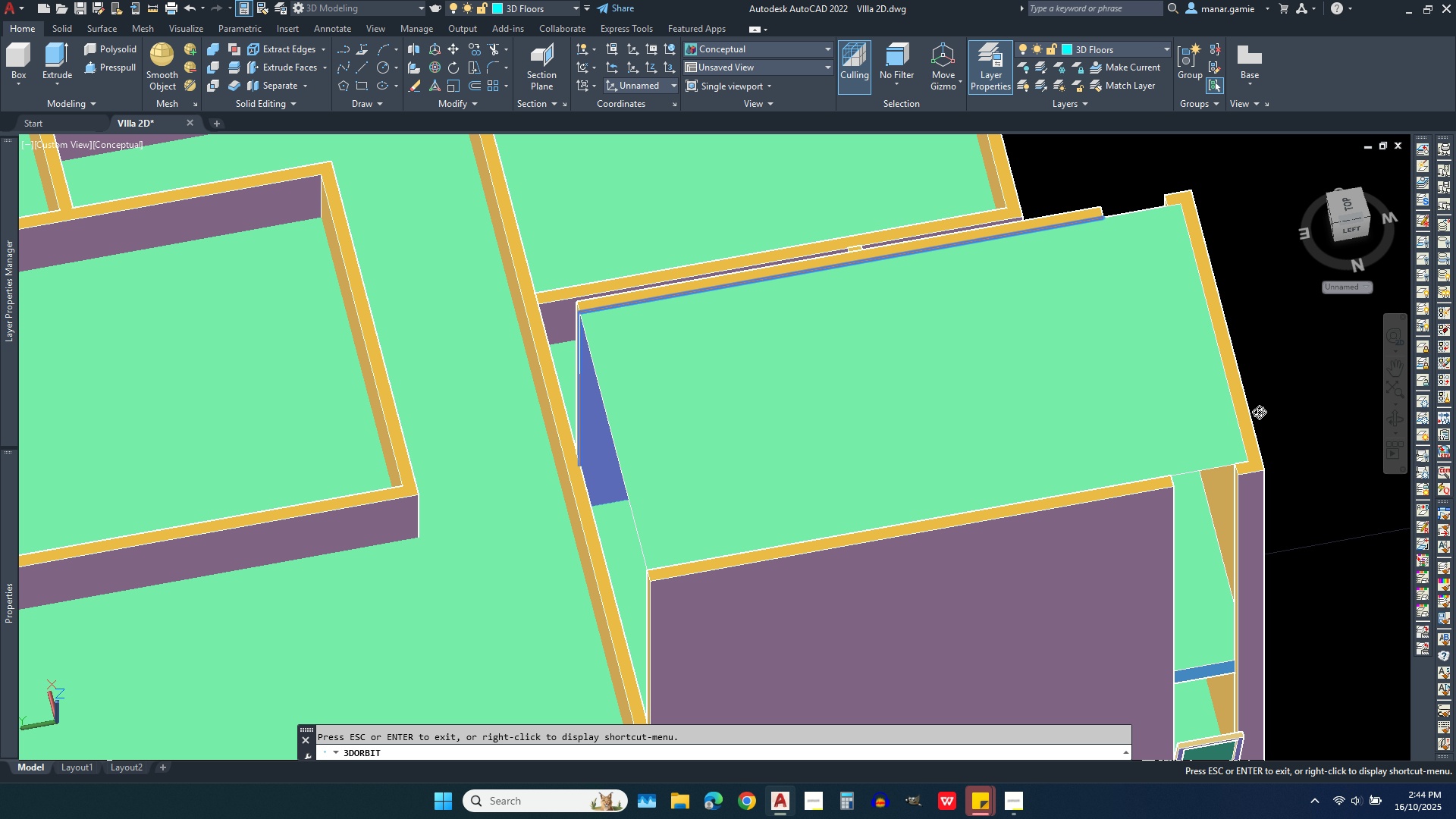 
left_click_drag(start_coordinate=[1259, 412], to_coordinate=[1320, 359])
 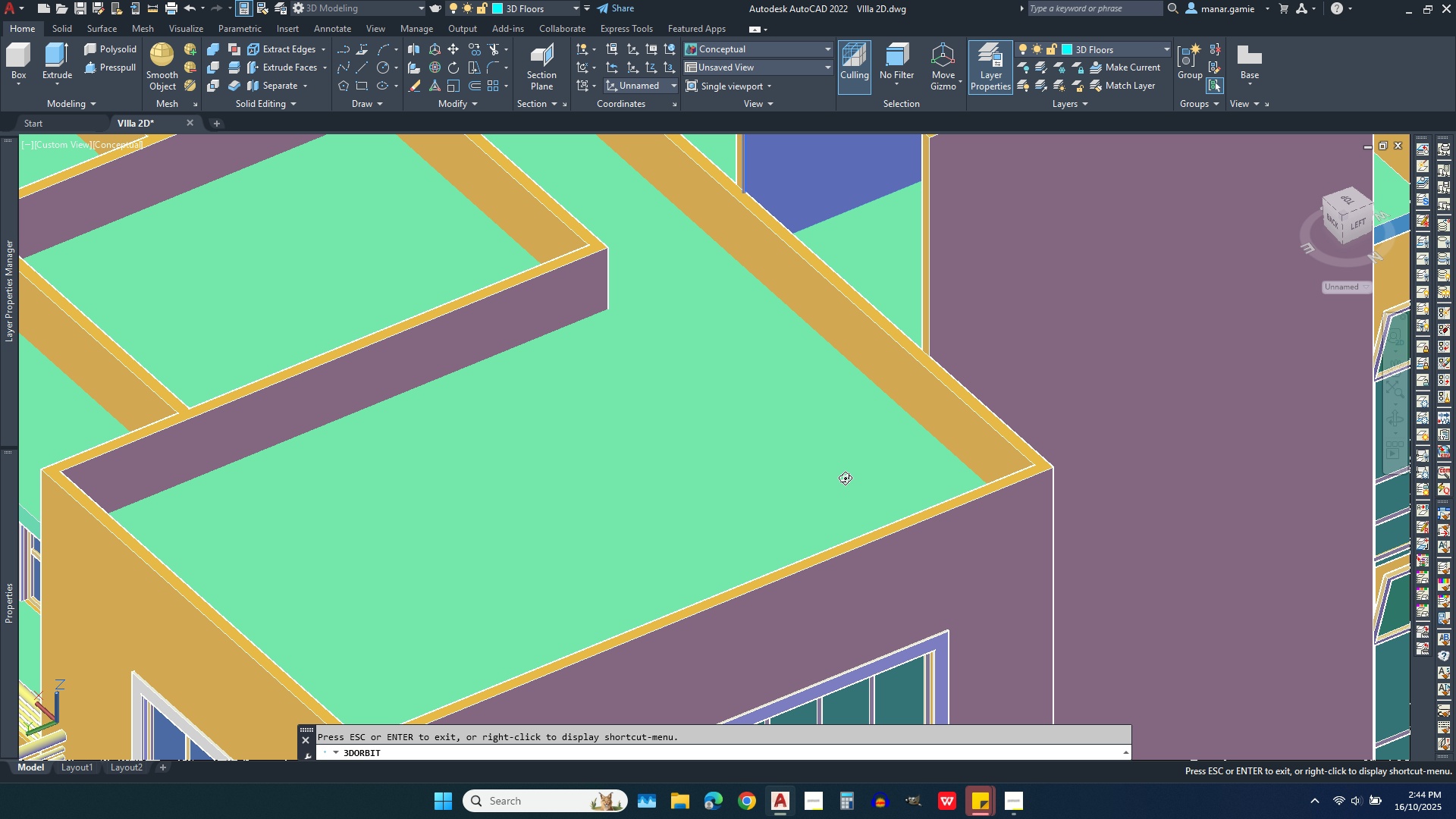 
scroll: coordinate [800, 544], scroll_direction: down, amount: 4.0
 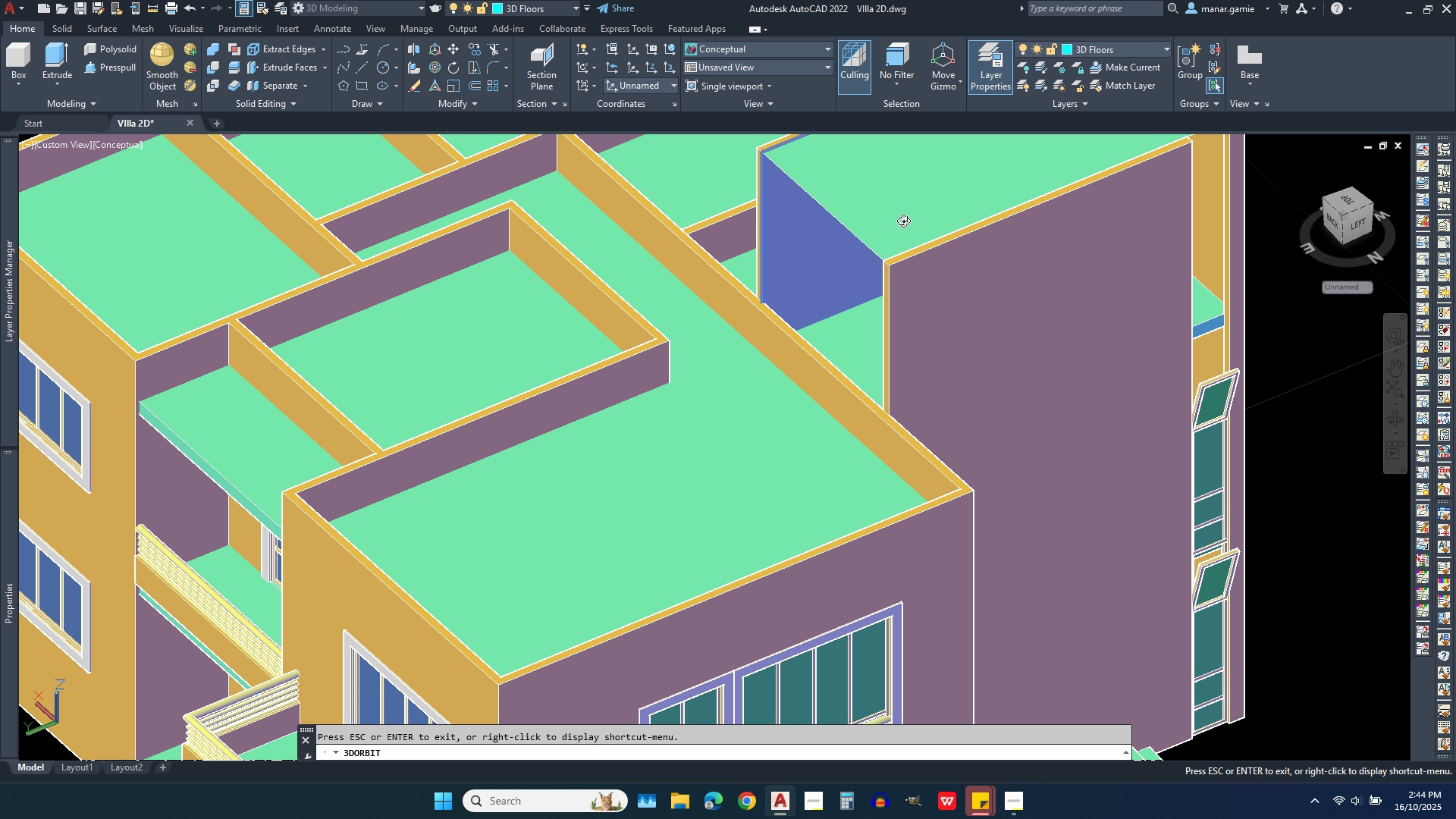 
scroll: coordinate [903, 175], scroll_direction: up, amount: 3.0
 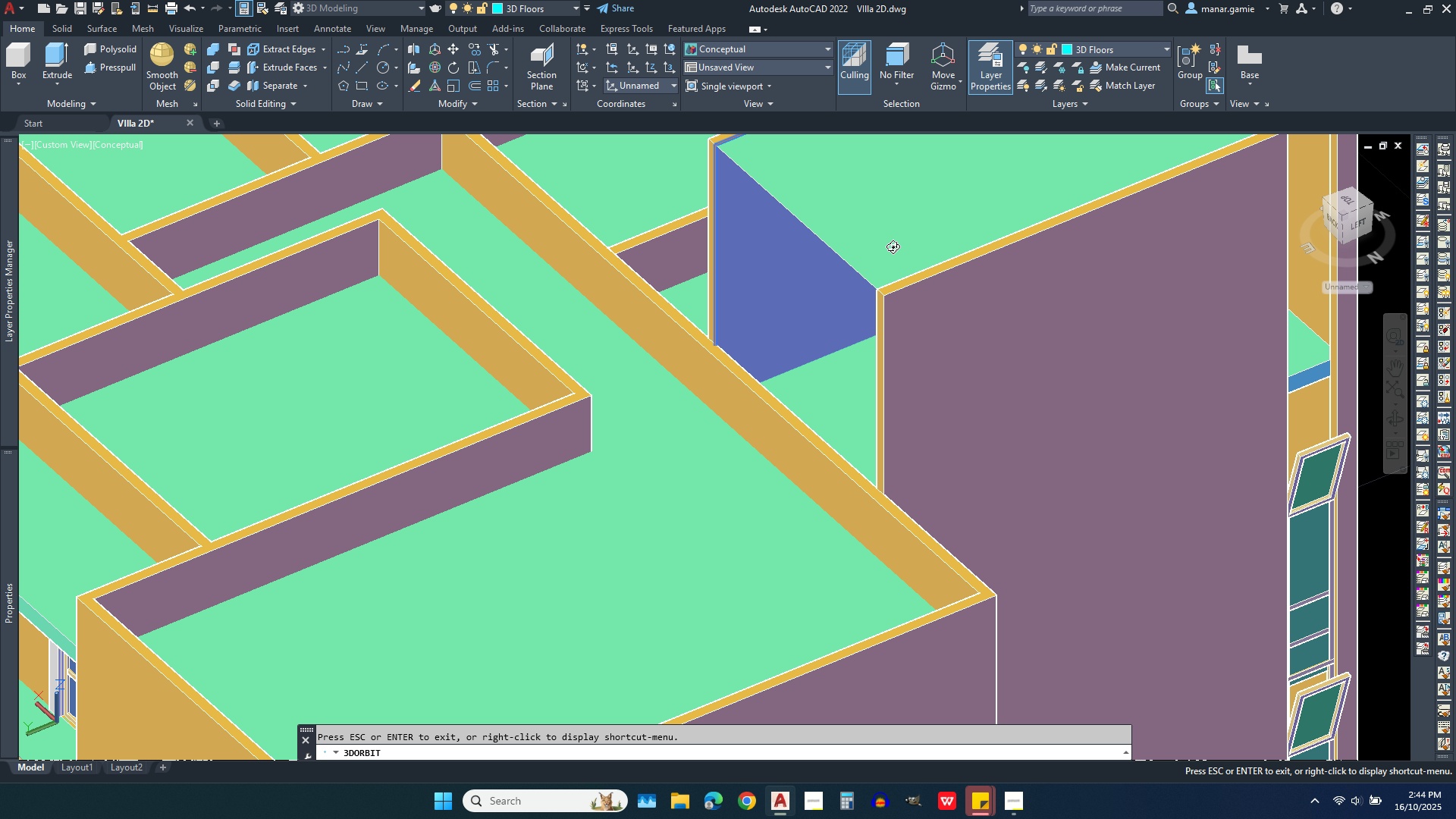 
right_click([893, 246])
 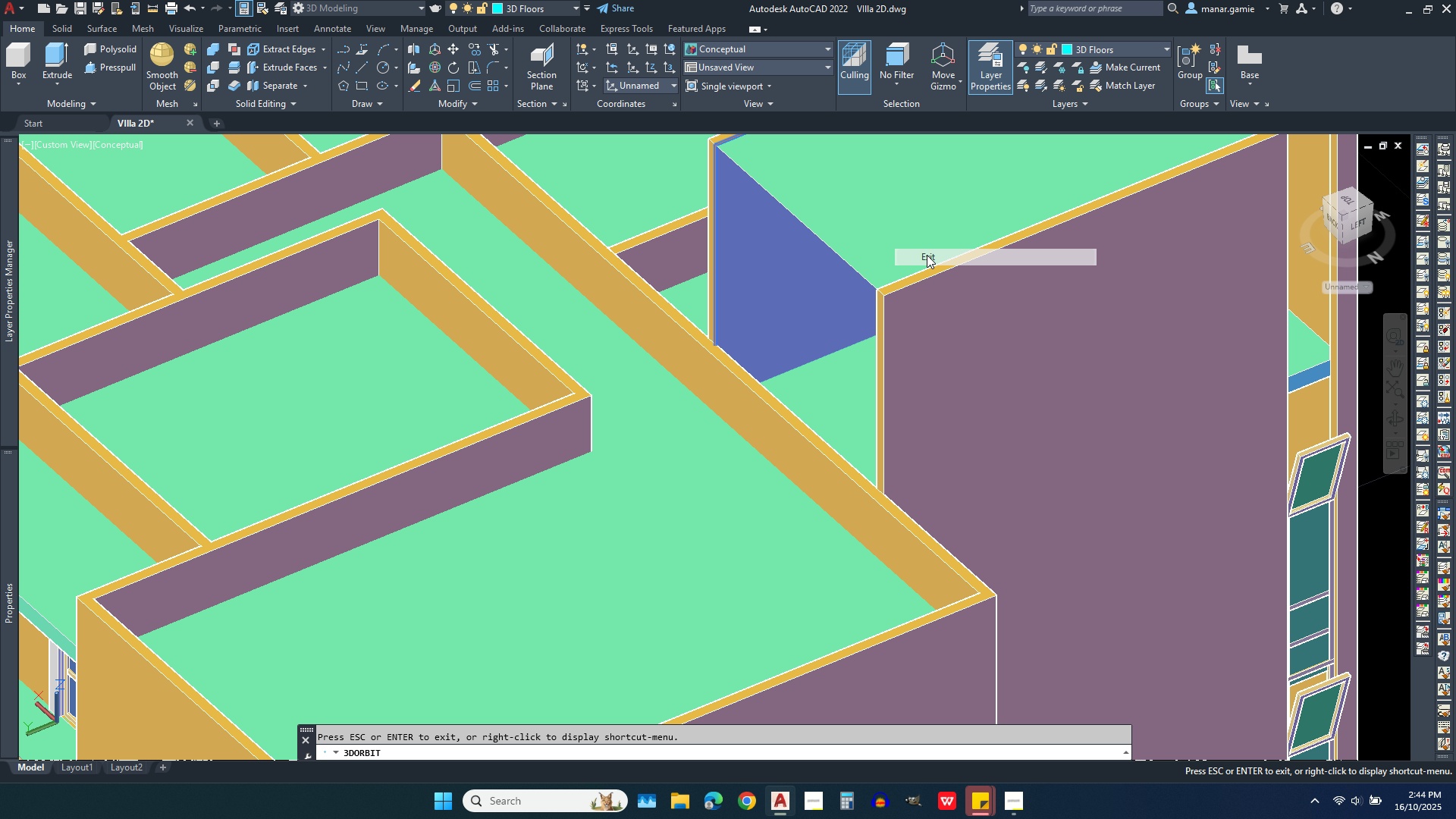 
left_click([927, 255])
 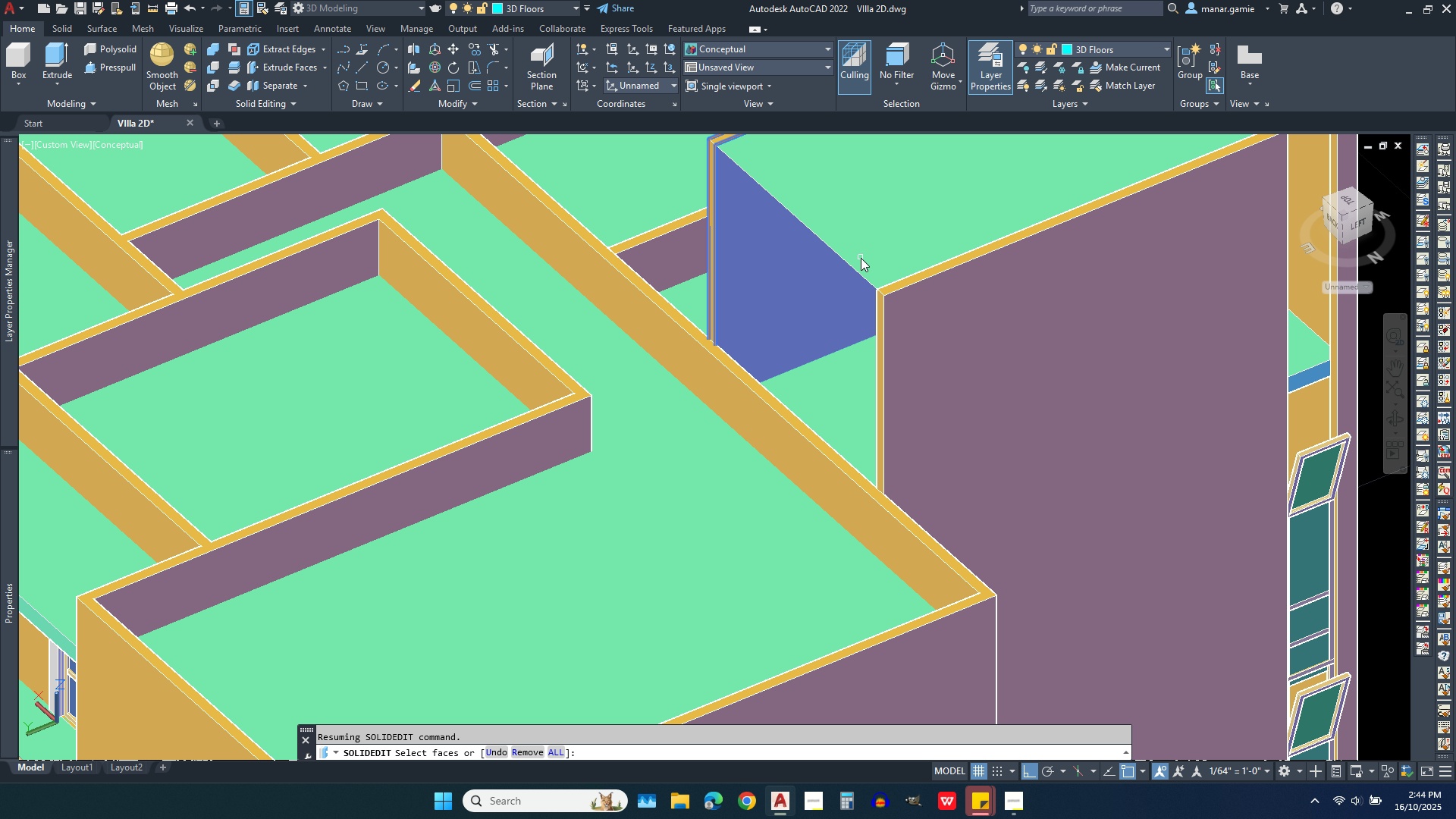 
left_click([861, 258])
 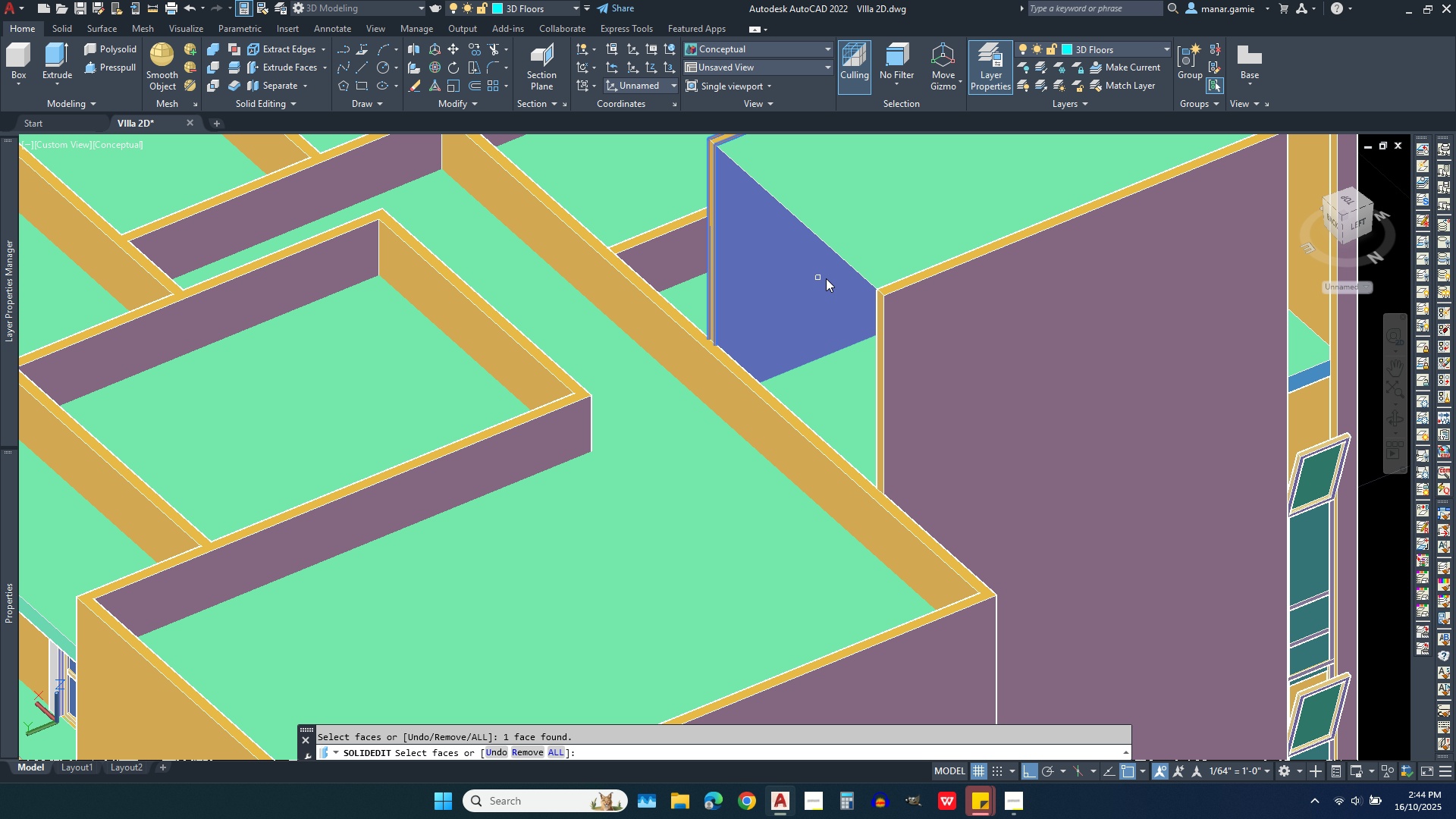 
key(Escape)
 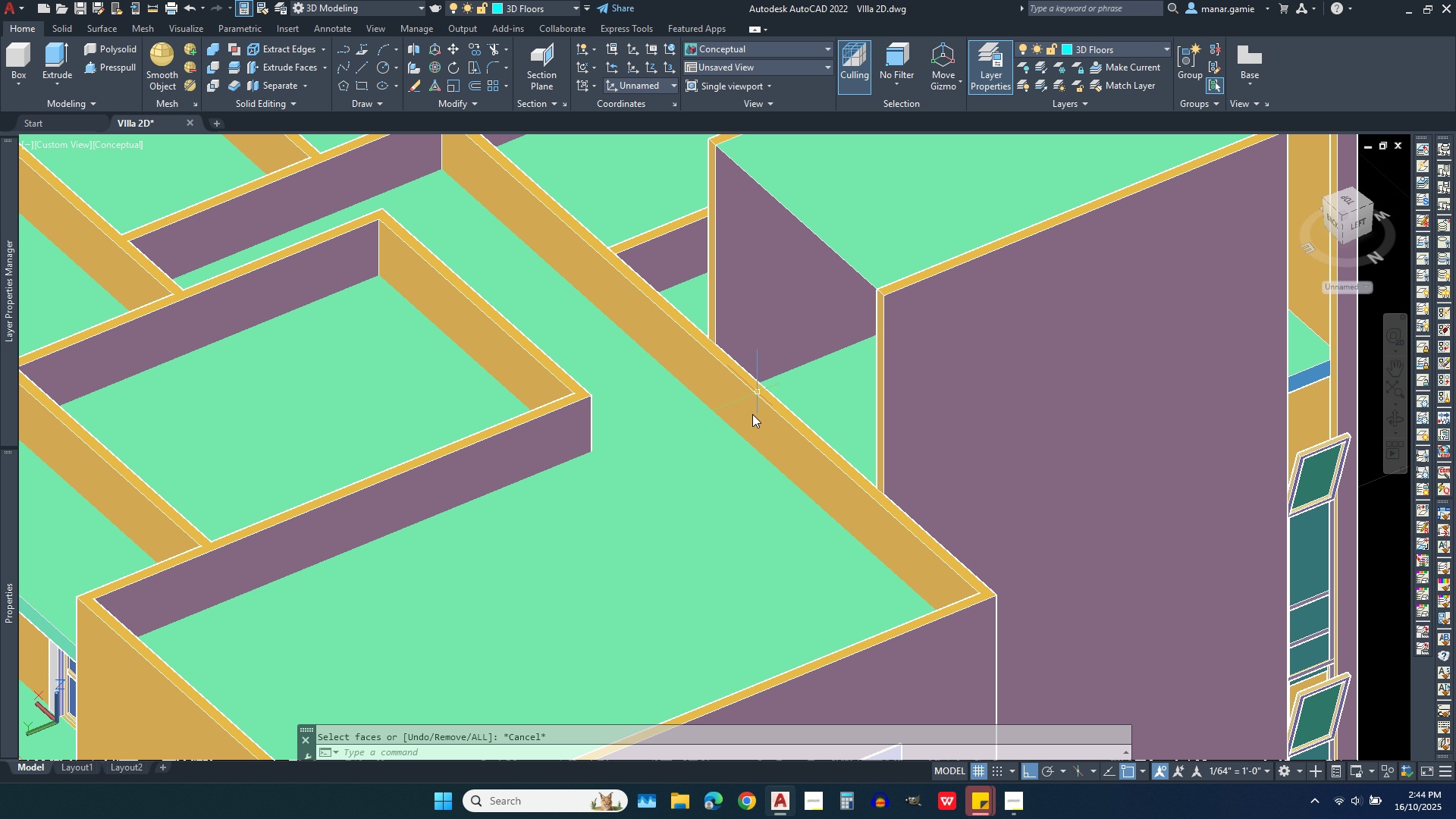 
scroll: coordinate [747, 488], scroll_direction: down, amount: 1.0
 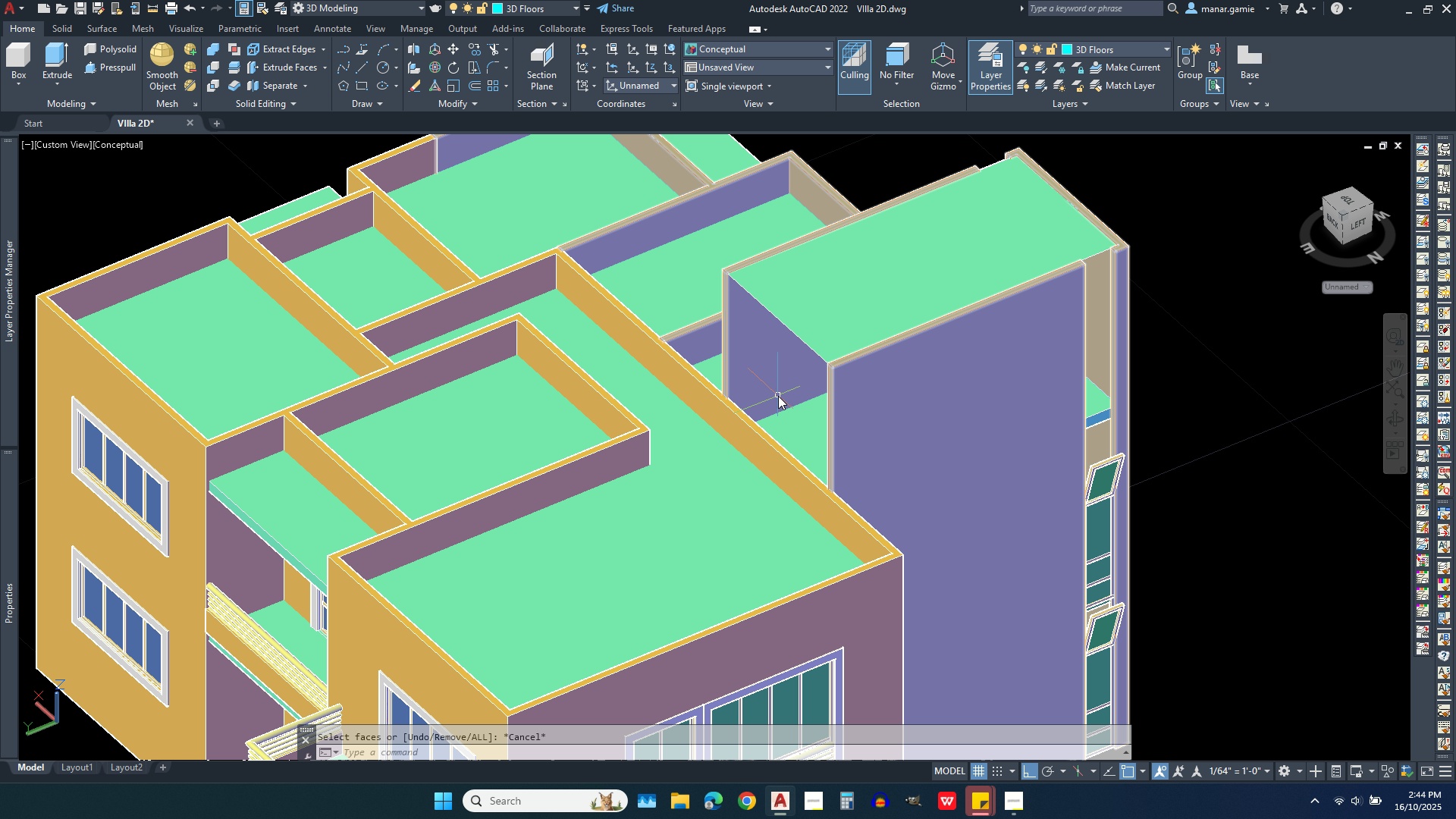 
scroll: coordinate [847, 237], scroll_direction: up, amount: 2.0
 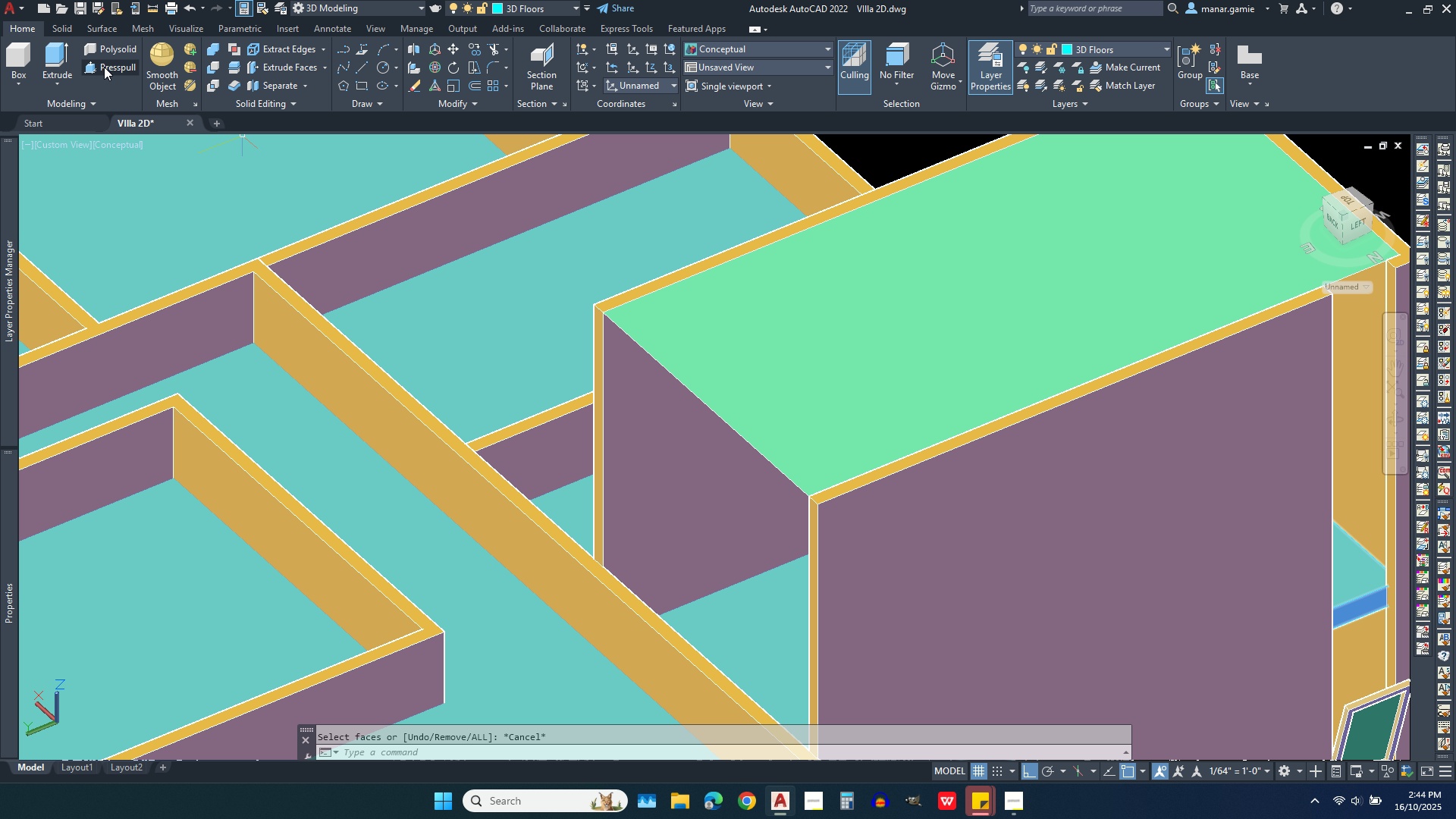 
left_click([107, 67])
 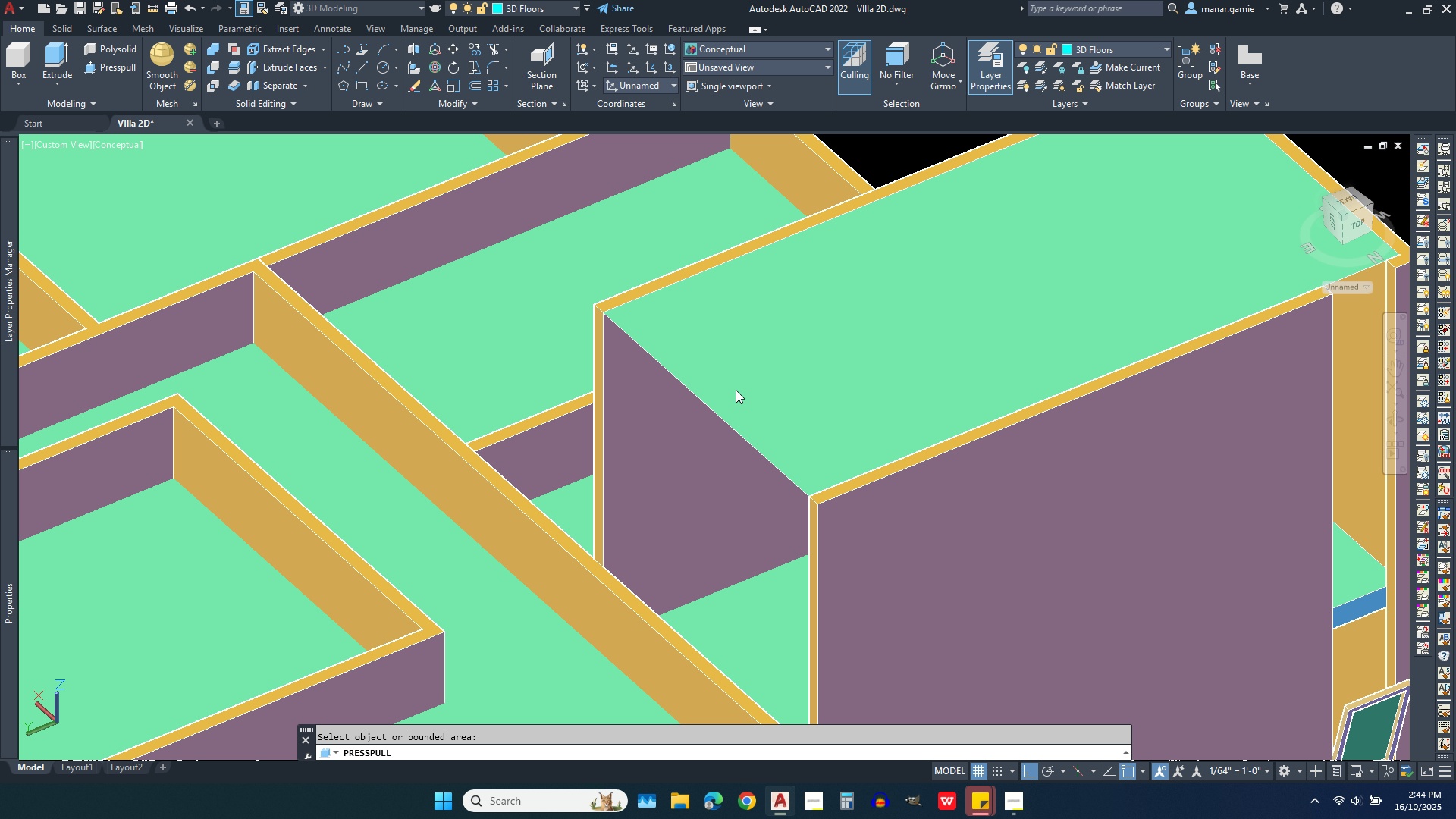 
left_click([736, 390])
 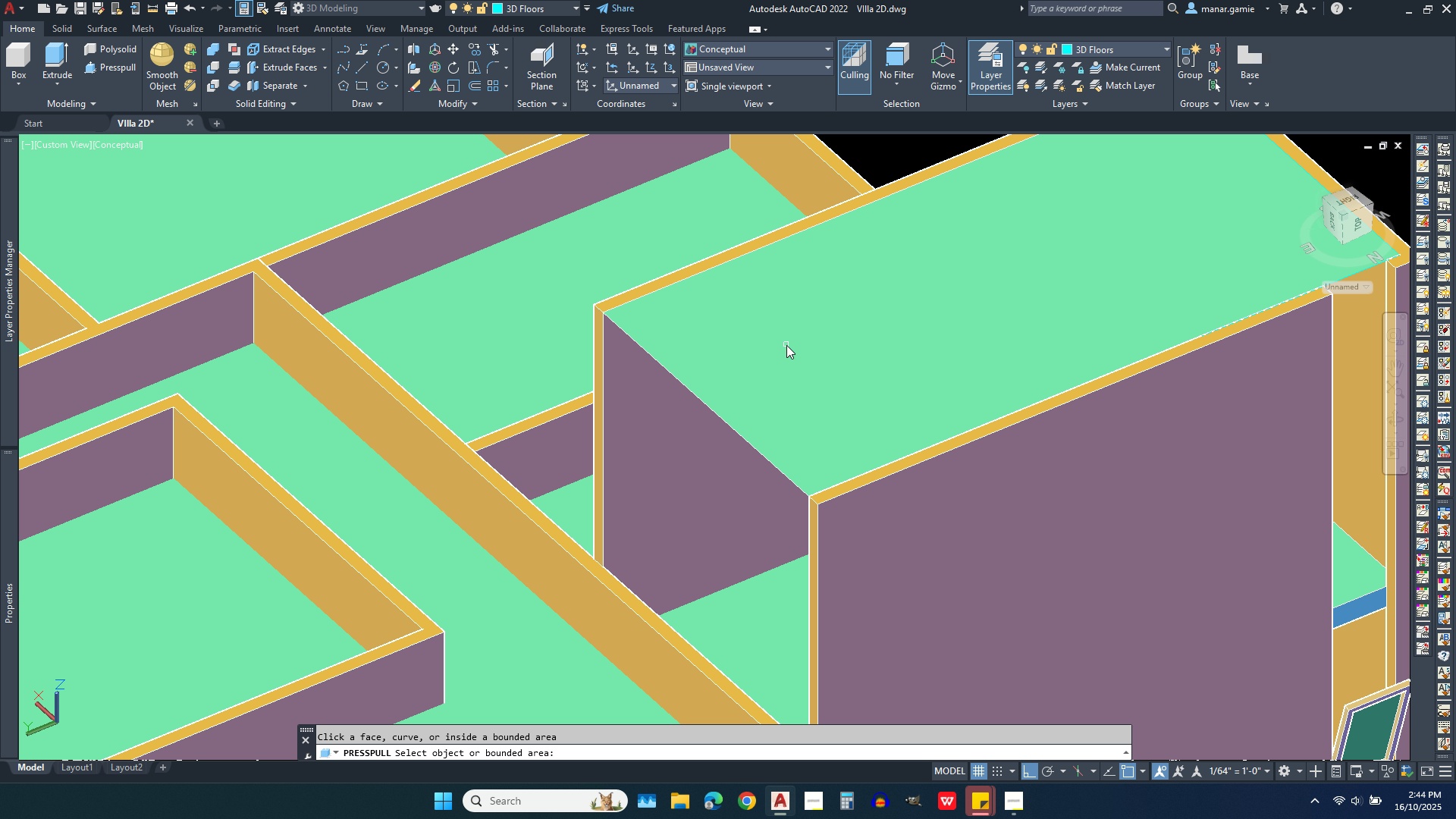 
scroll: coordinate [770, 411], scroll_direction: down, amount: 2.0
 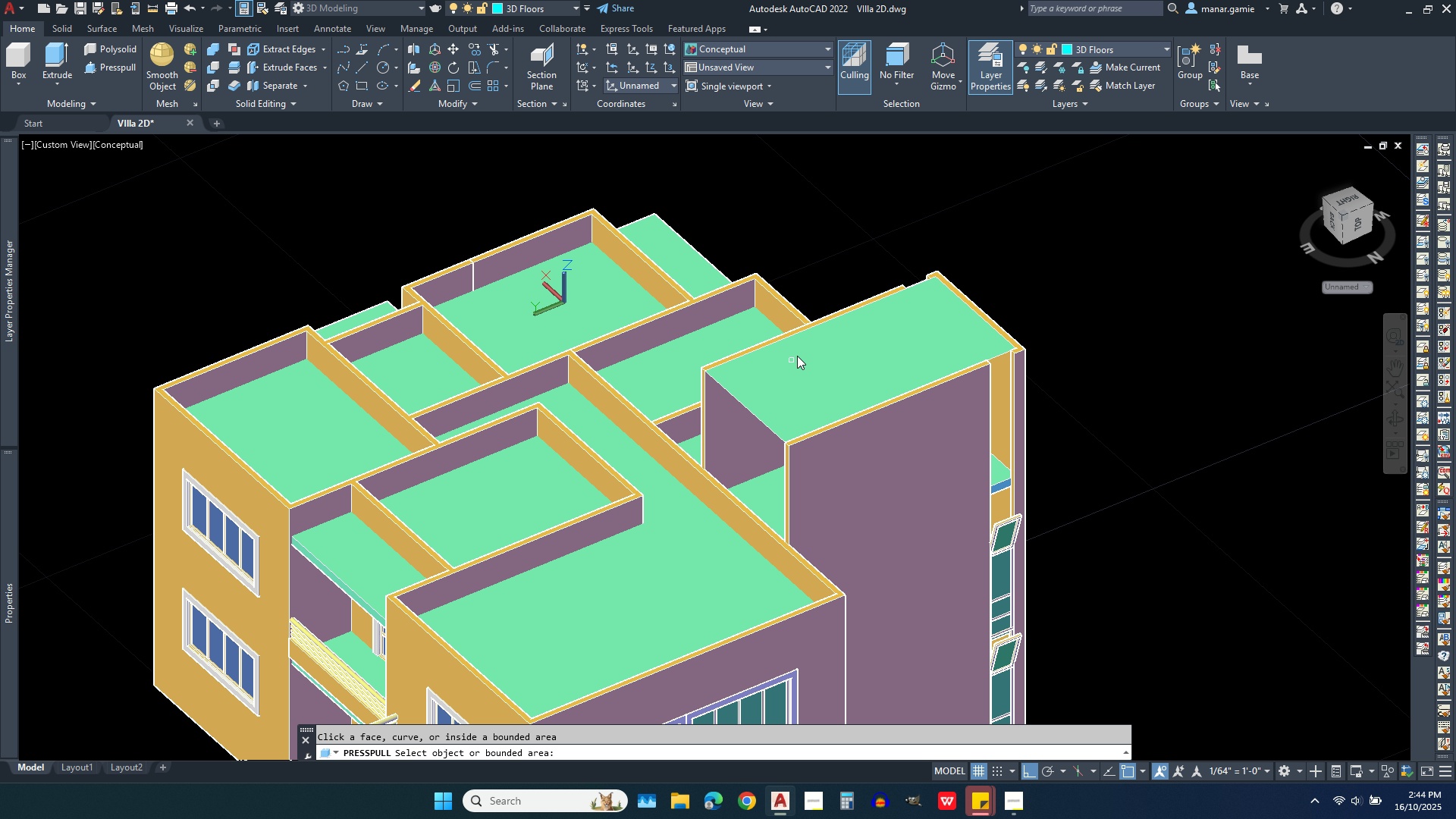 
scroll: coordinate [797, 353], scroll_direction: up, amount: 2.0
 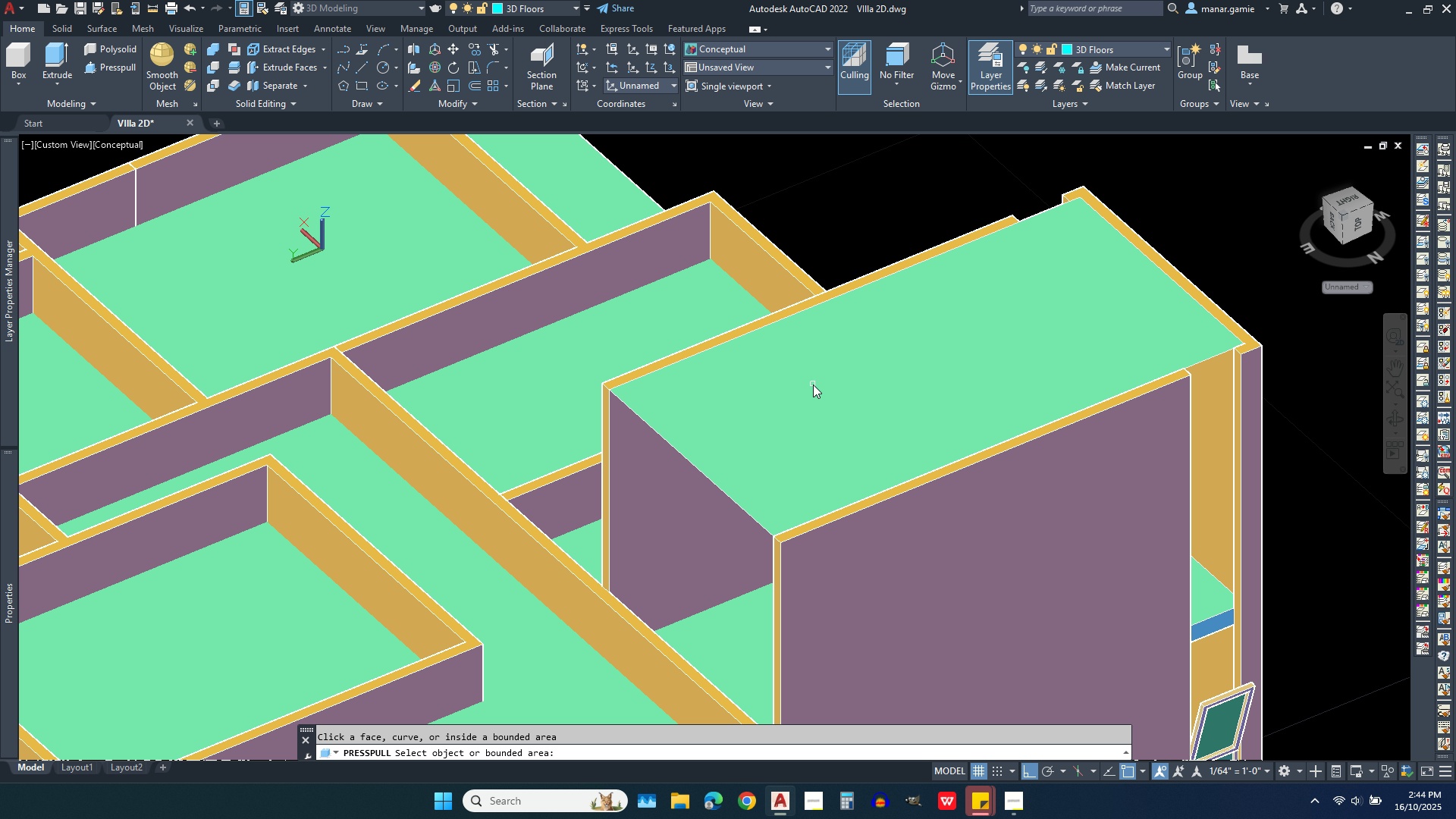 
left_click([813, 384])
 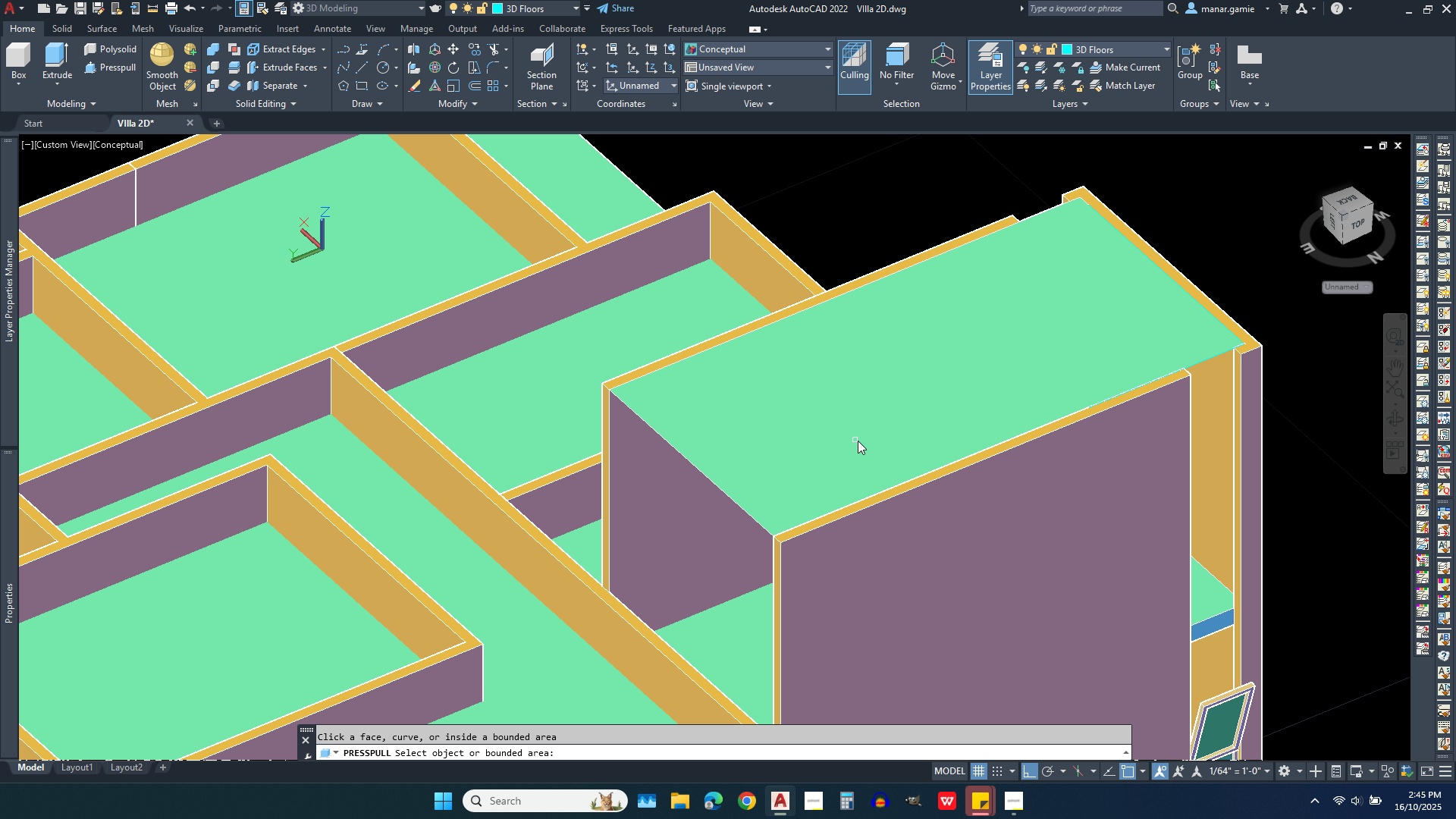 
left_click([882, 409])
 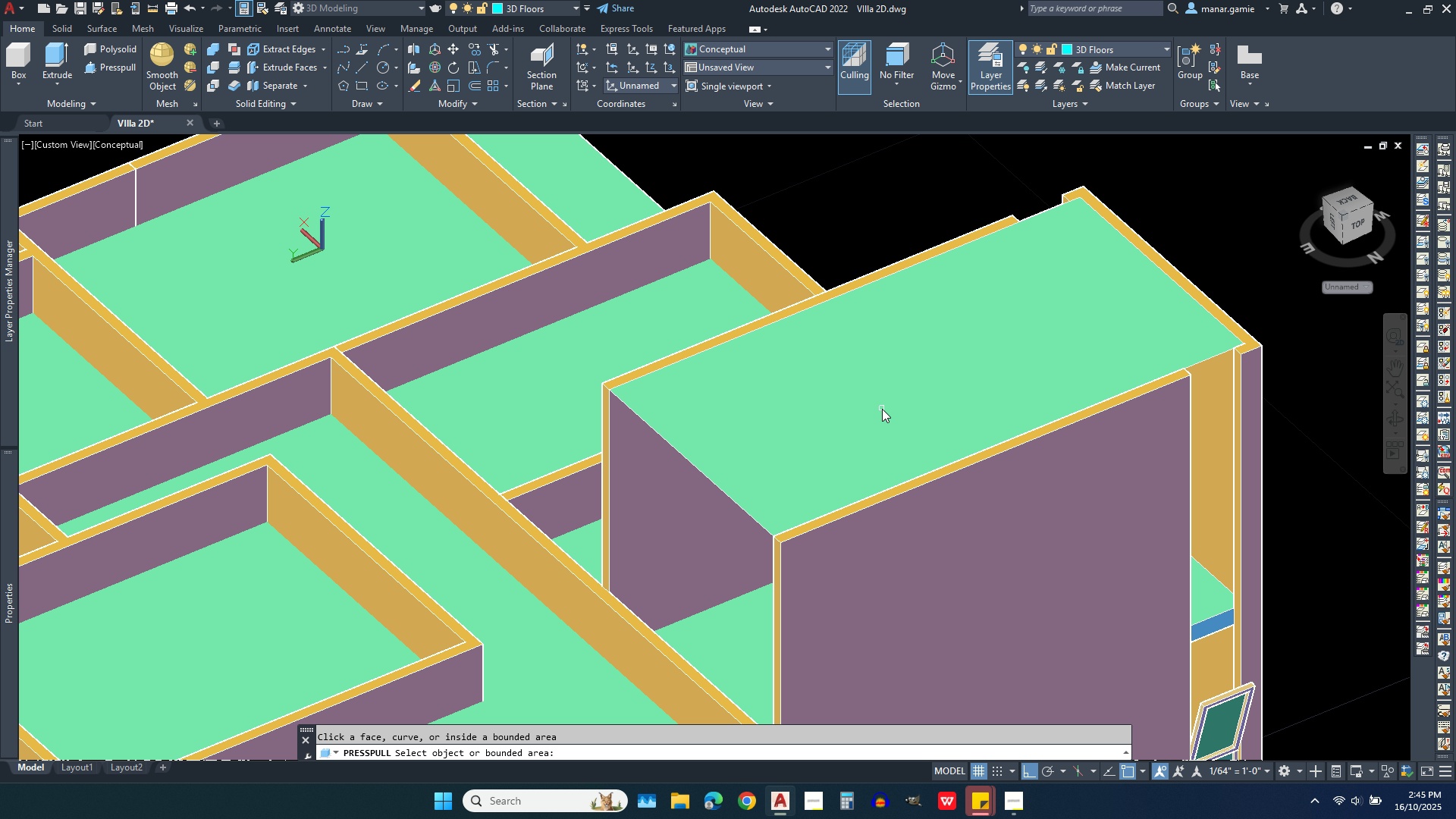 
key(Escape)
 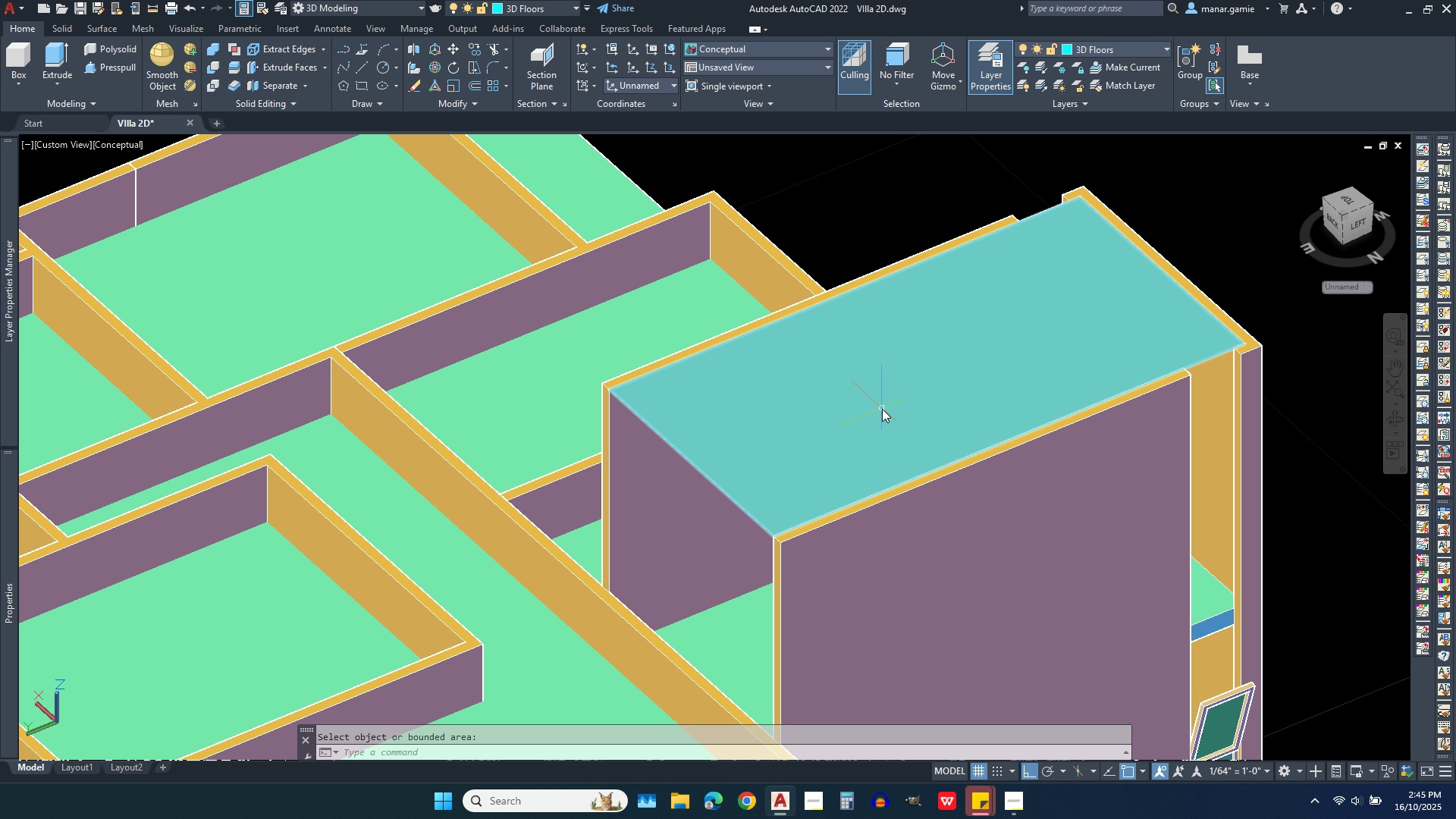 
key(Escape)
 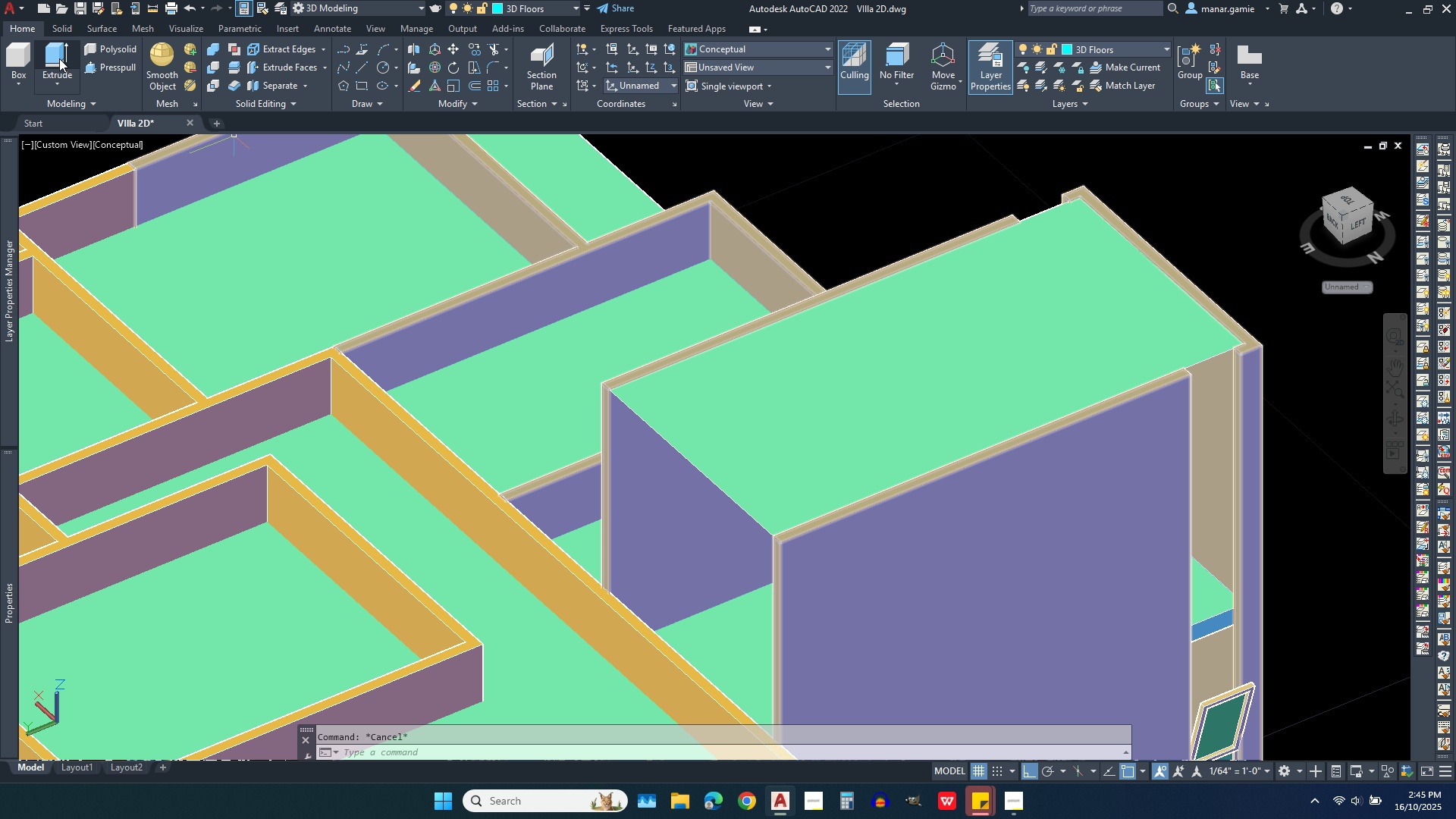 
left_click([54, 56])
 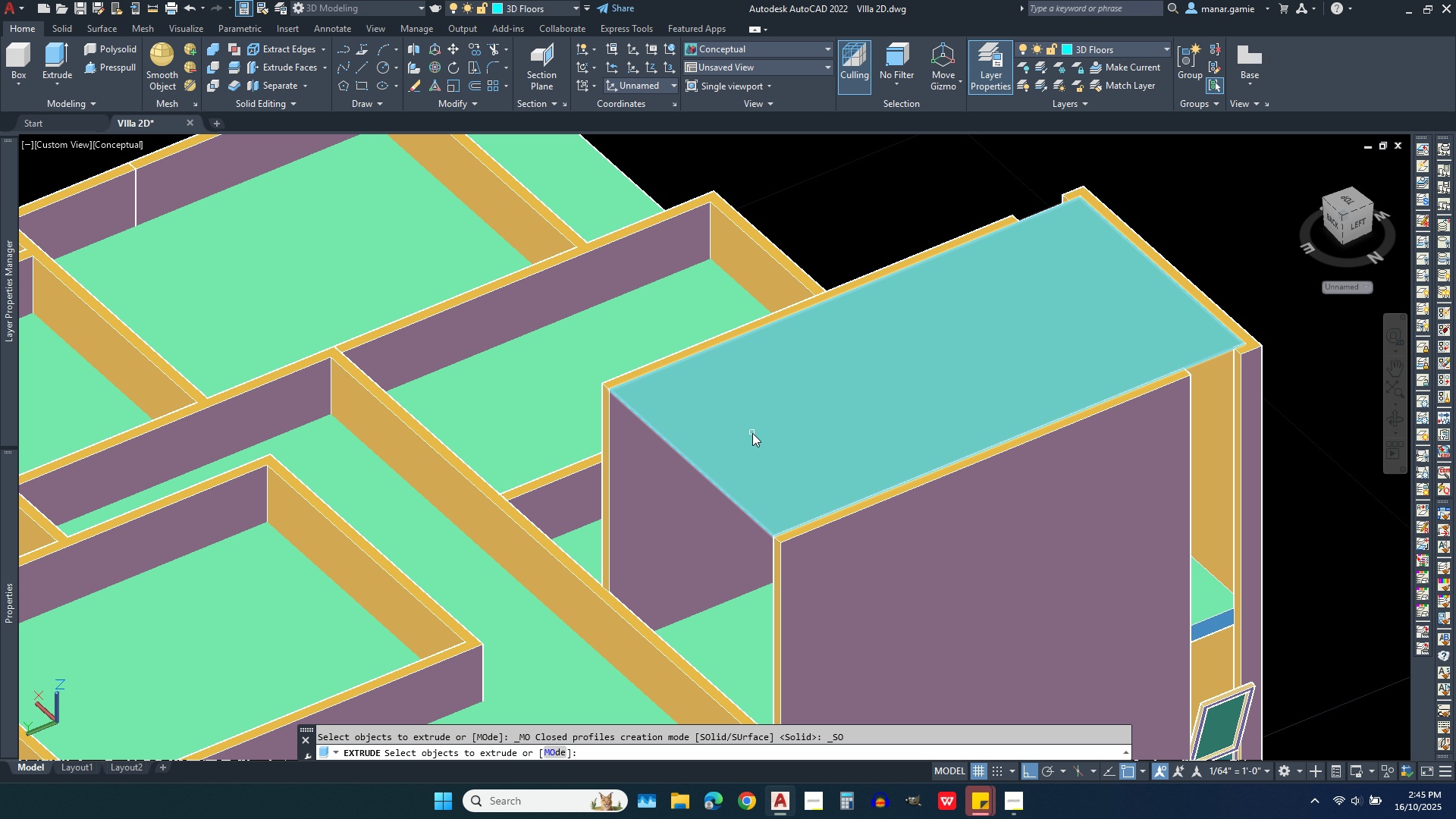 
left_click([752, 433])
 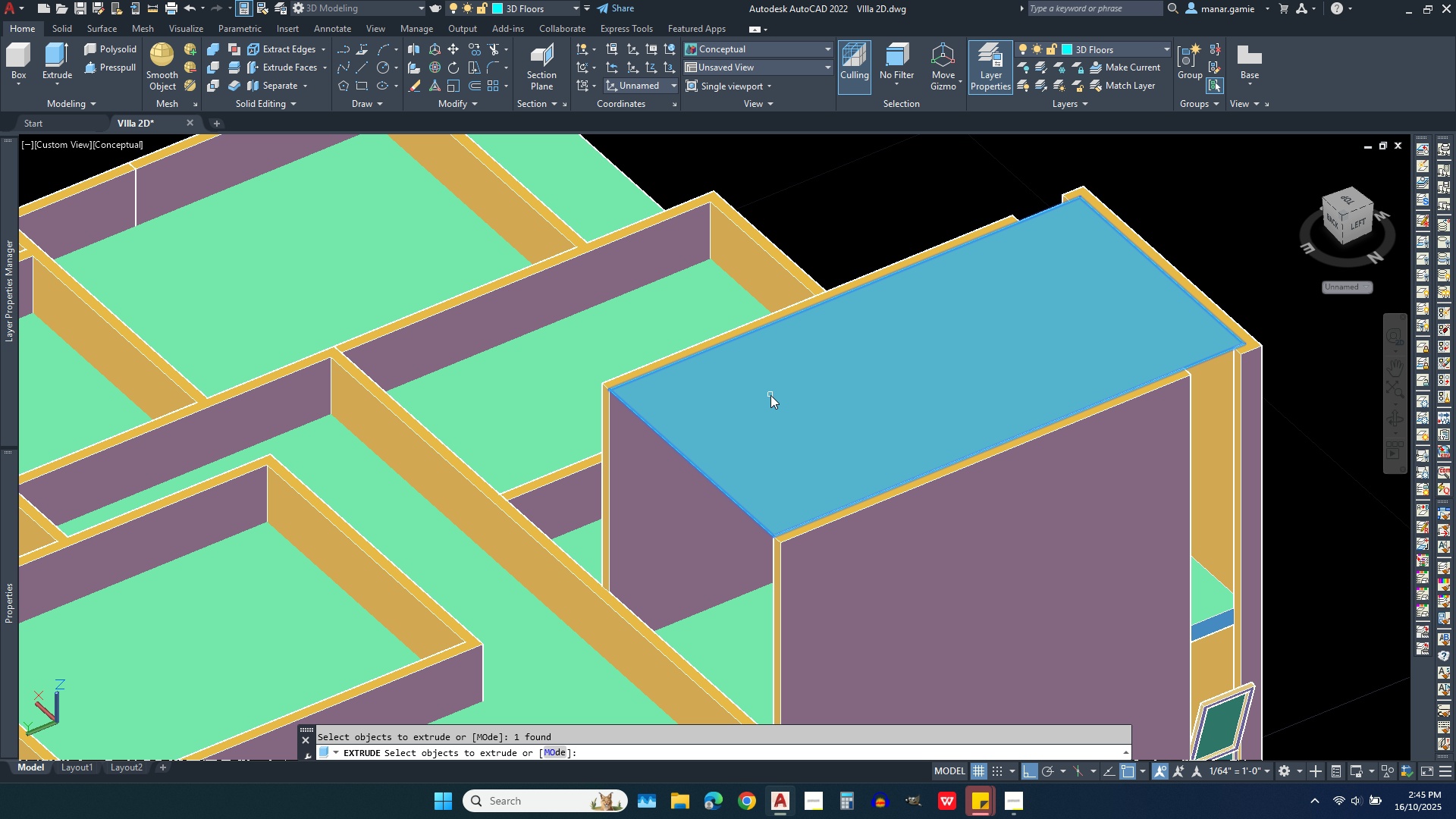 
right_click([770, 395])
 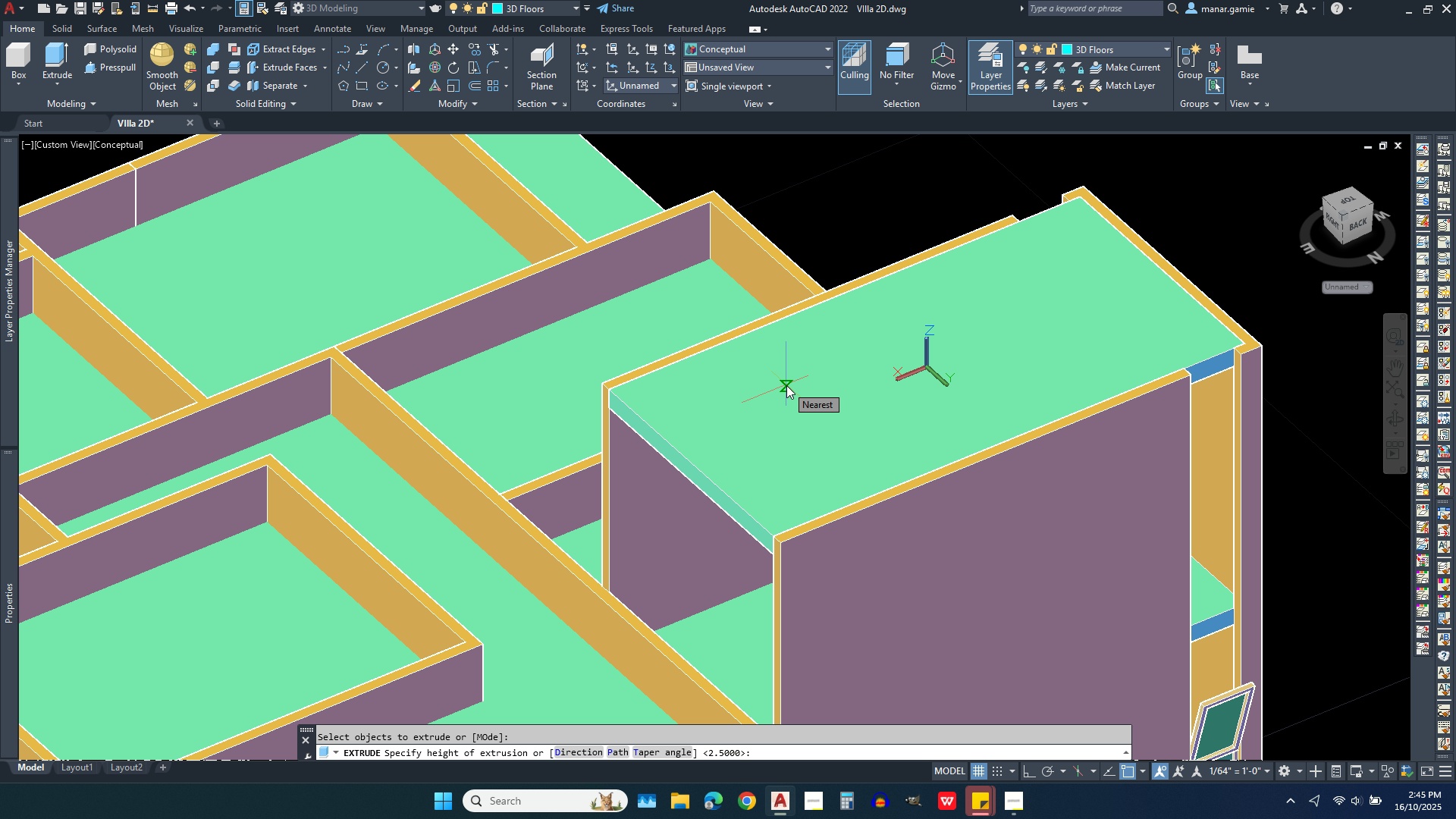 
key(Period)
 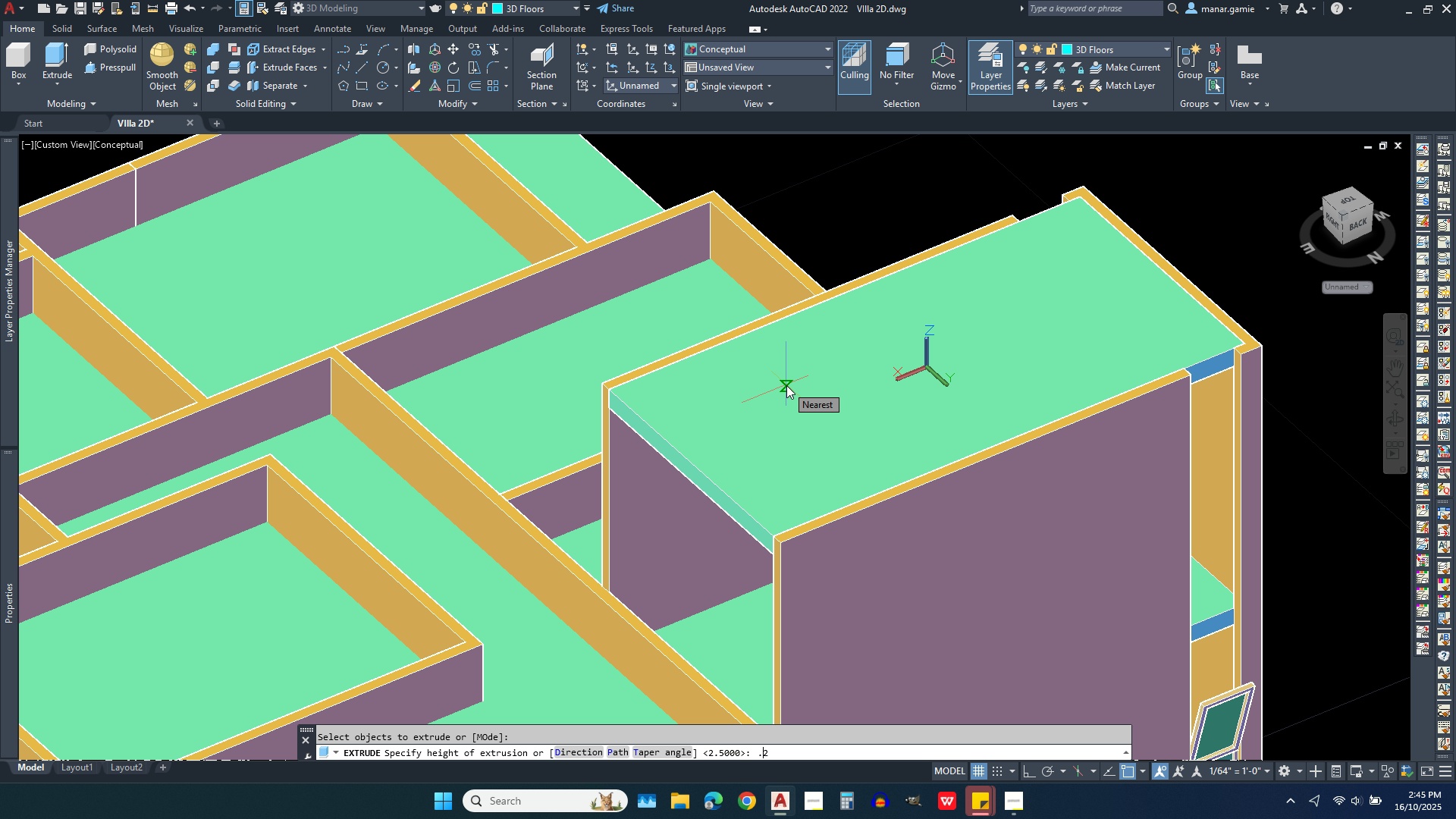 
key(2)
 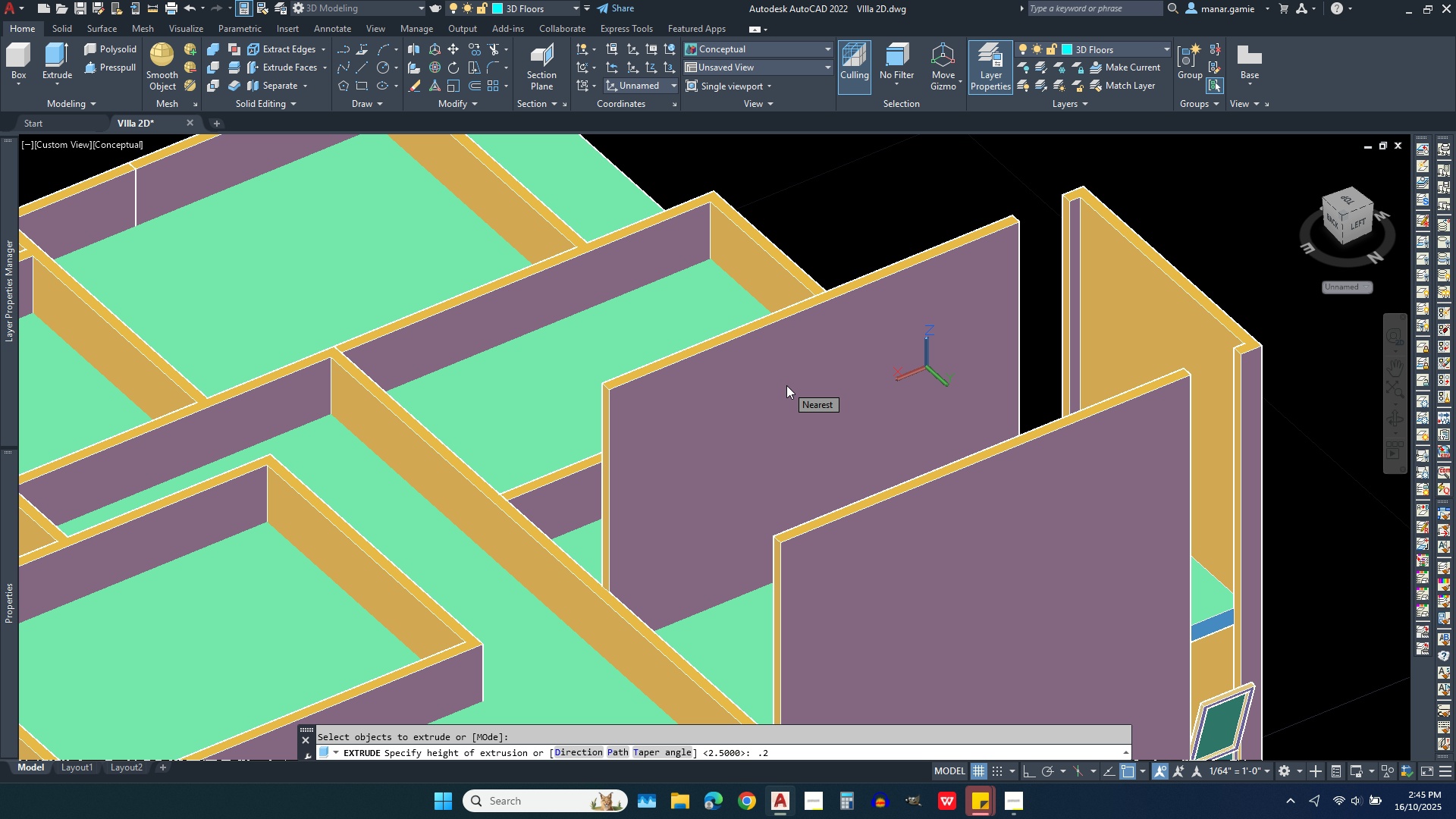 
key(Enter)
 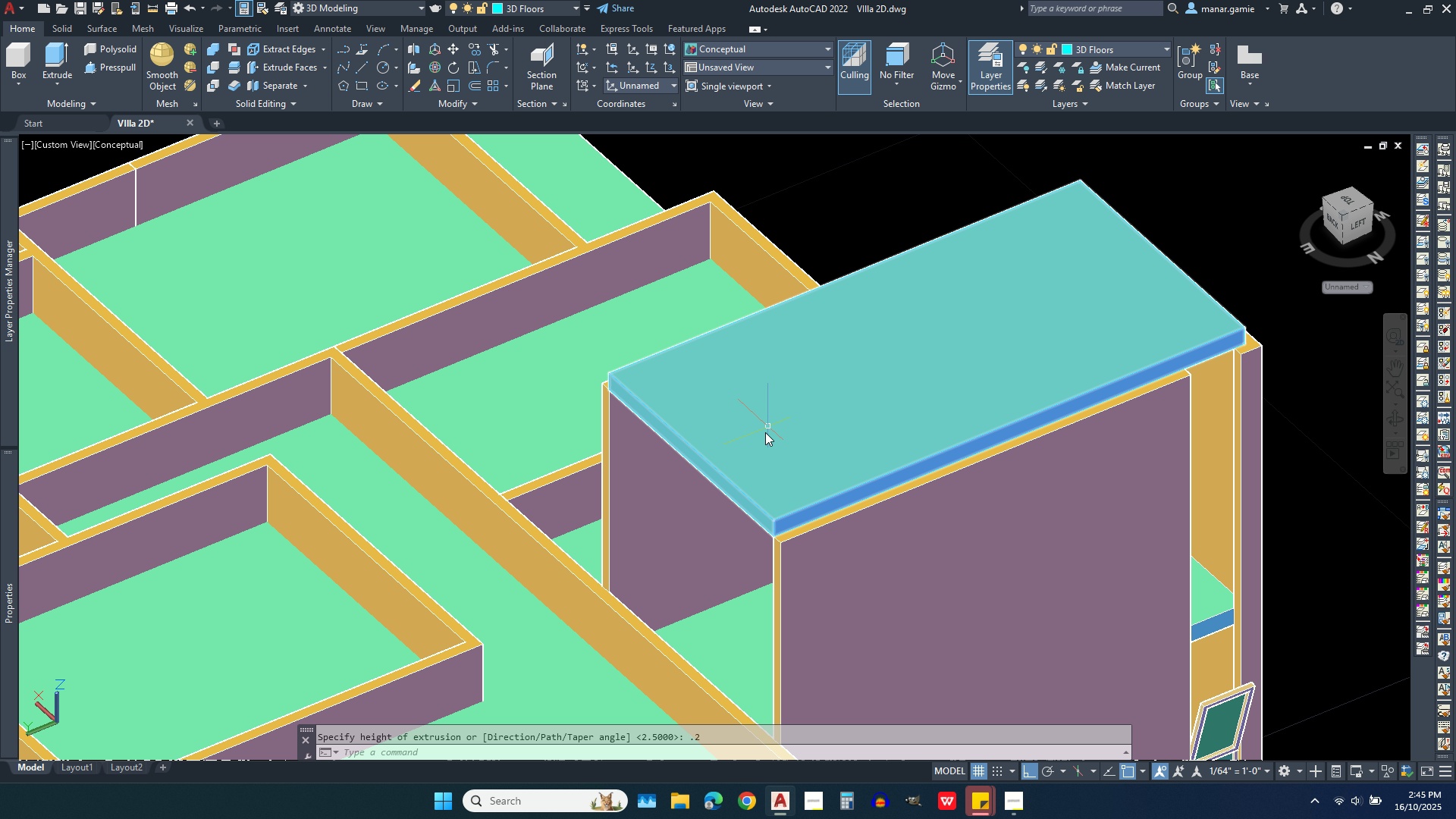 
scroll: coordinate [728, 488], scroll_direction: up, amount: 1.0
 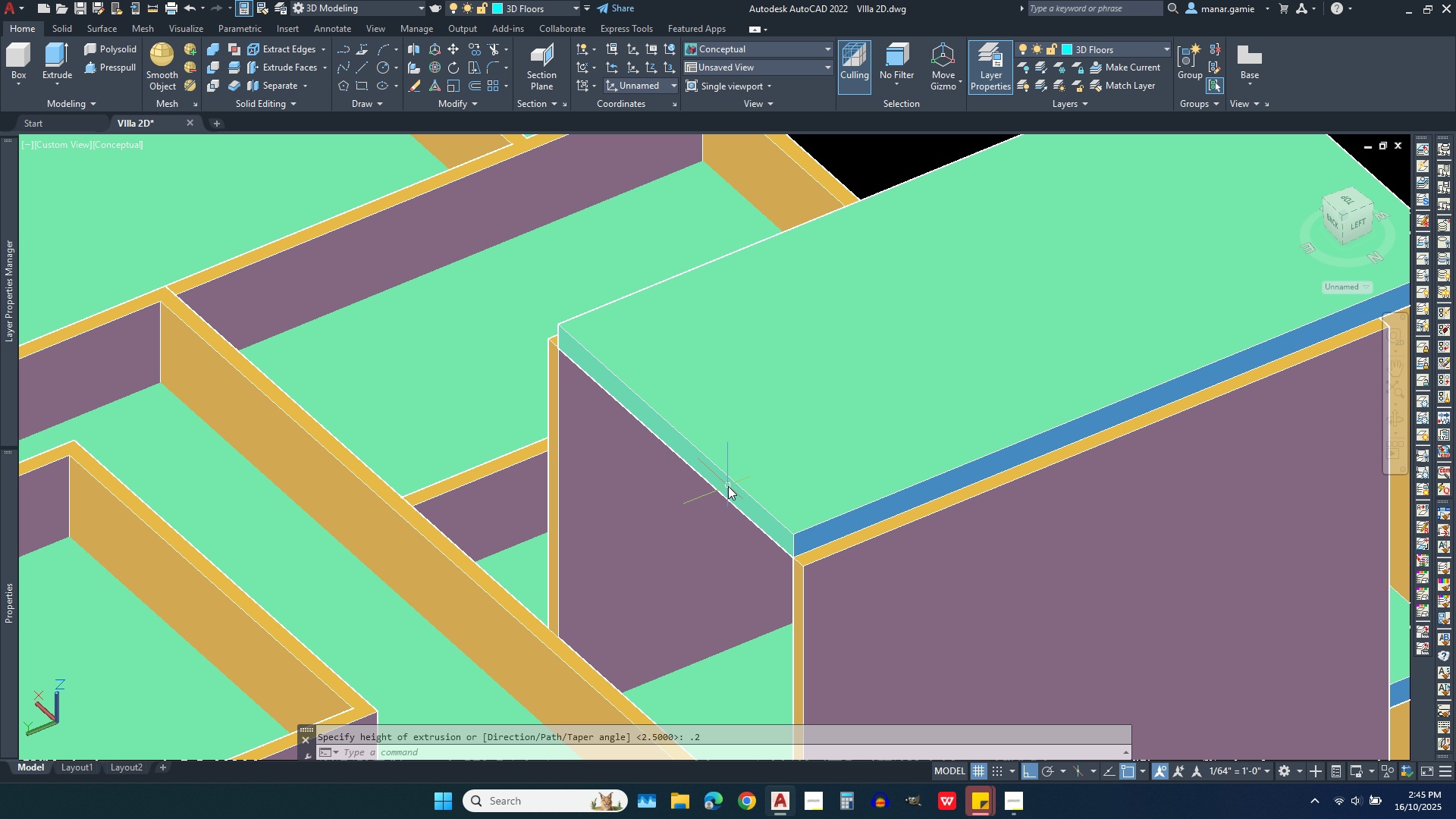 
scroll: coordinate [728, 486], scroll_direction: down, amount: 1.0
 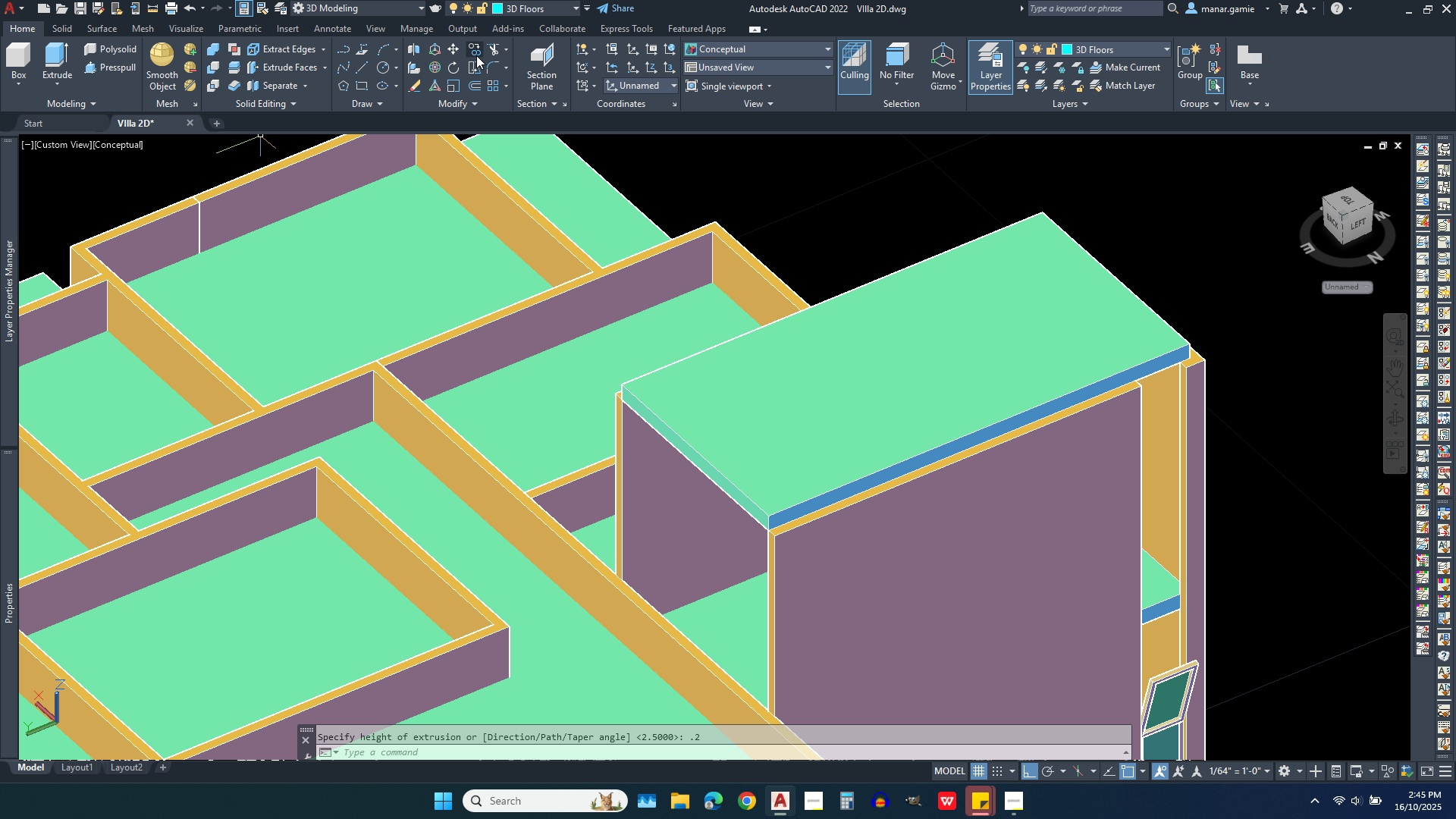 
wait(5.66)
 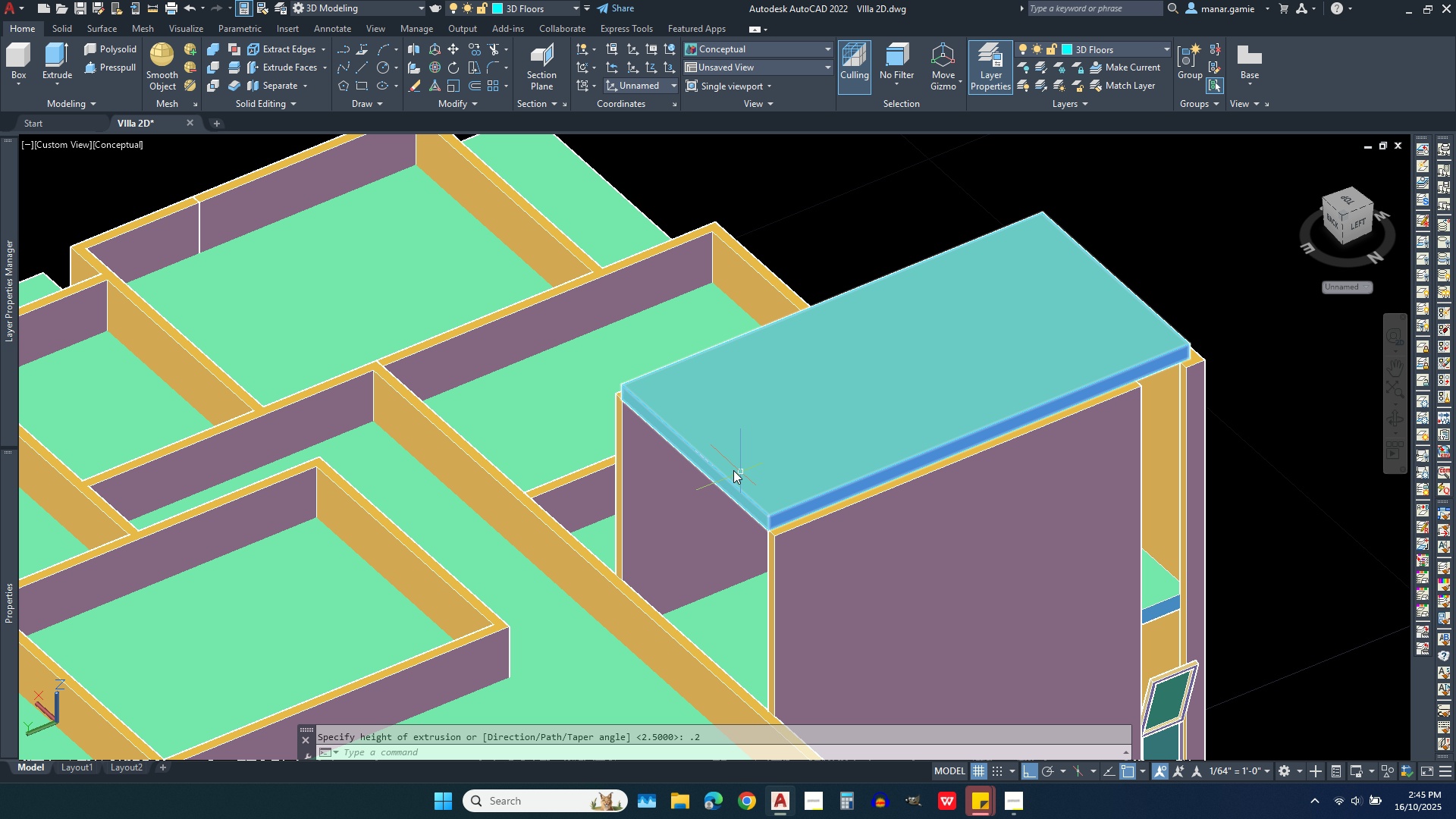 
scroll: coordinate [808, 337], scroll_direction: down, amount: 1.0
 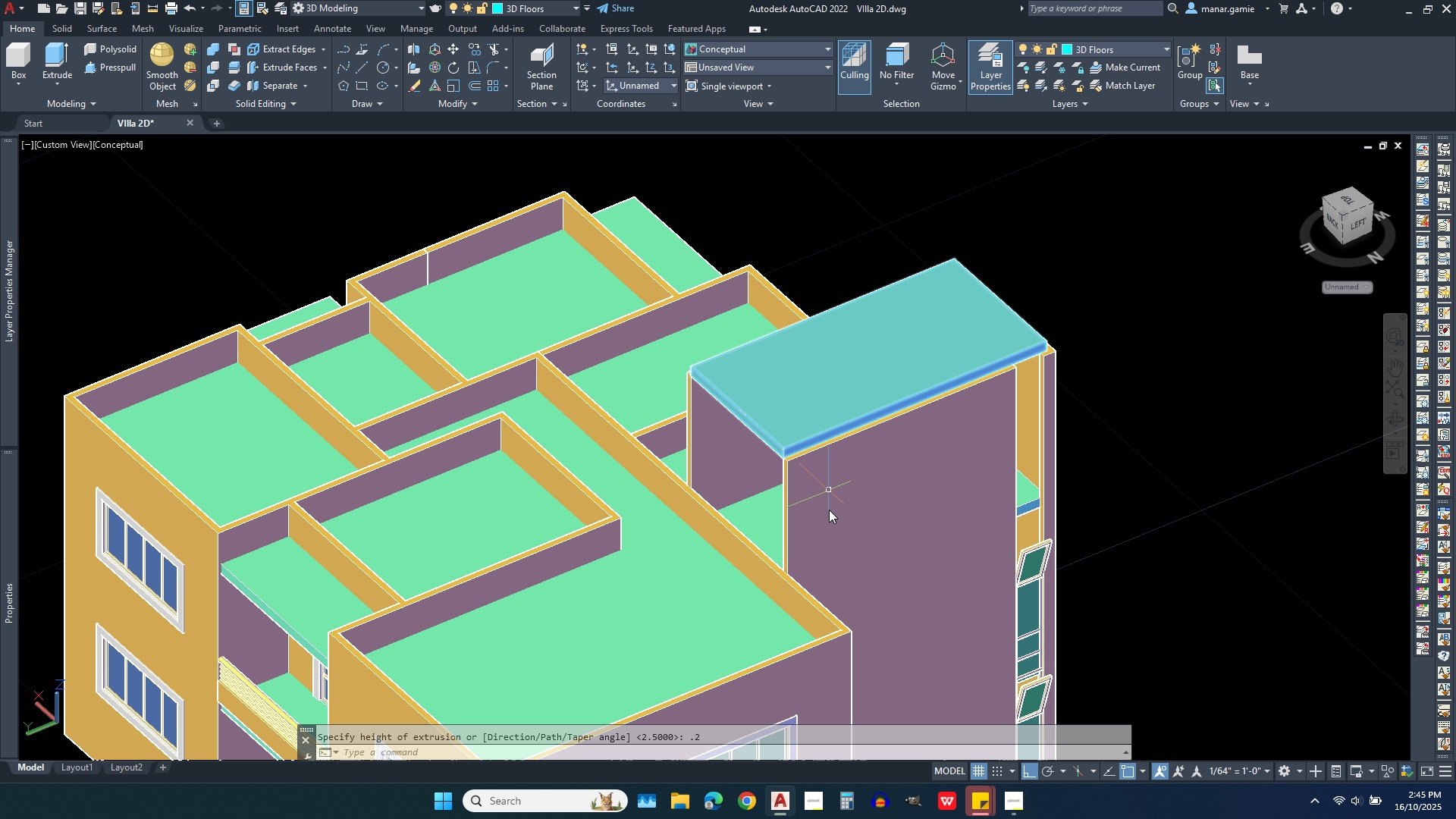 
scroll: coordinate [829, 515], scroll_direction: up, amount: 1.0
 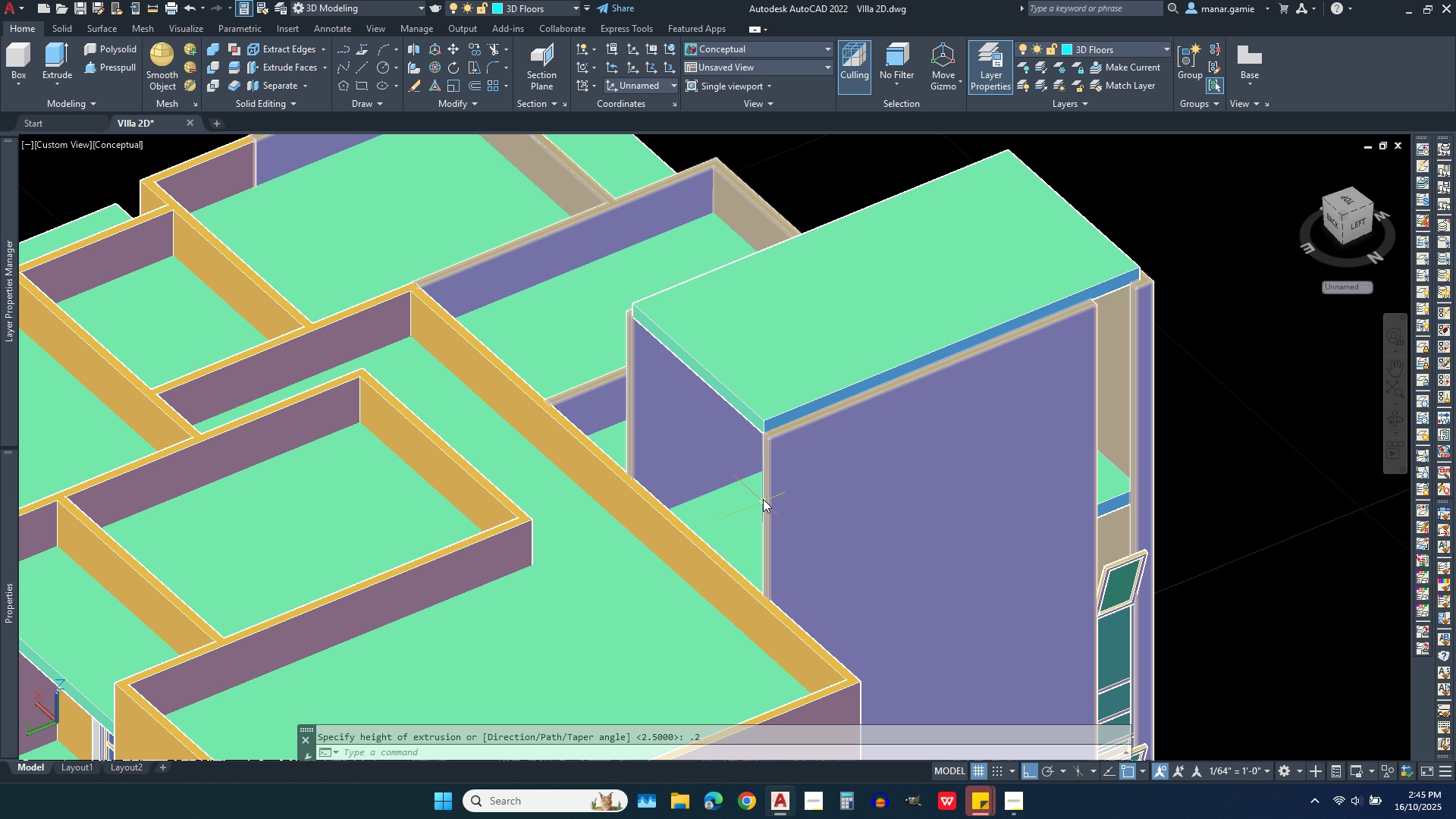 
left_click([747, 409])
 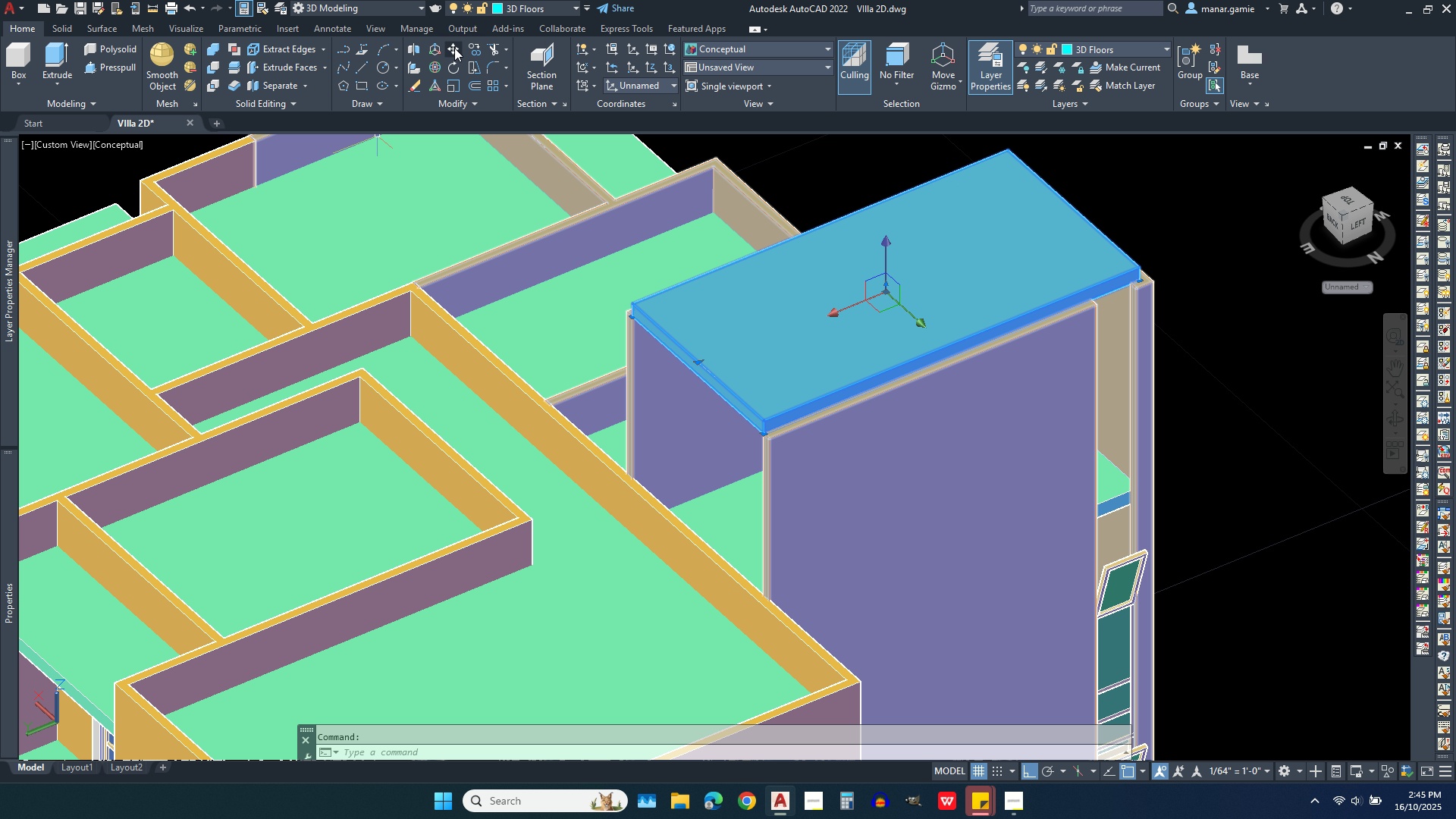 
left_click([454, 46])
 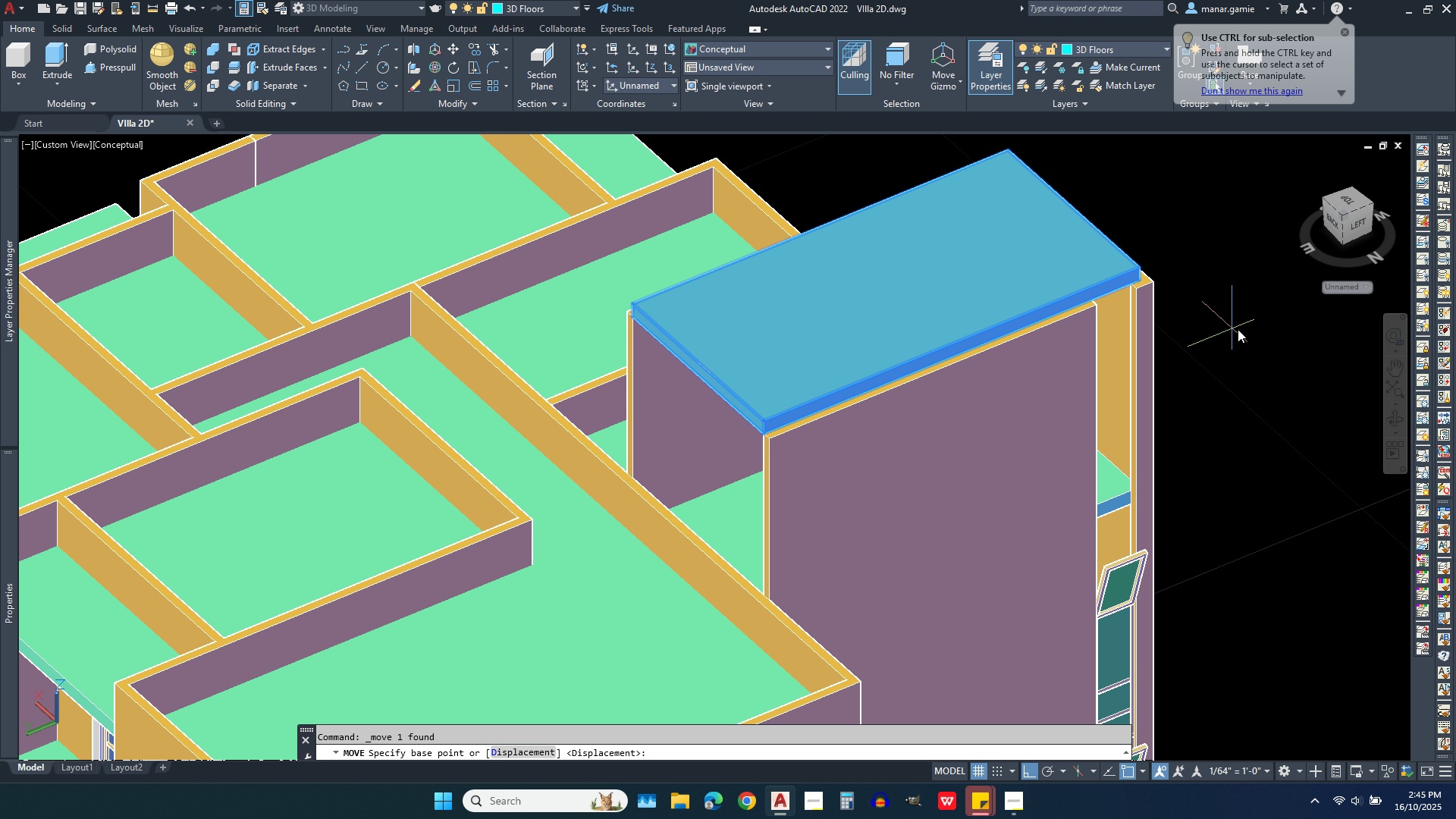 
left_click([1240, 329])
 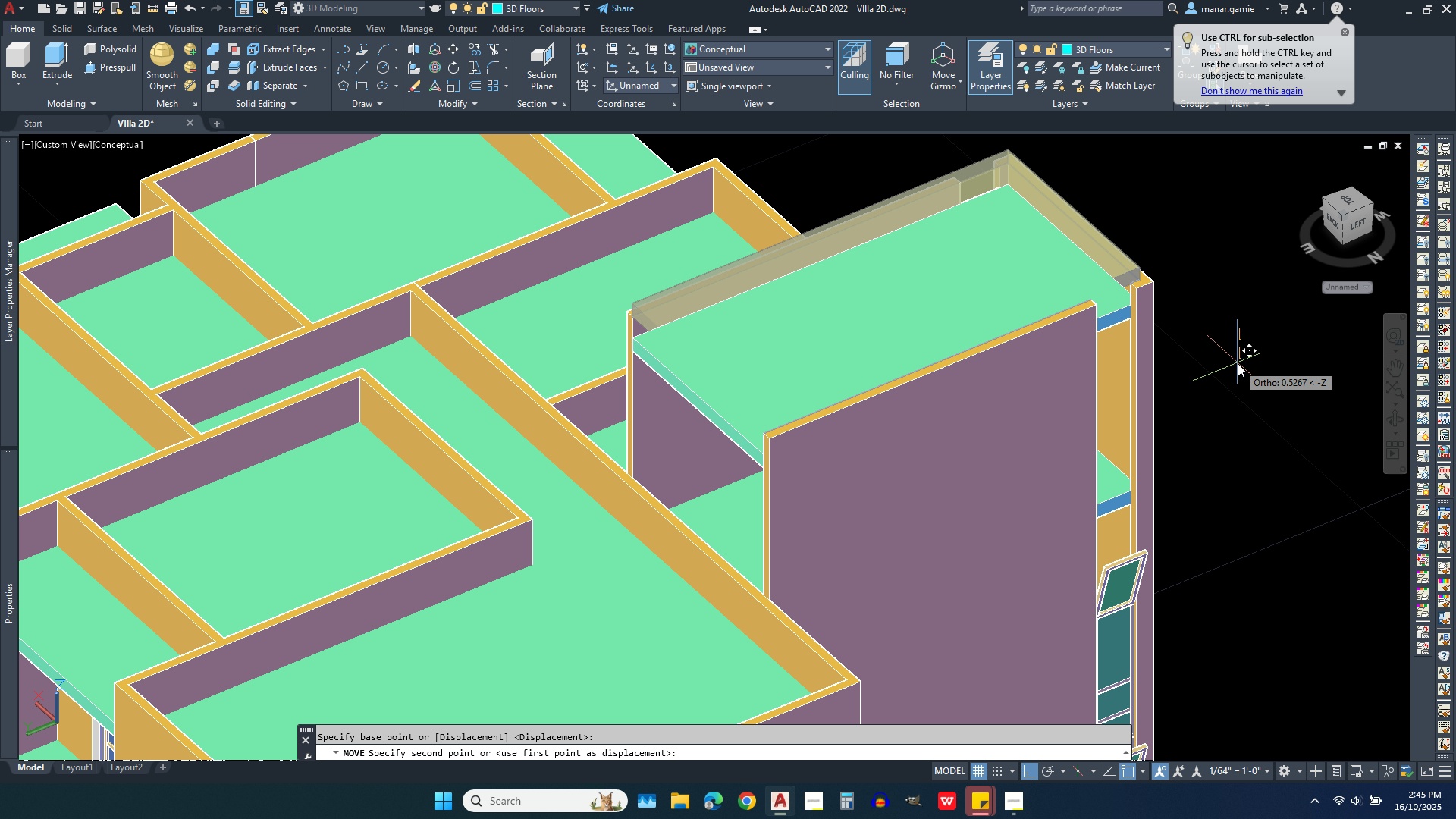 
type(.30)
 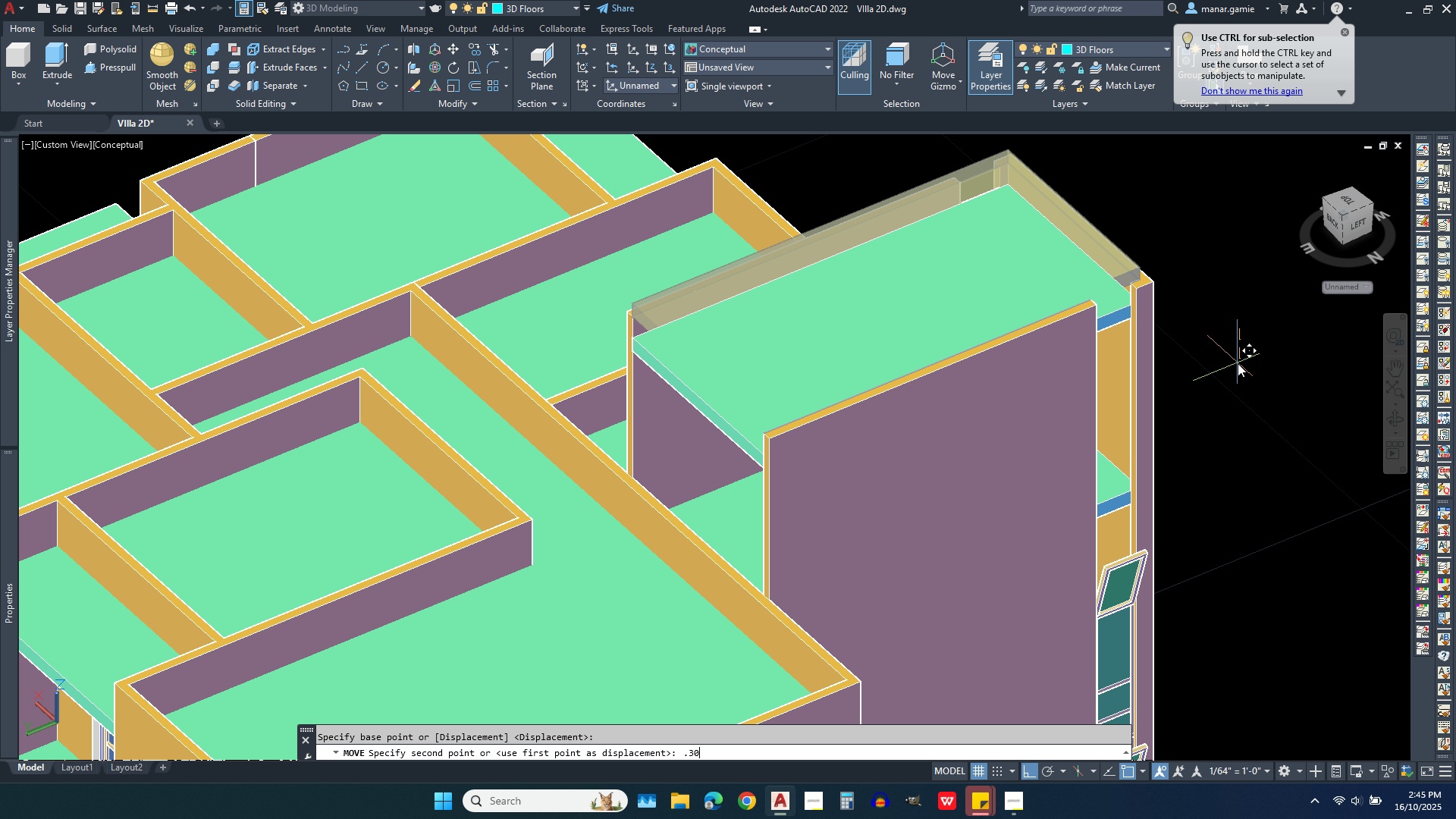 
key(Enter)
 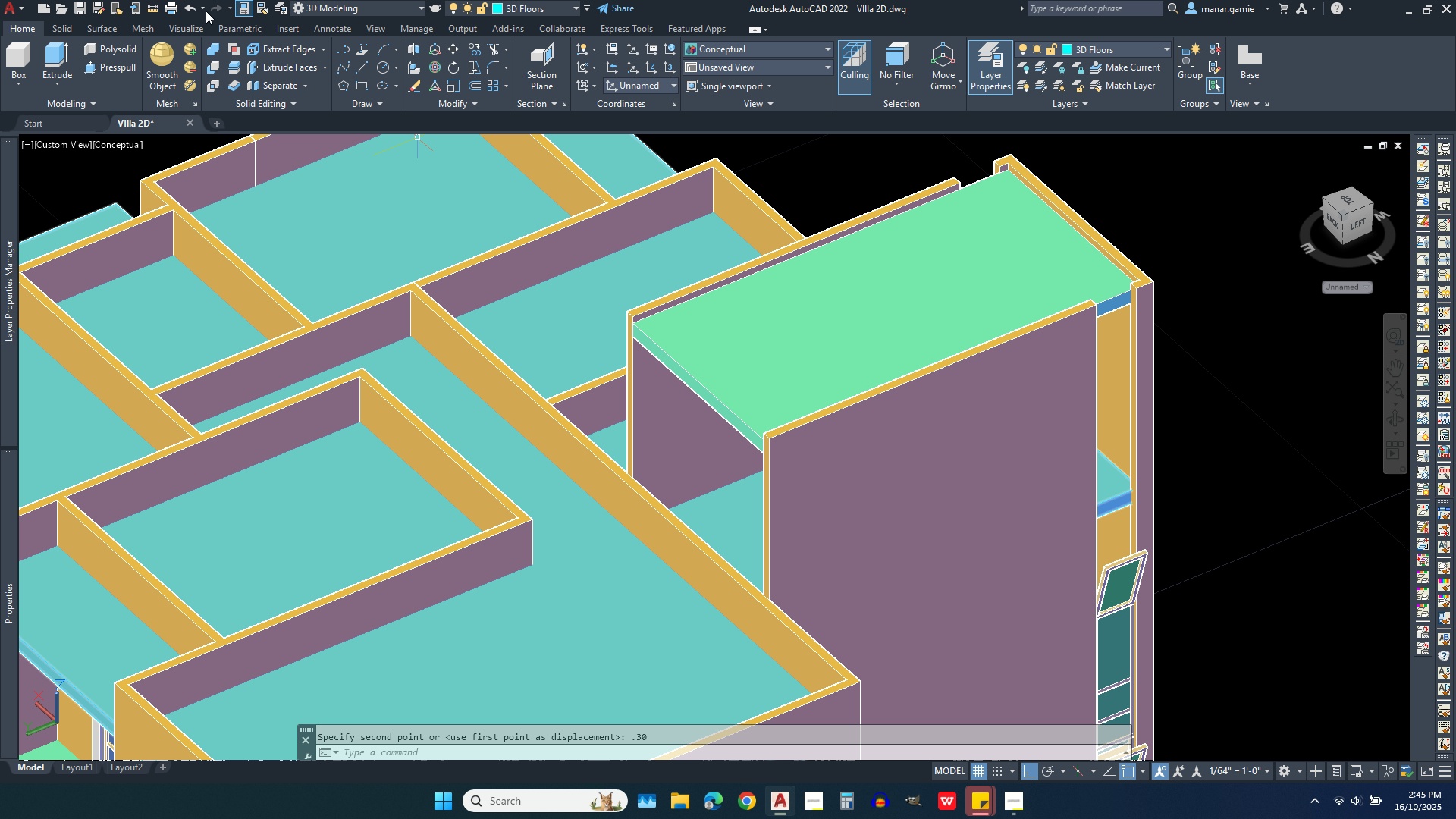 
wait(6.76)
 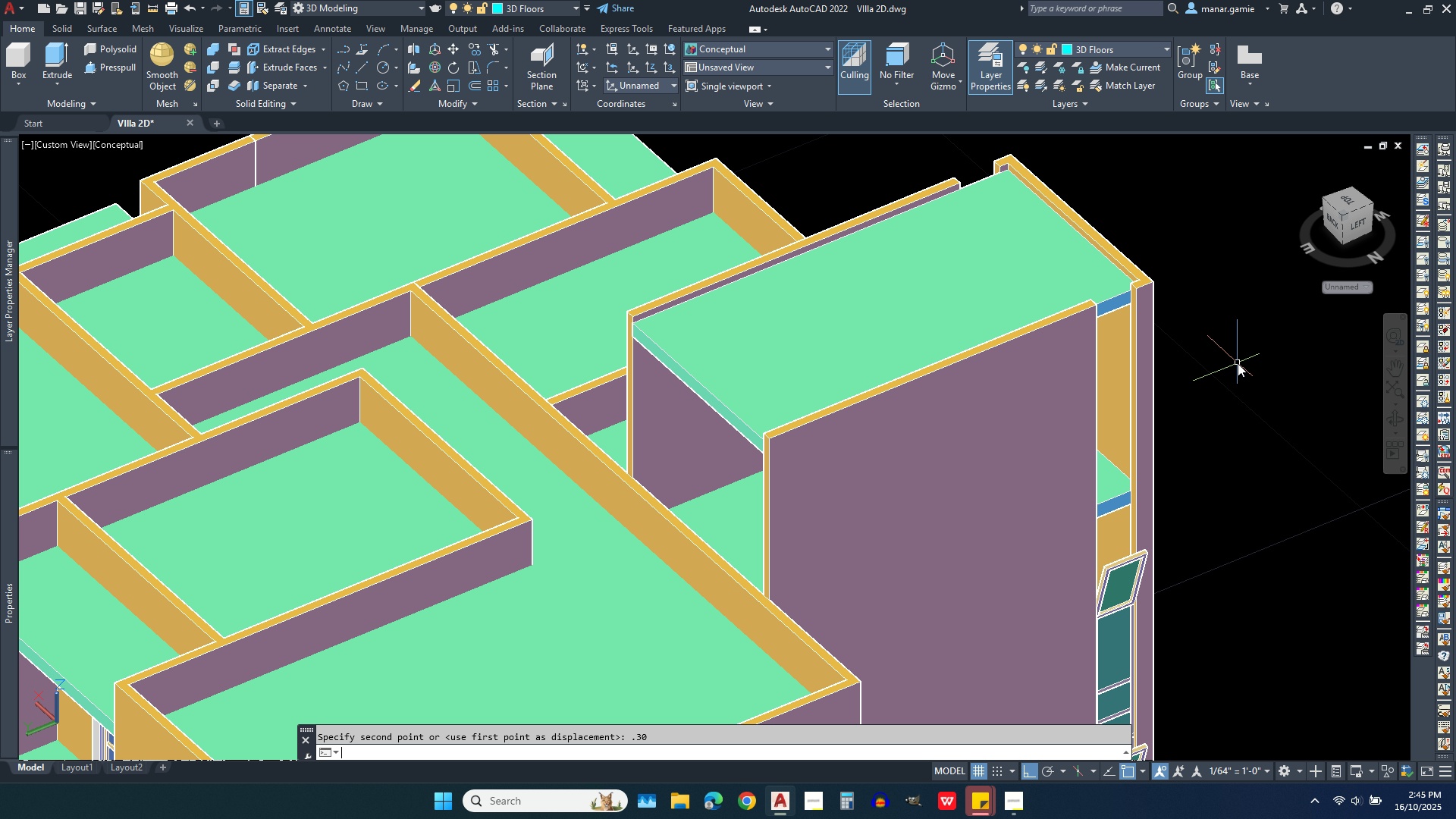 
left_click([152, 5])
 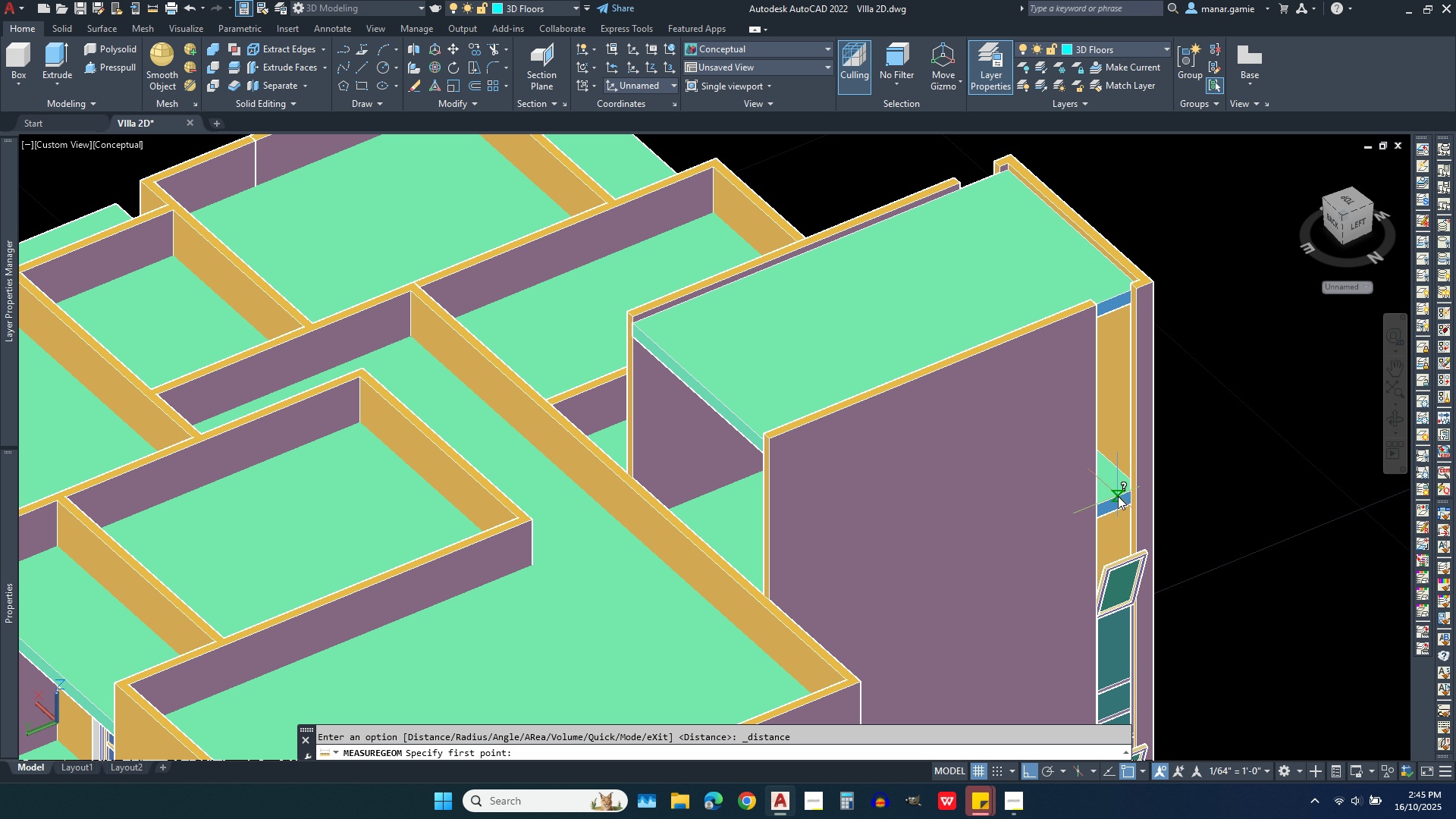 
left_click([1118, 496])
 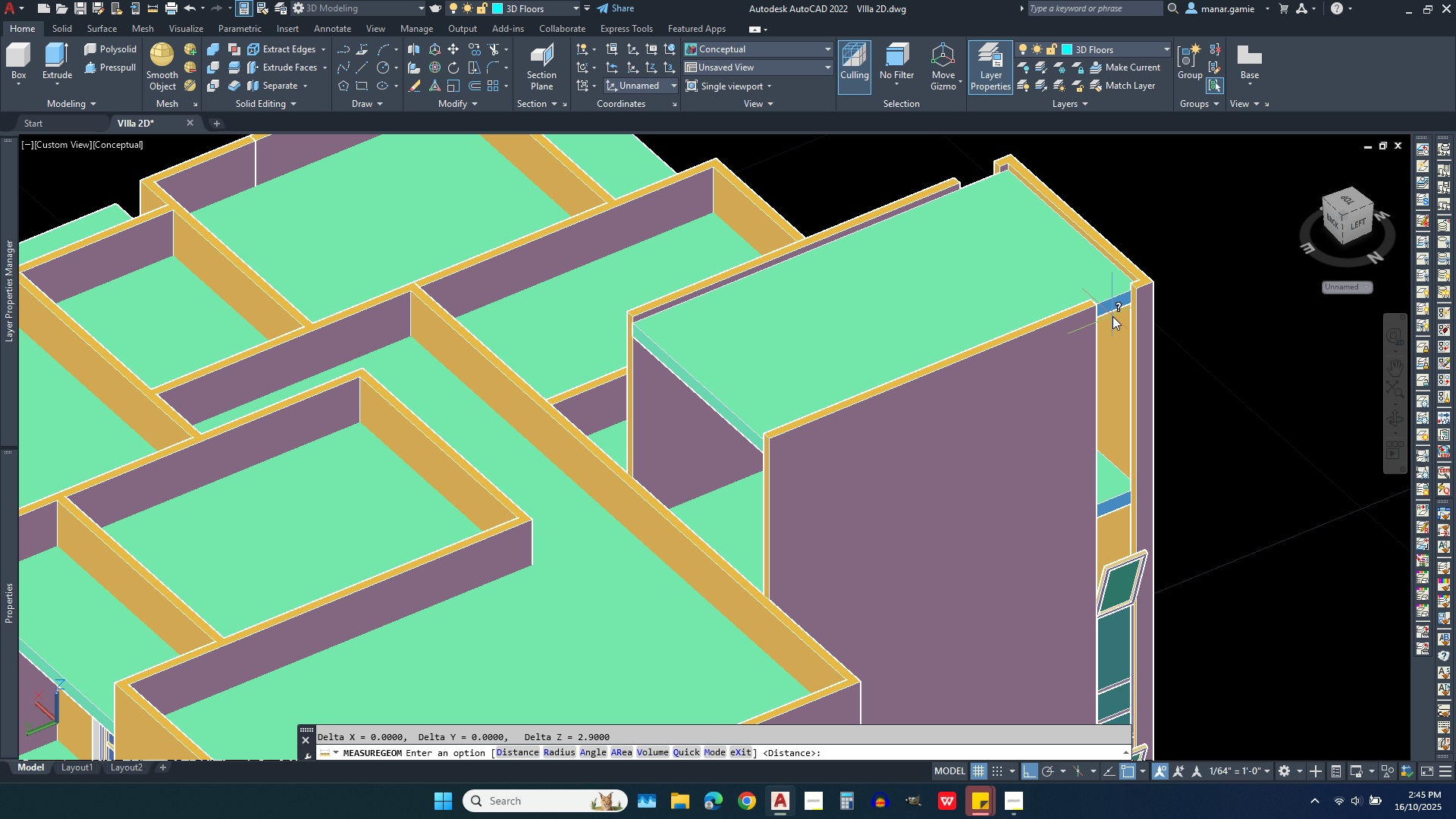 
left_click([1112, 316])
 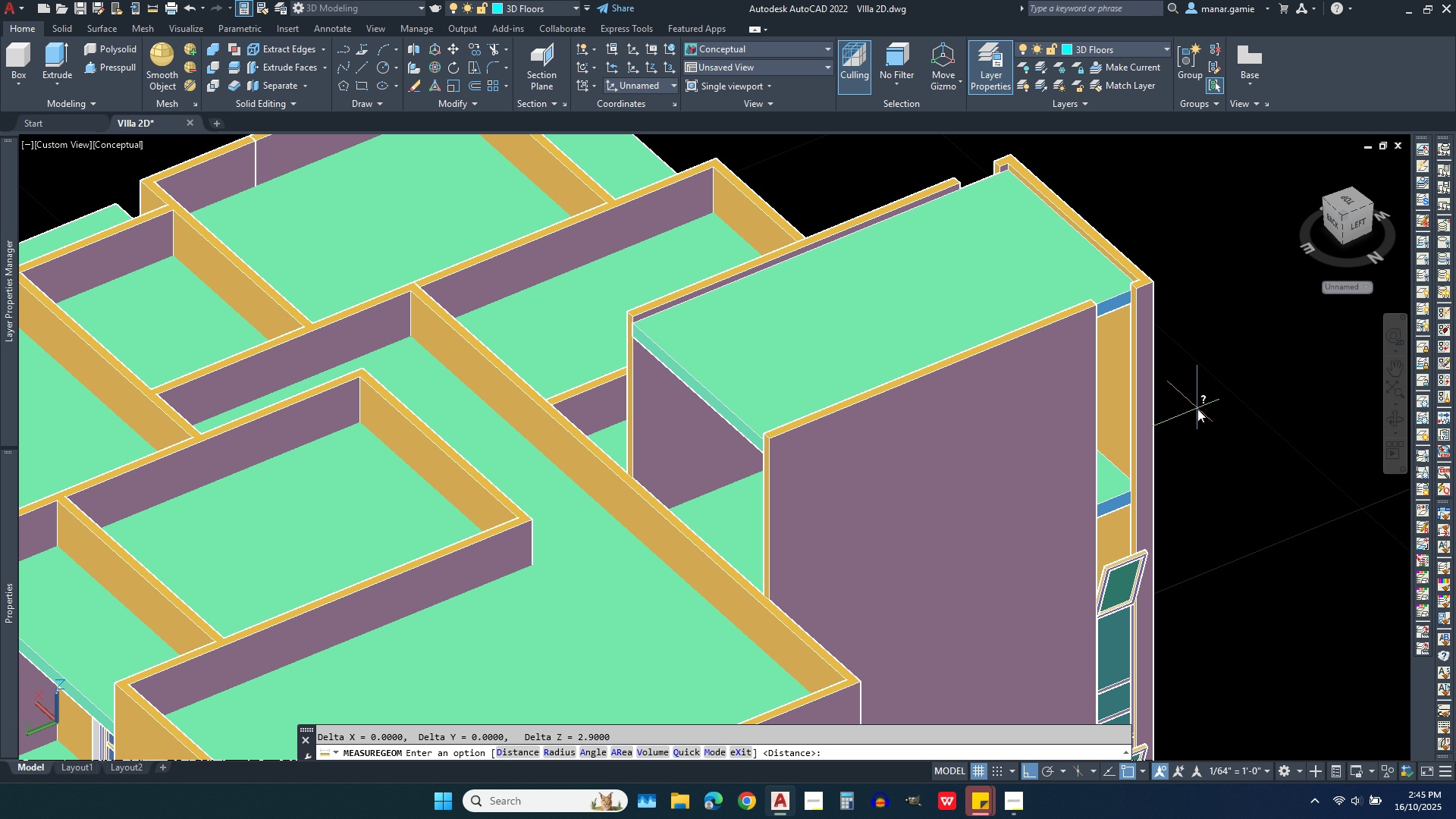 
wait(7.68)
 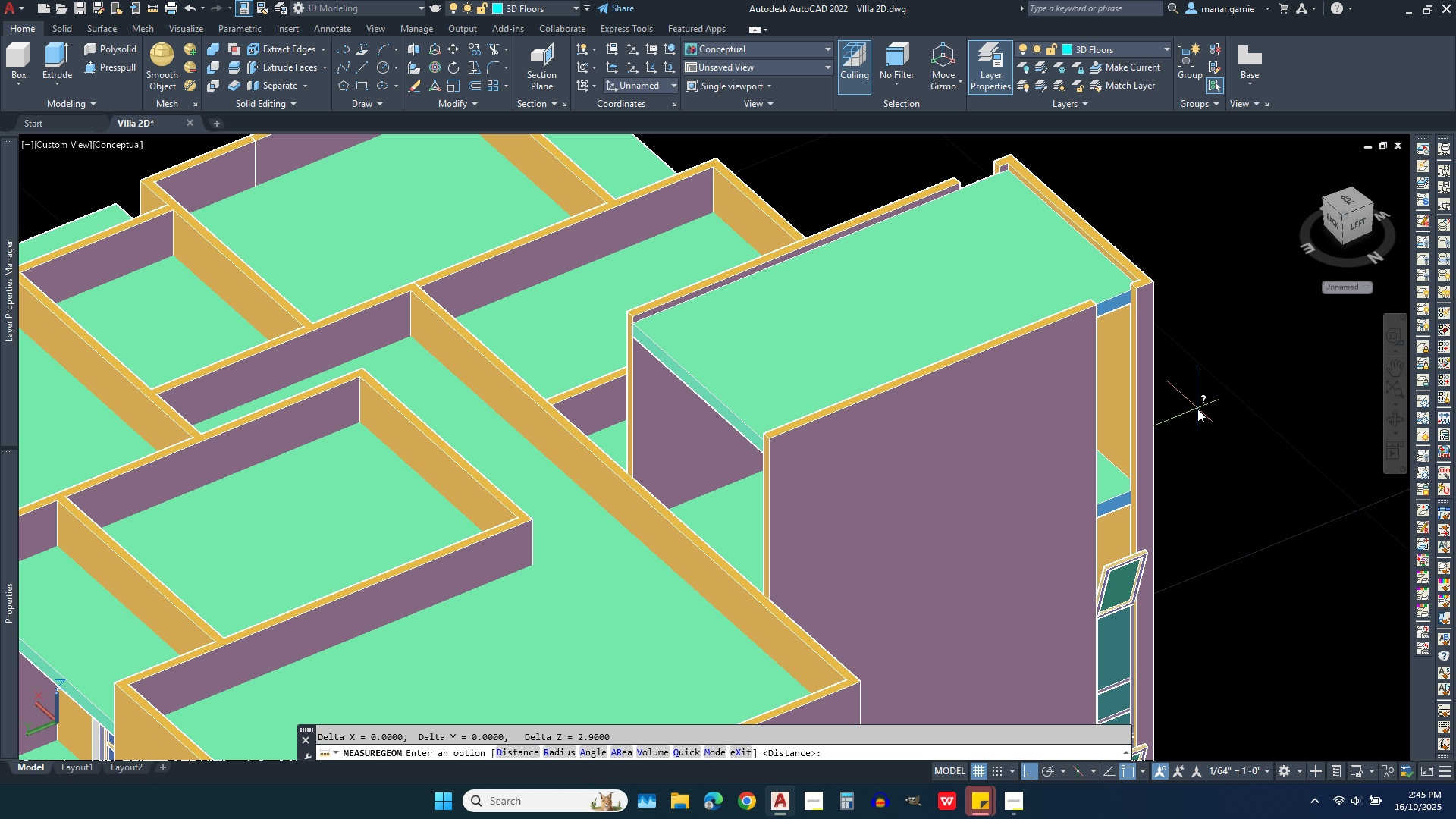 
key(Escape)
 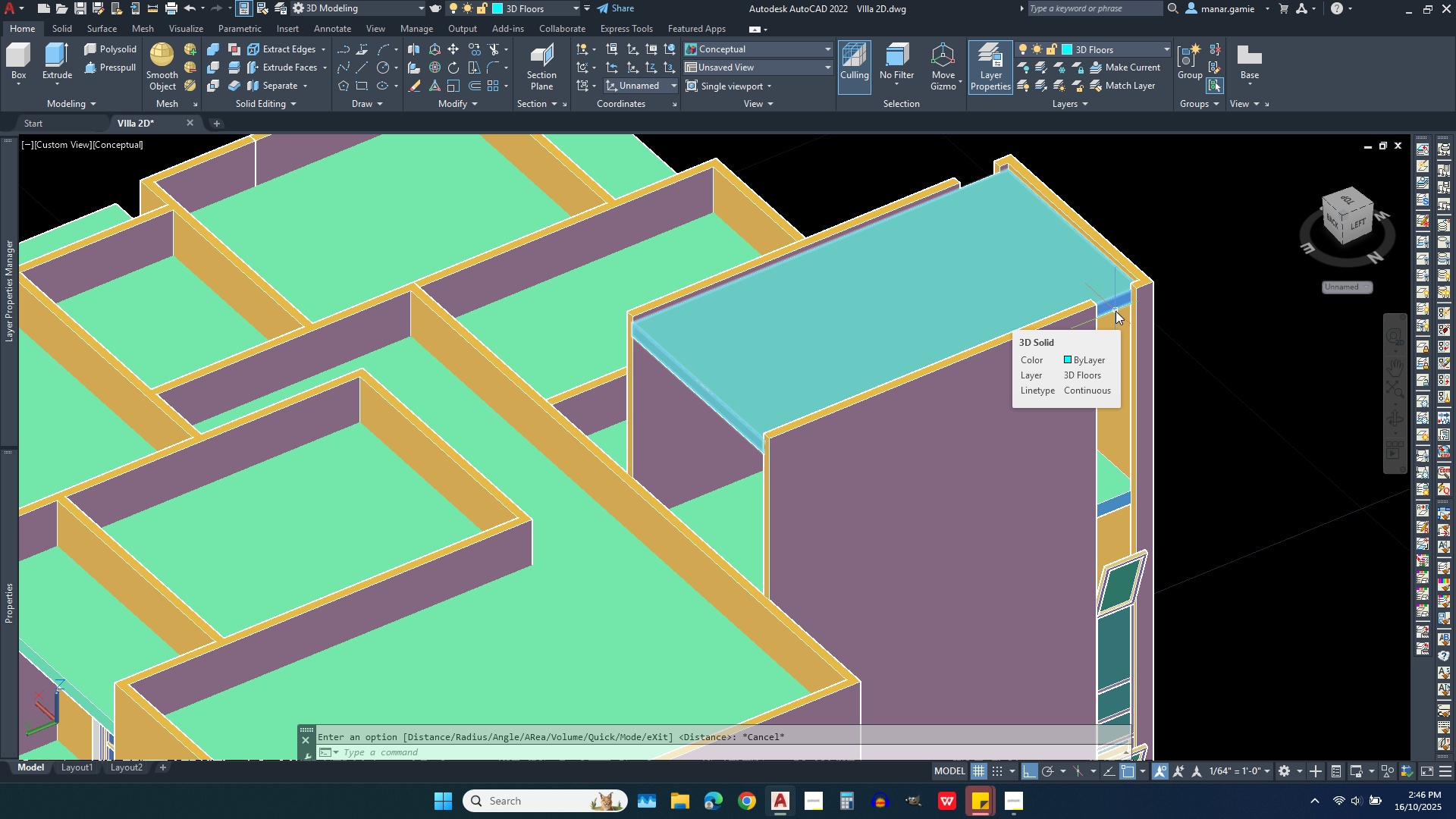 
wait(5.56)
 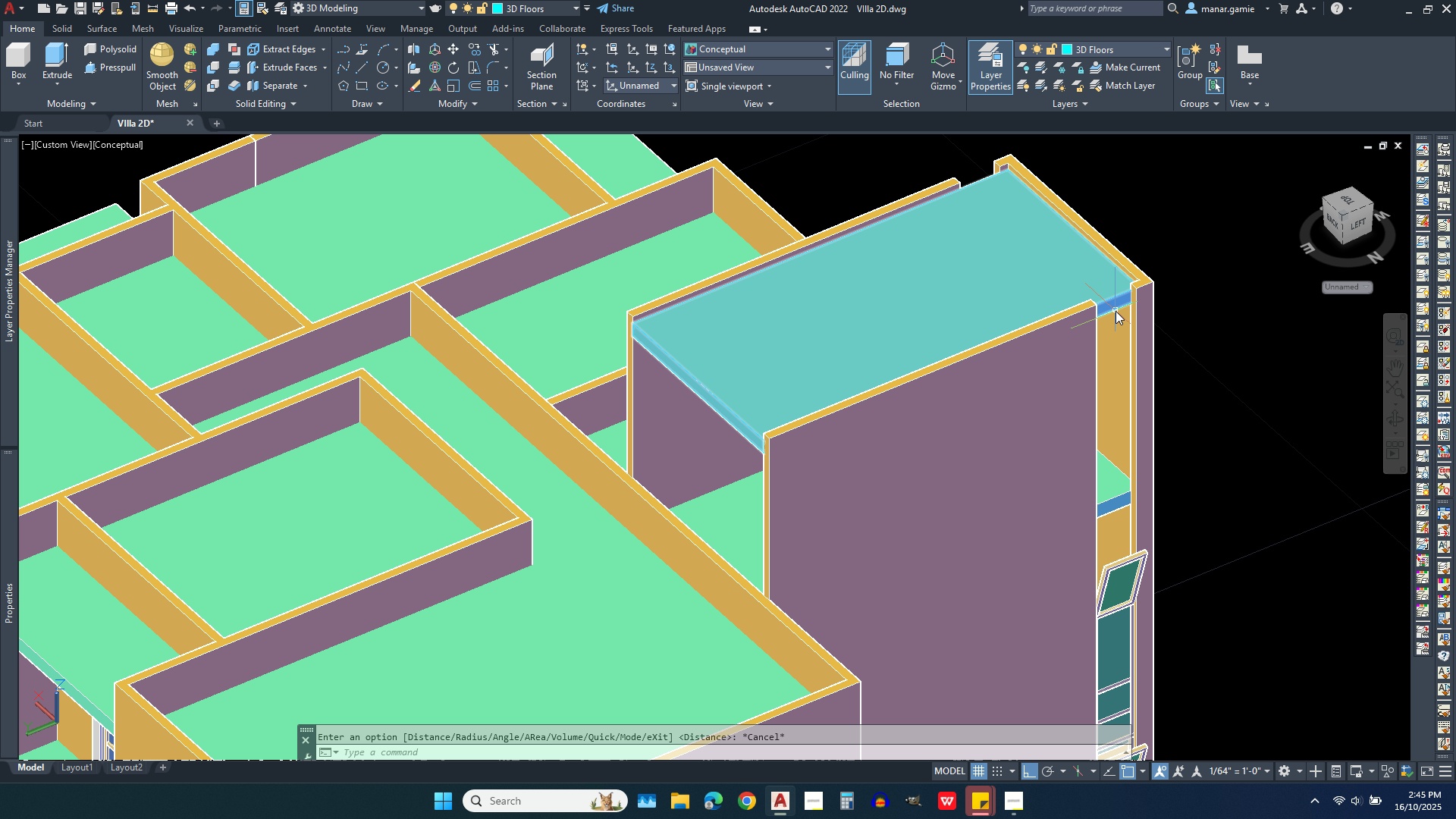 
scroll: coordinate [1176, 382], scroll_direction: down, amount: 1.0
 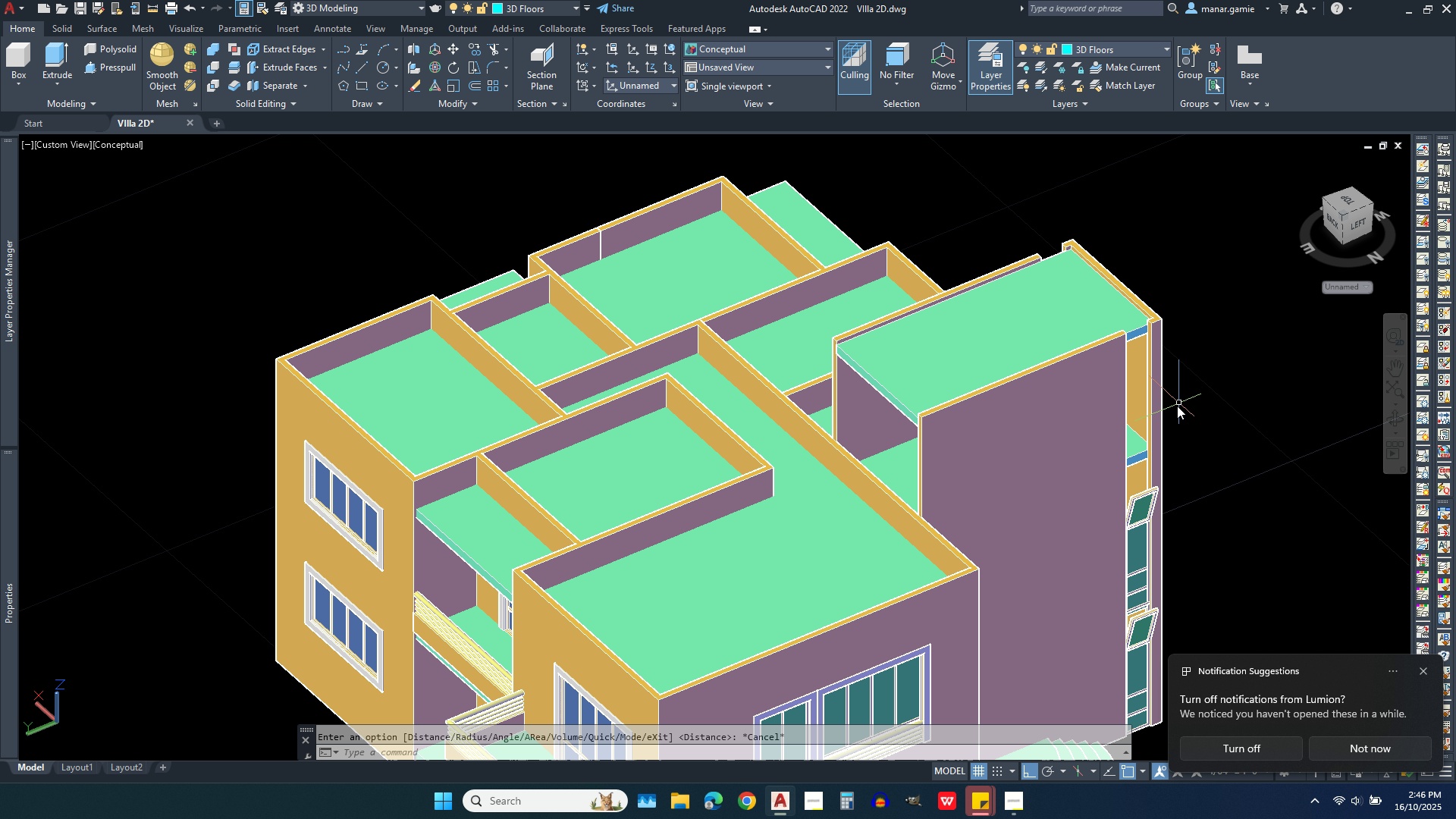 
scroll: coordinate [877, 448], scroll_direction: up, amount: 3.0
 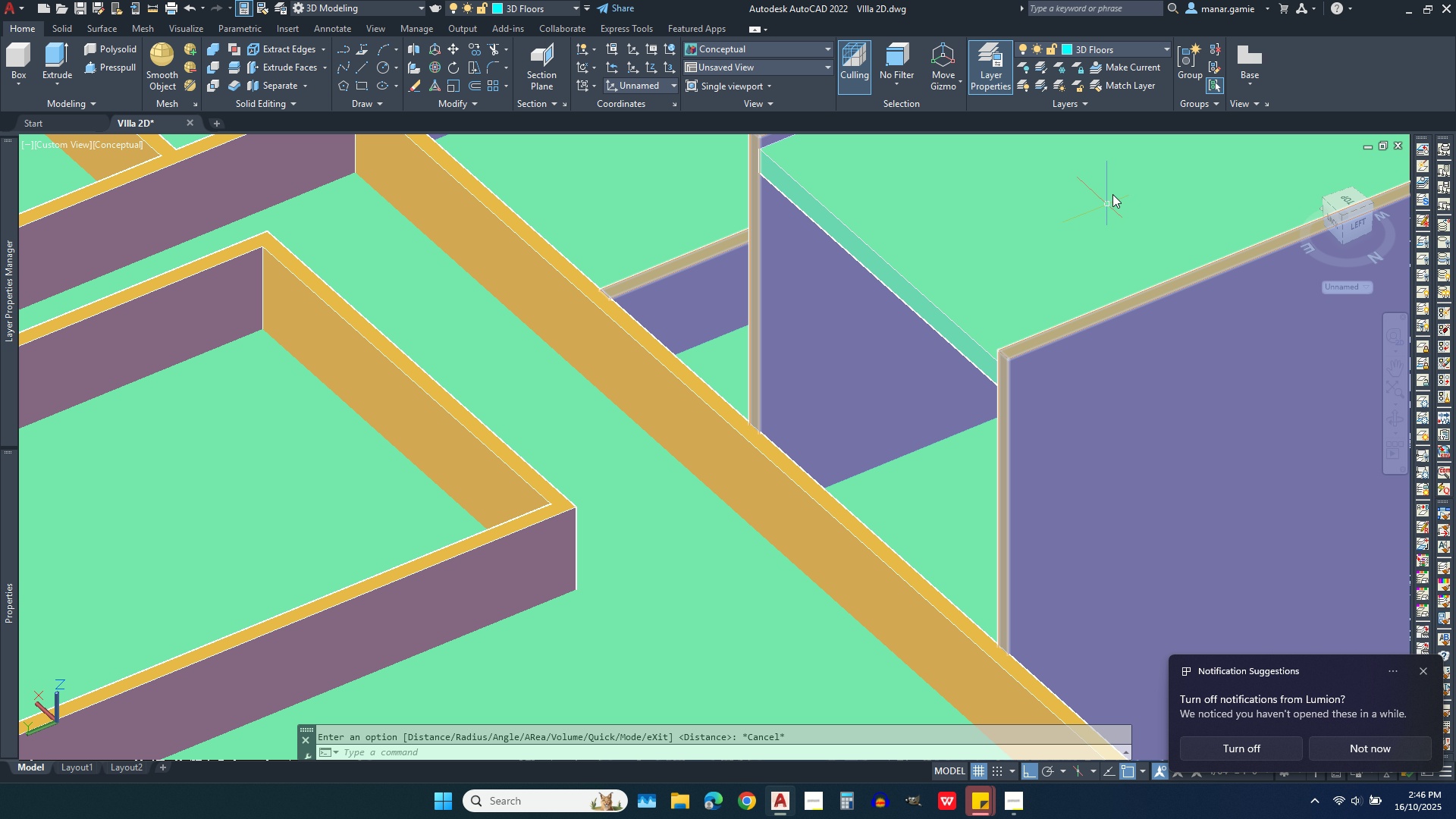 
wait(7.13)
 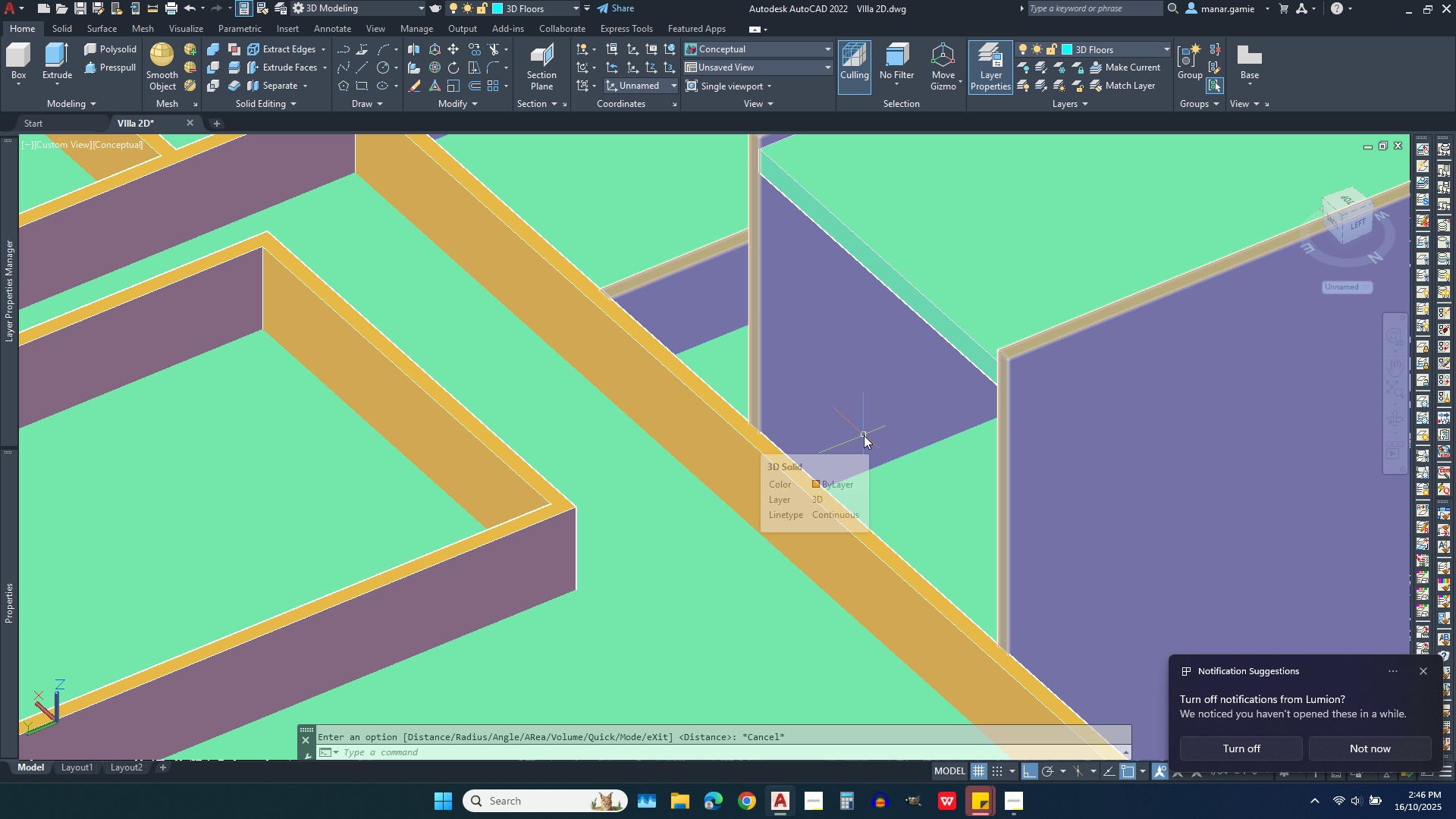 
left_click([1124, 42])
 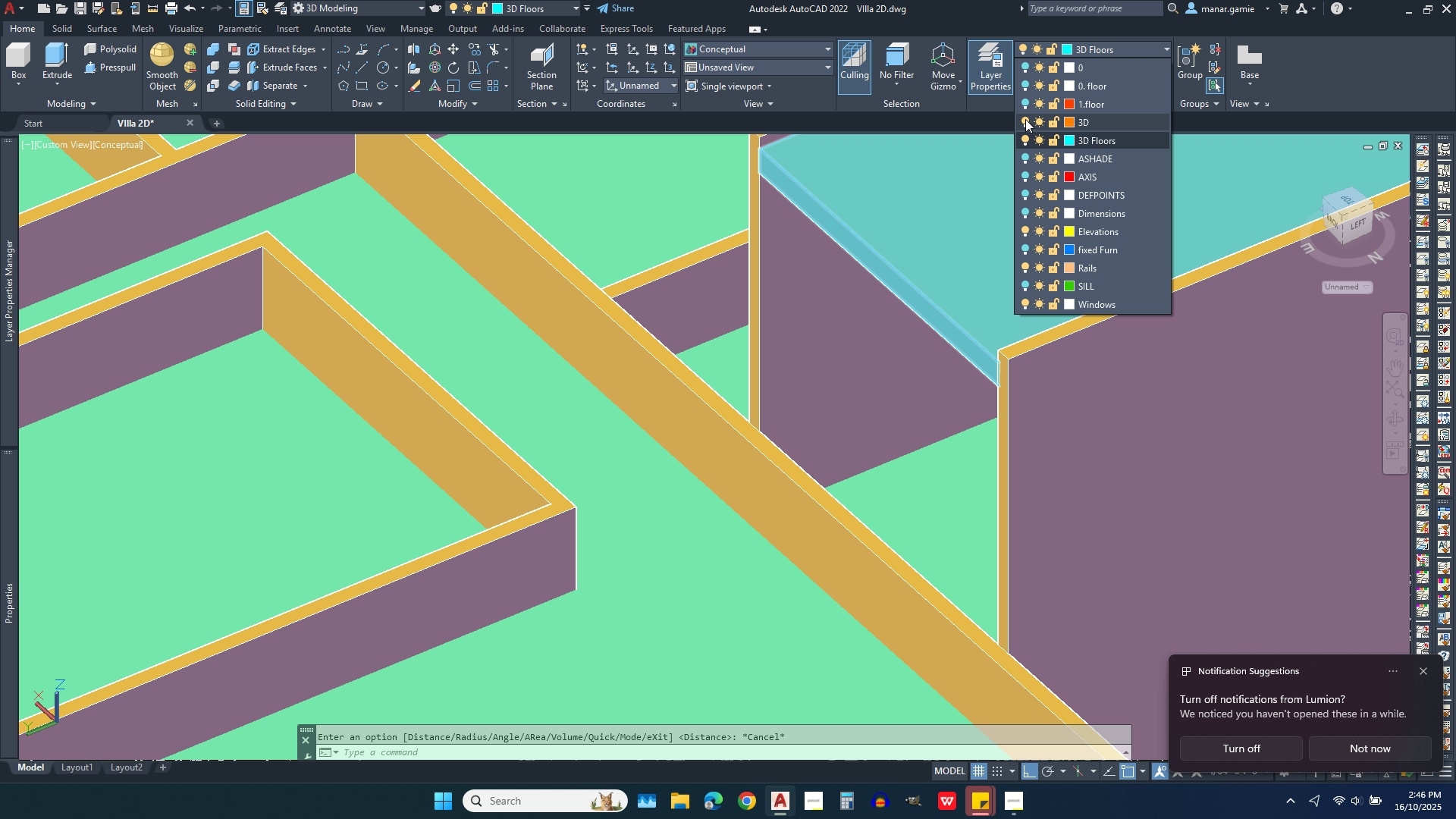 
left_click([1025, 119])
 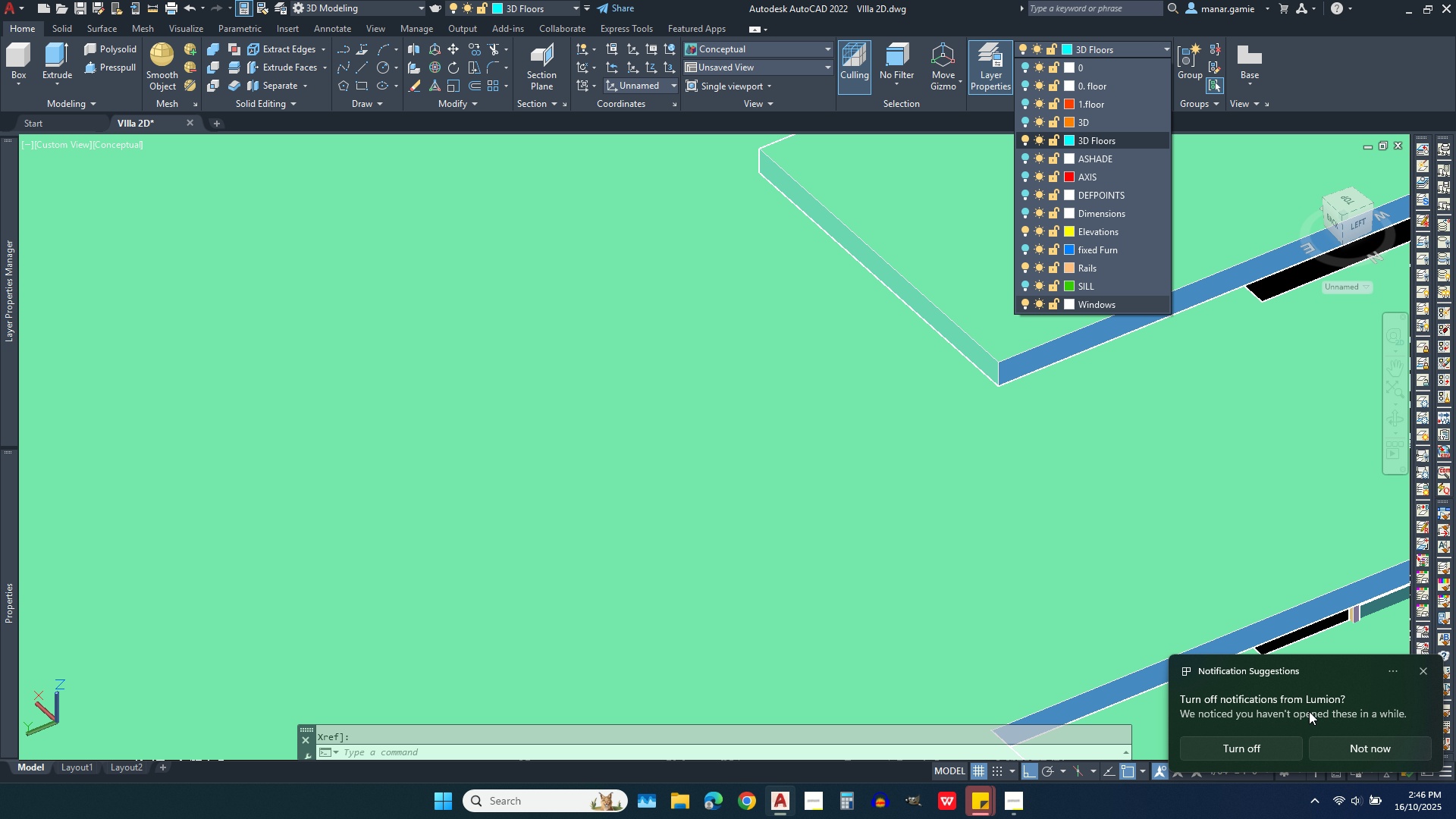 
wait(6.41)
 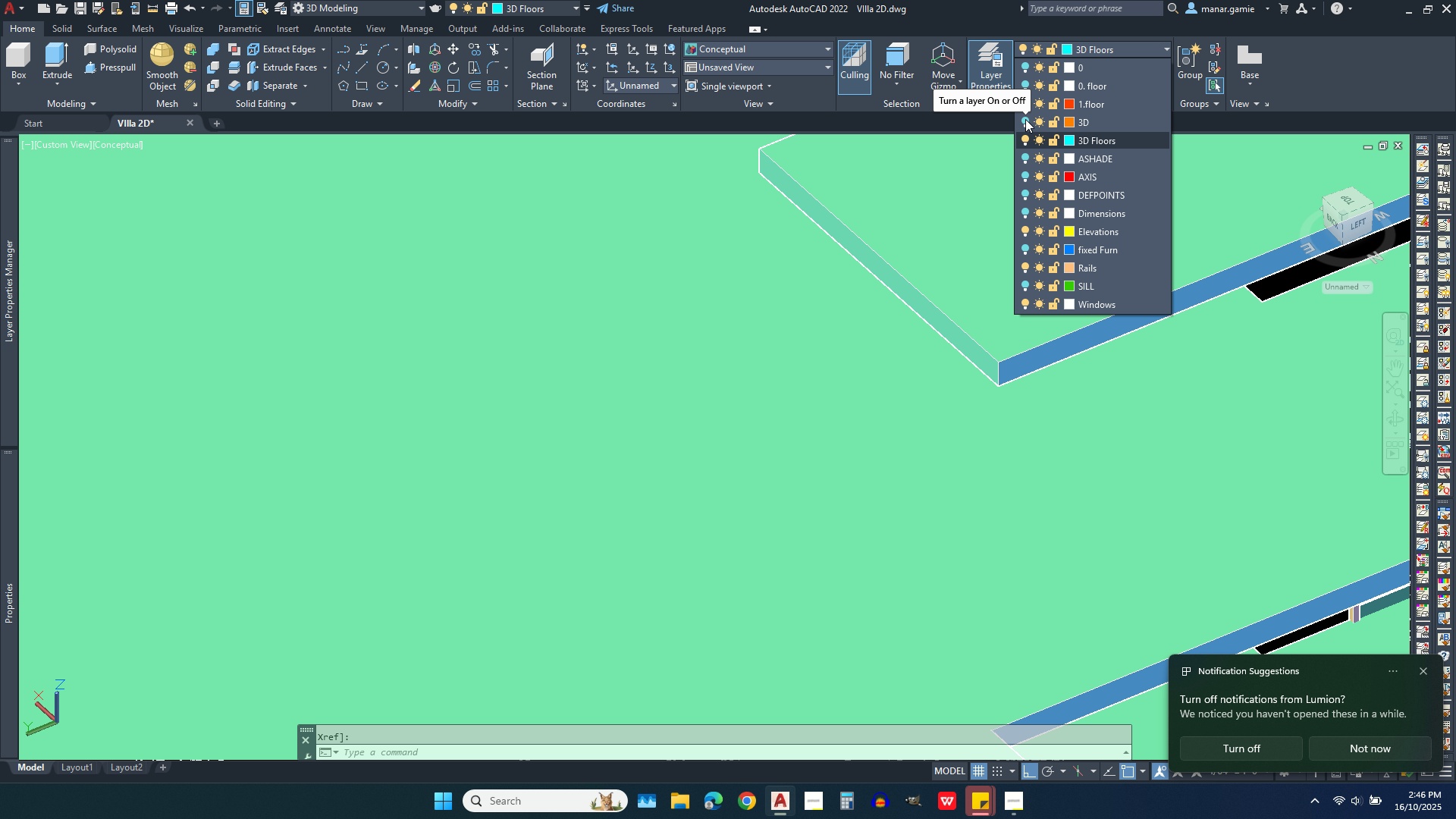 
scroll: coordinate [1004, 534], scroll_direction: down, amount: 2.0
 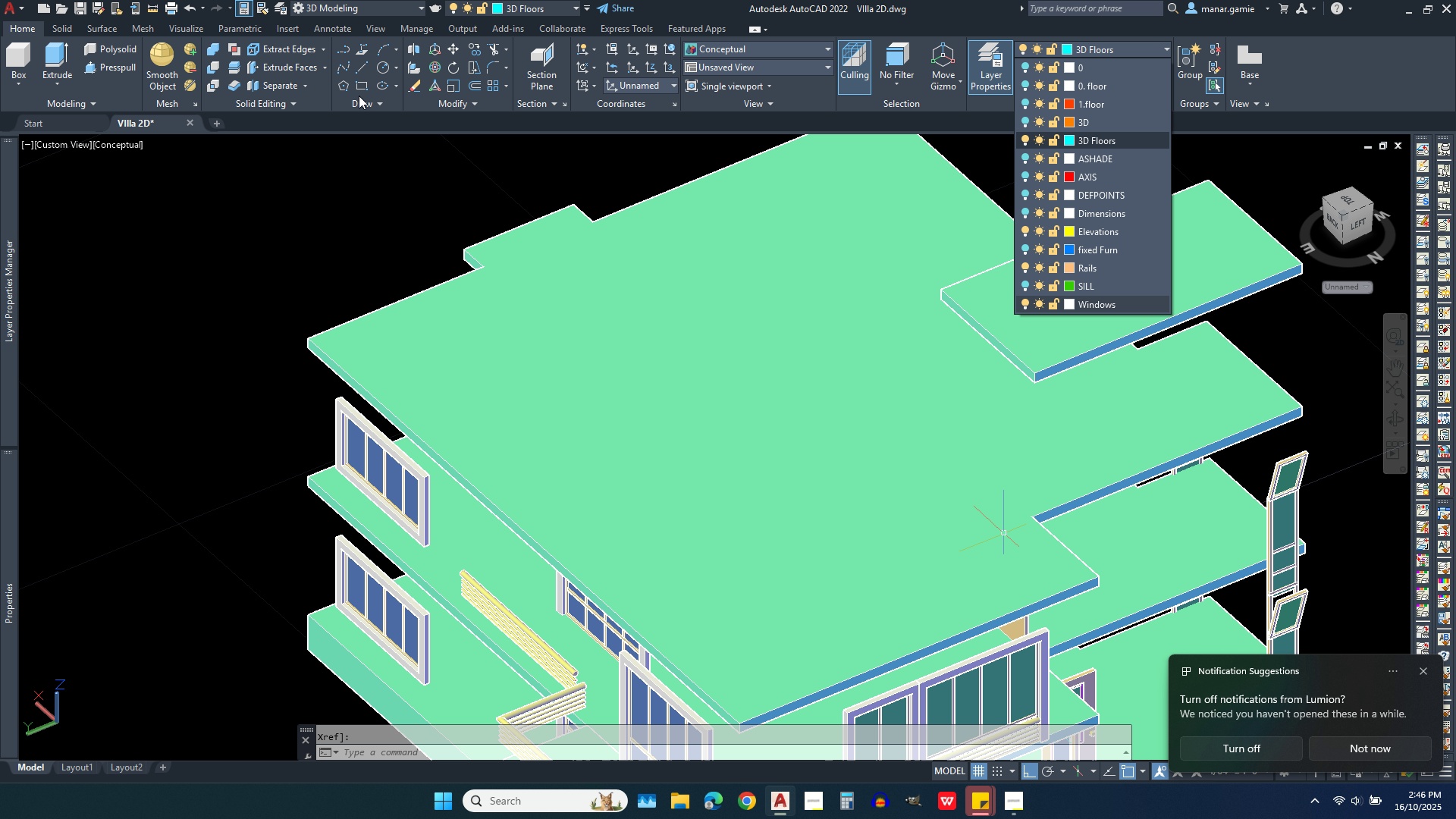 
left_click([362, 85])
 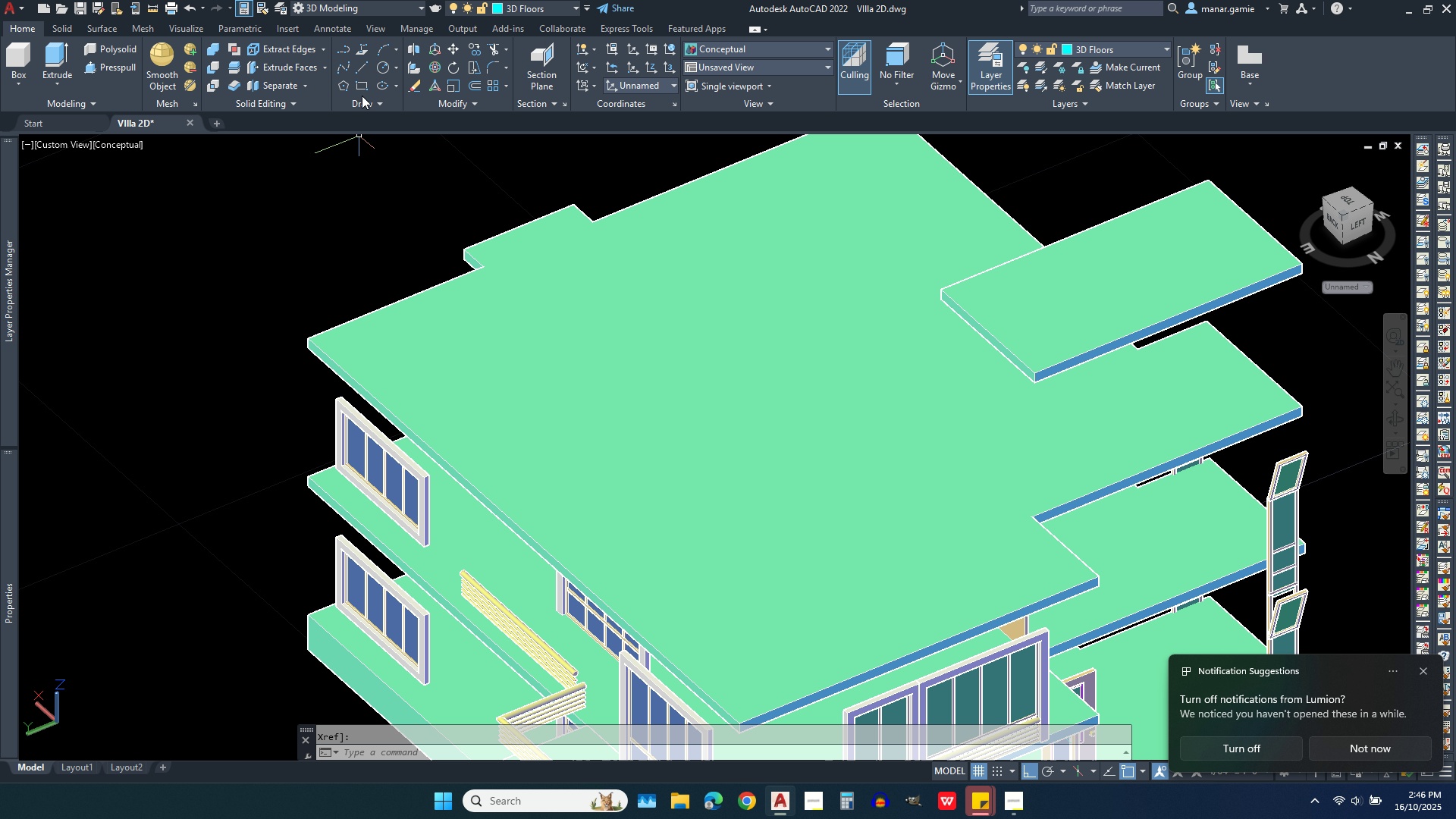 
left_click([362, 83])
 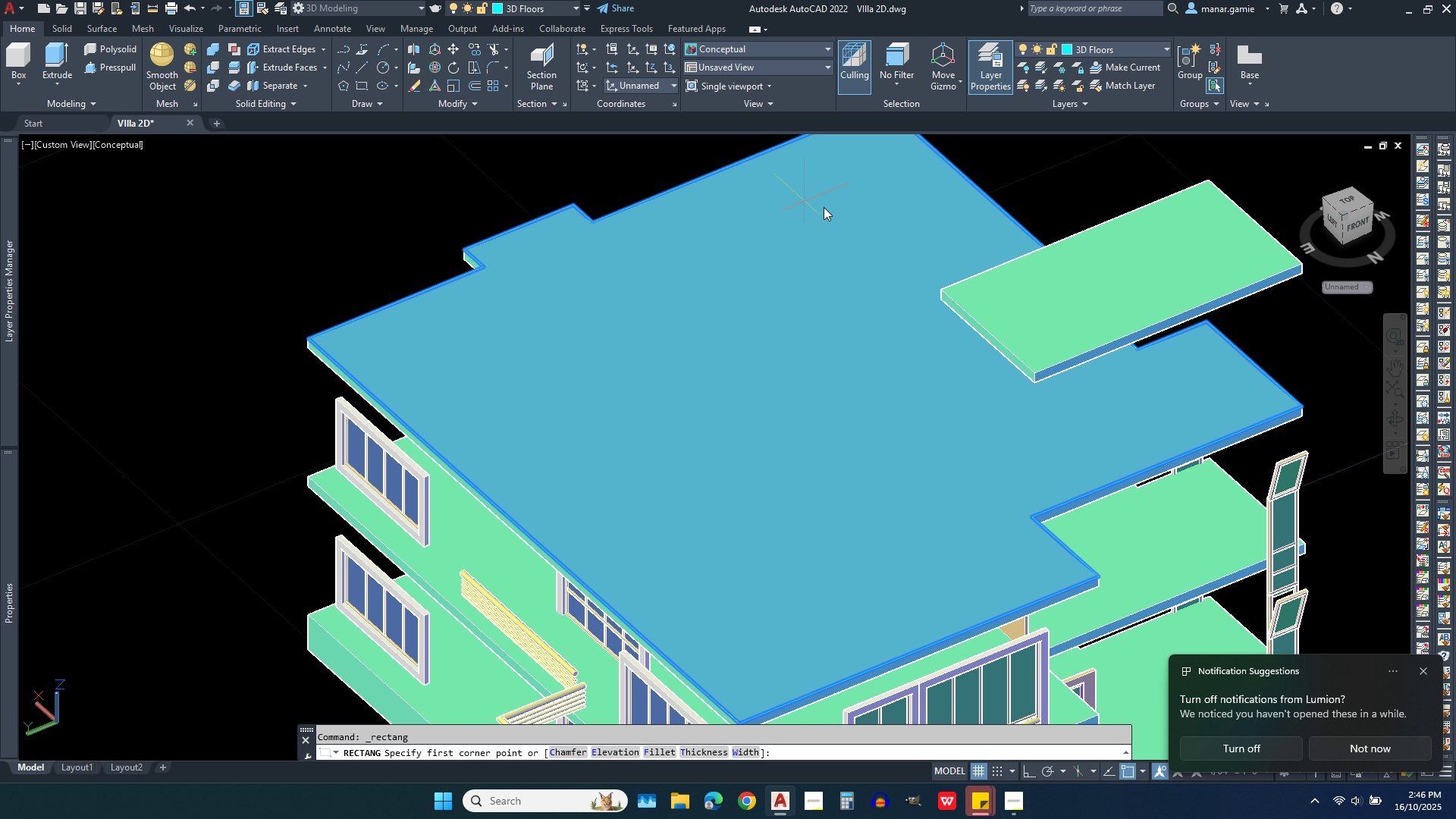 
scroll: coordinate [898, 225], scroll_direction: up, amount: 3.0
 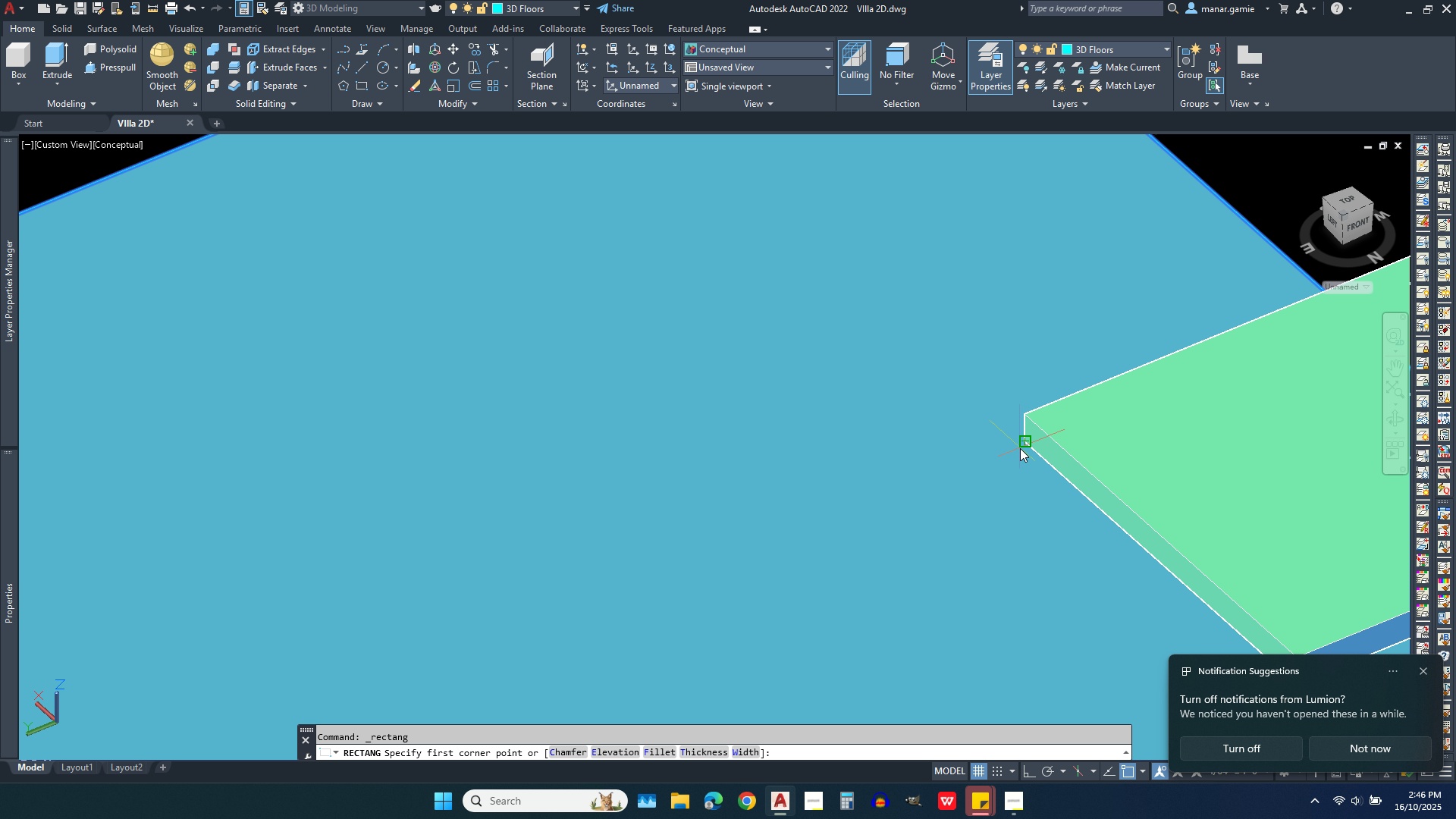 
left_click([1020, 448])
 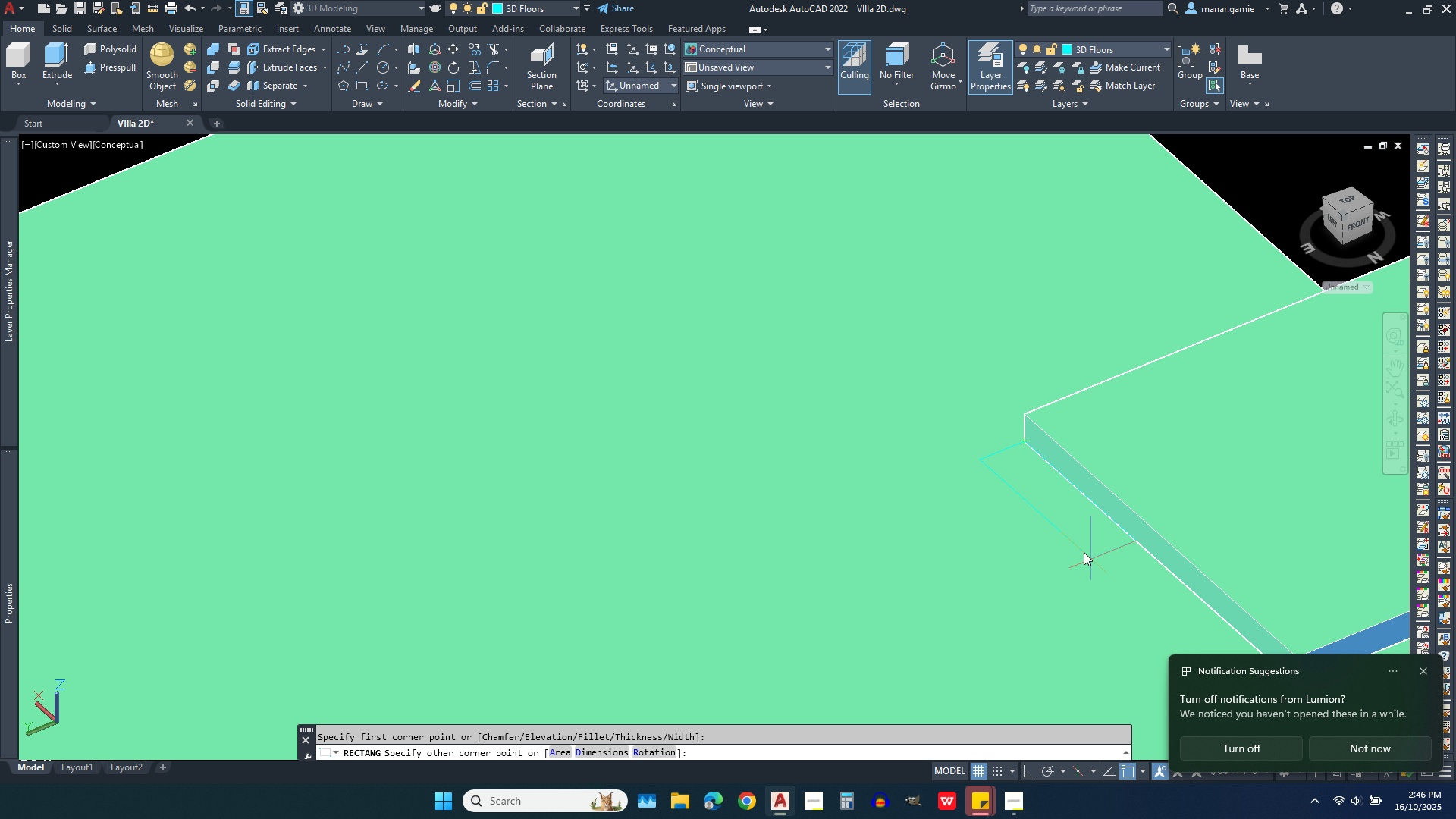 
scroll: coordinate [970, 364], scroll_direction: down, amount: 2.0
 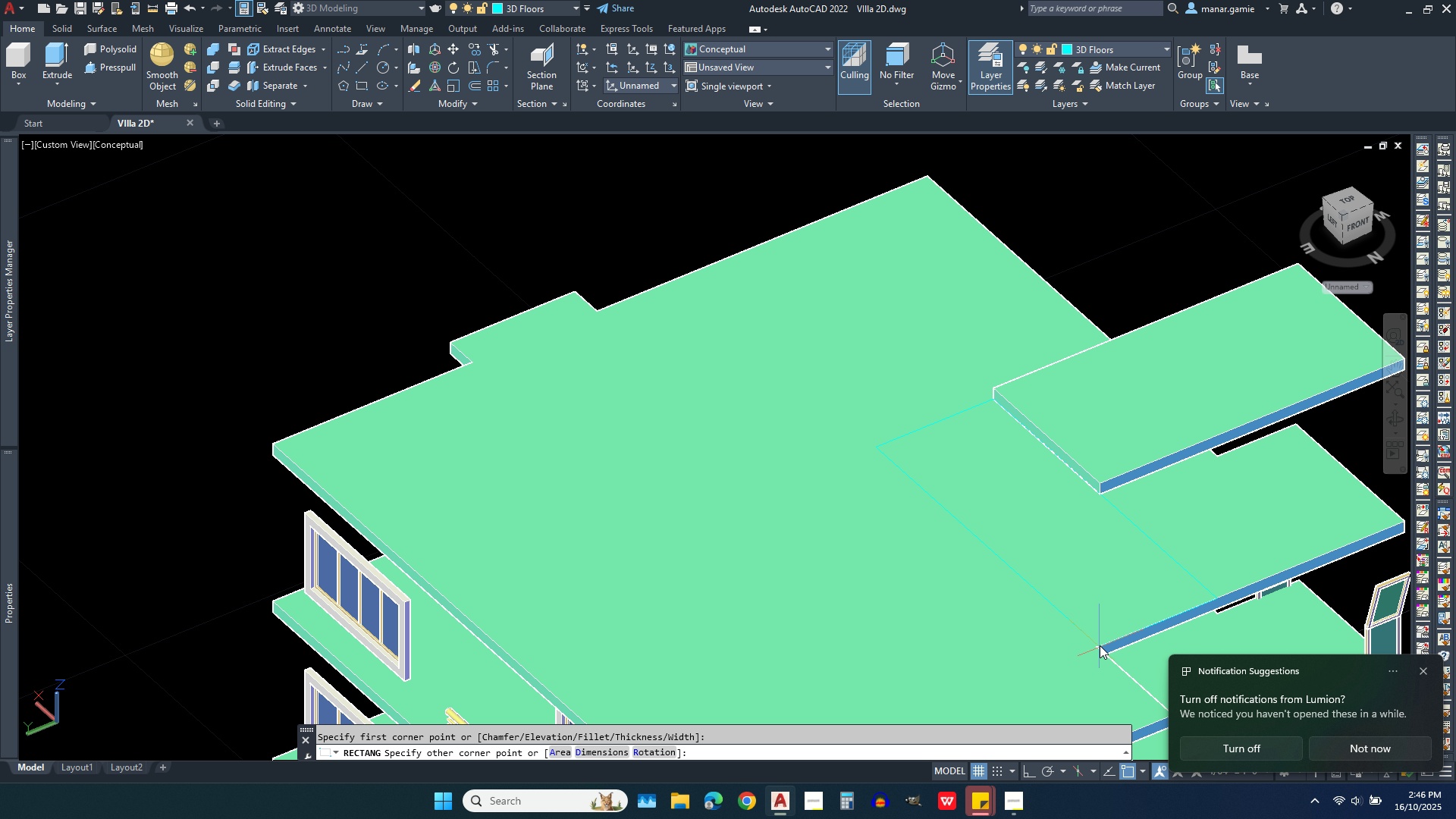 
wait(5.7)
 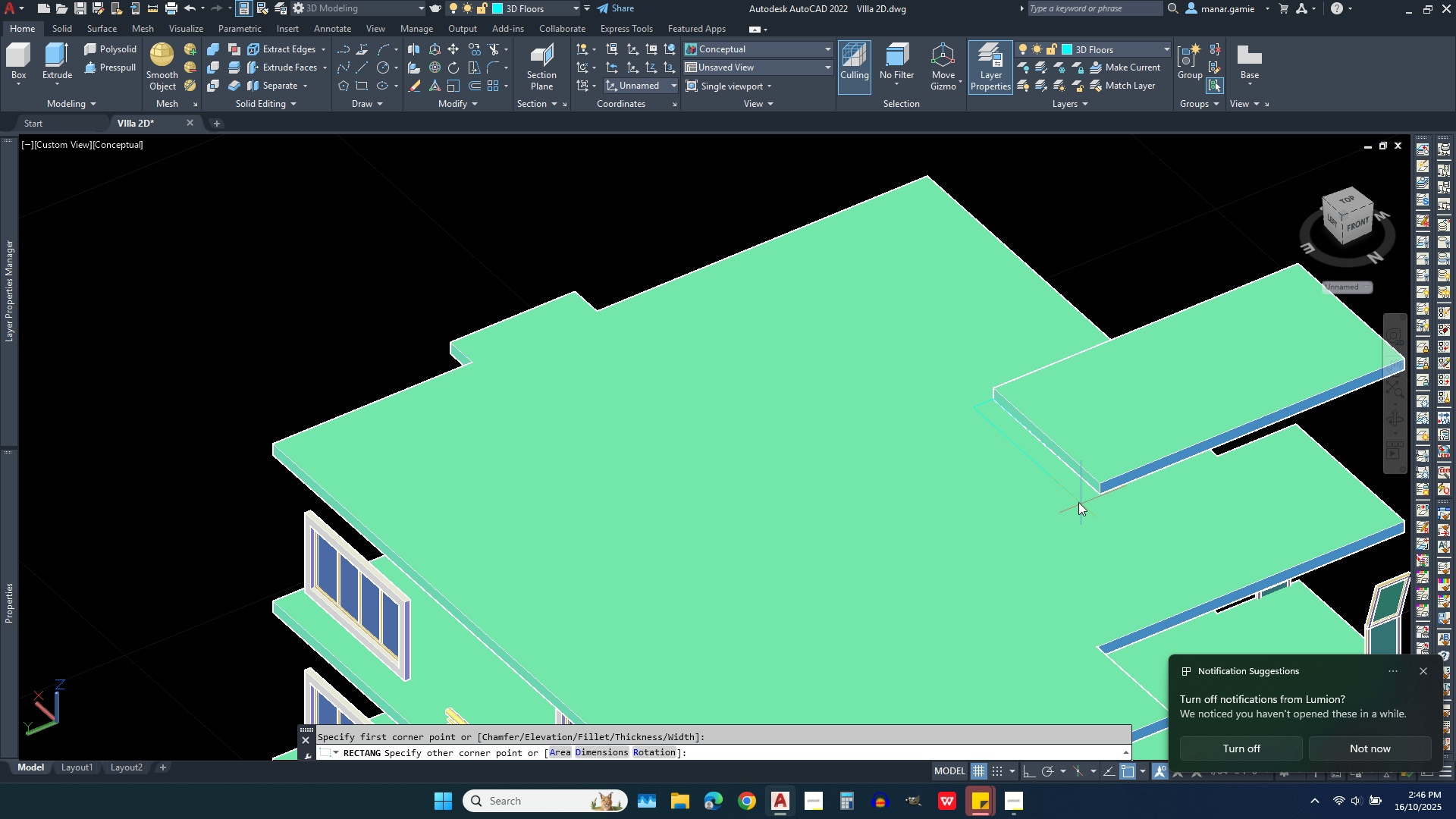 
key(Escape)
 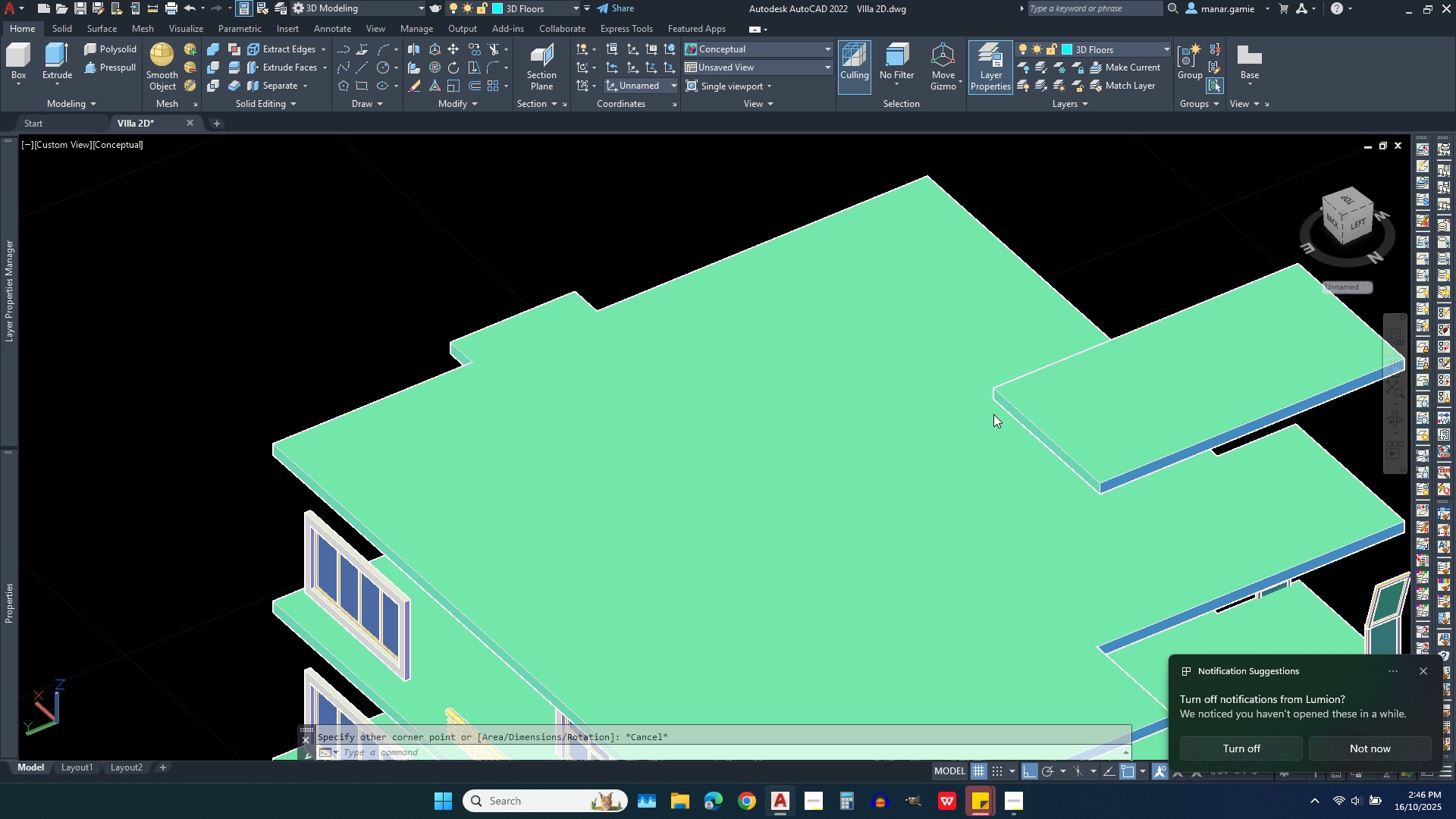 
right_click([993, 414])
 